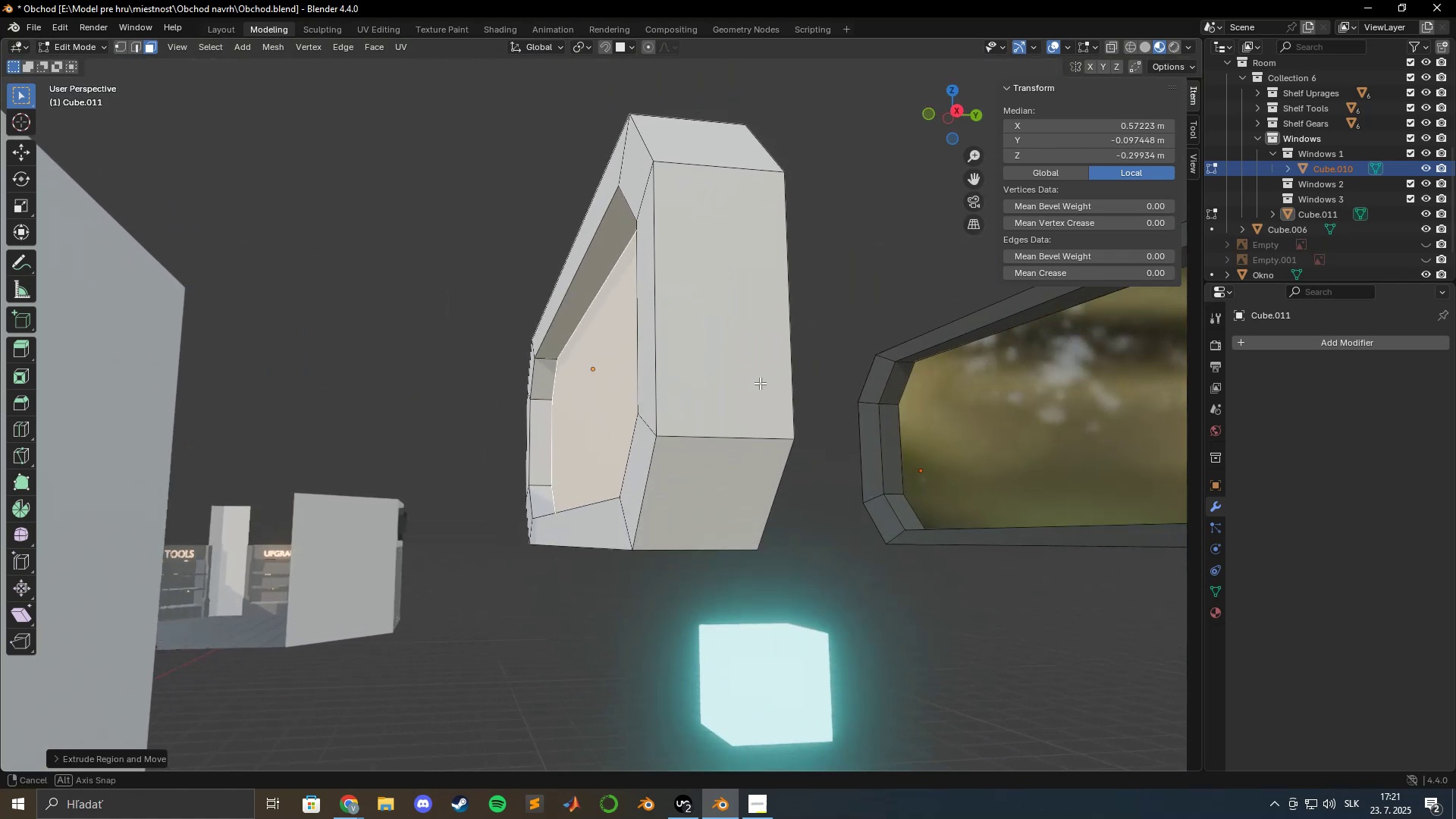 
type(gxy)
 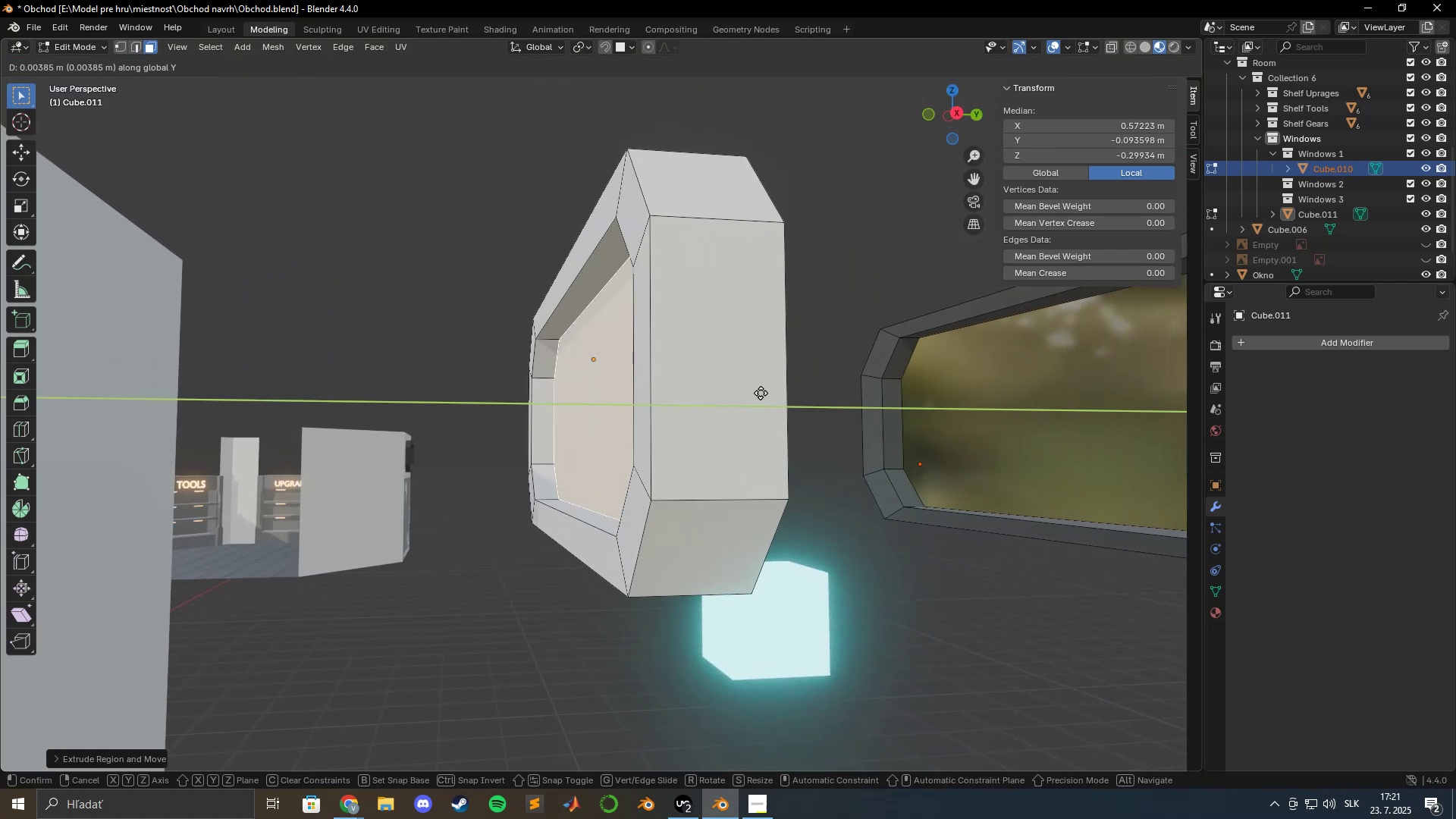 
hold_key(key=ShiftLeft, duration=1.46)
left_click([768, 391])
 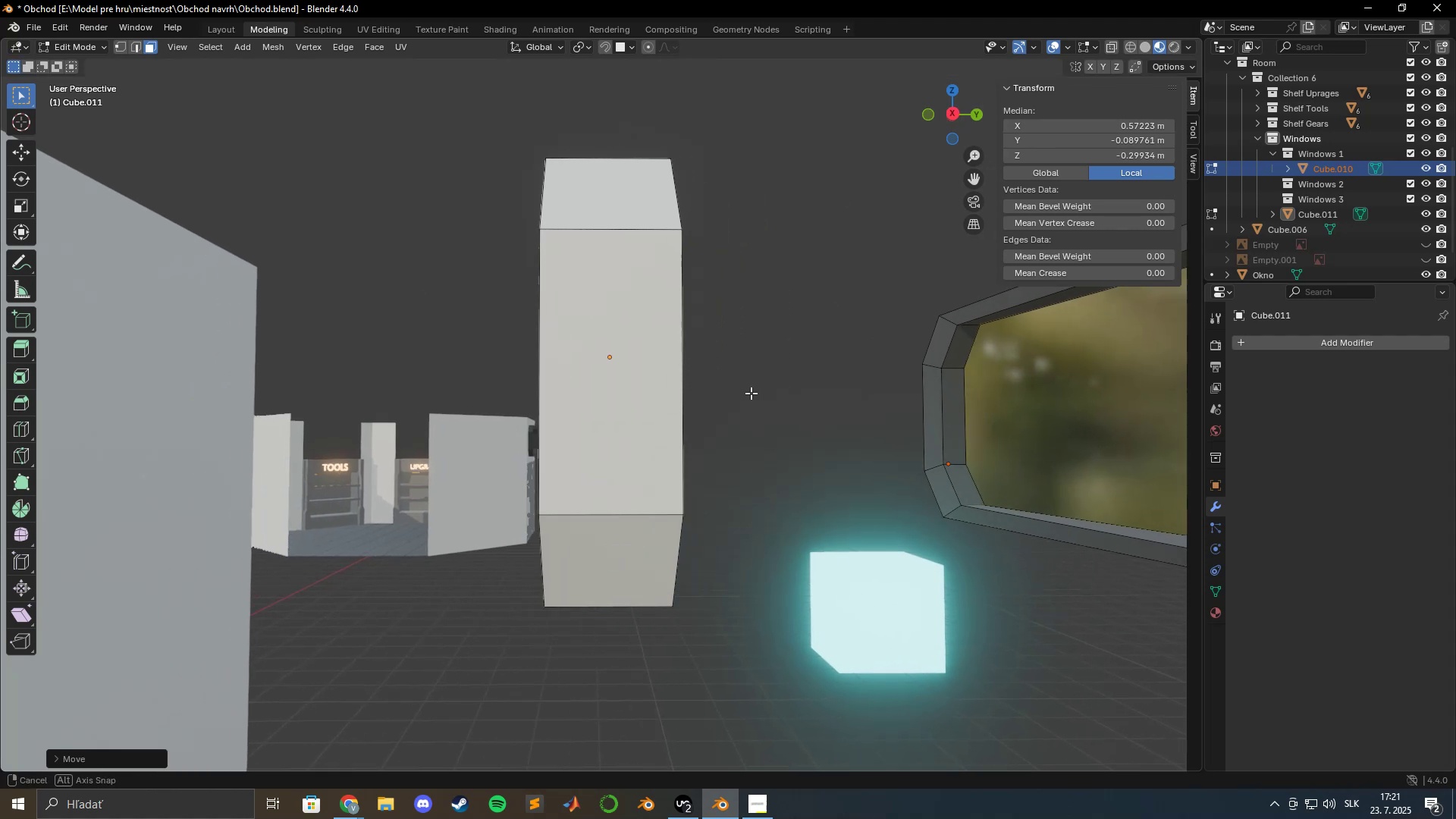 
scroll: coordinate [708, 394], scroll_direction: up, amount: 5.0
 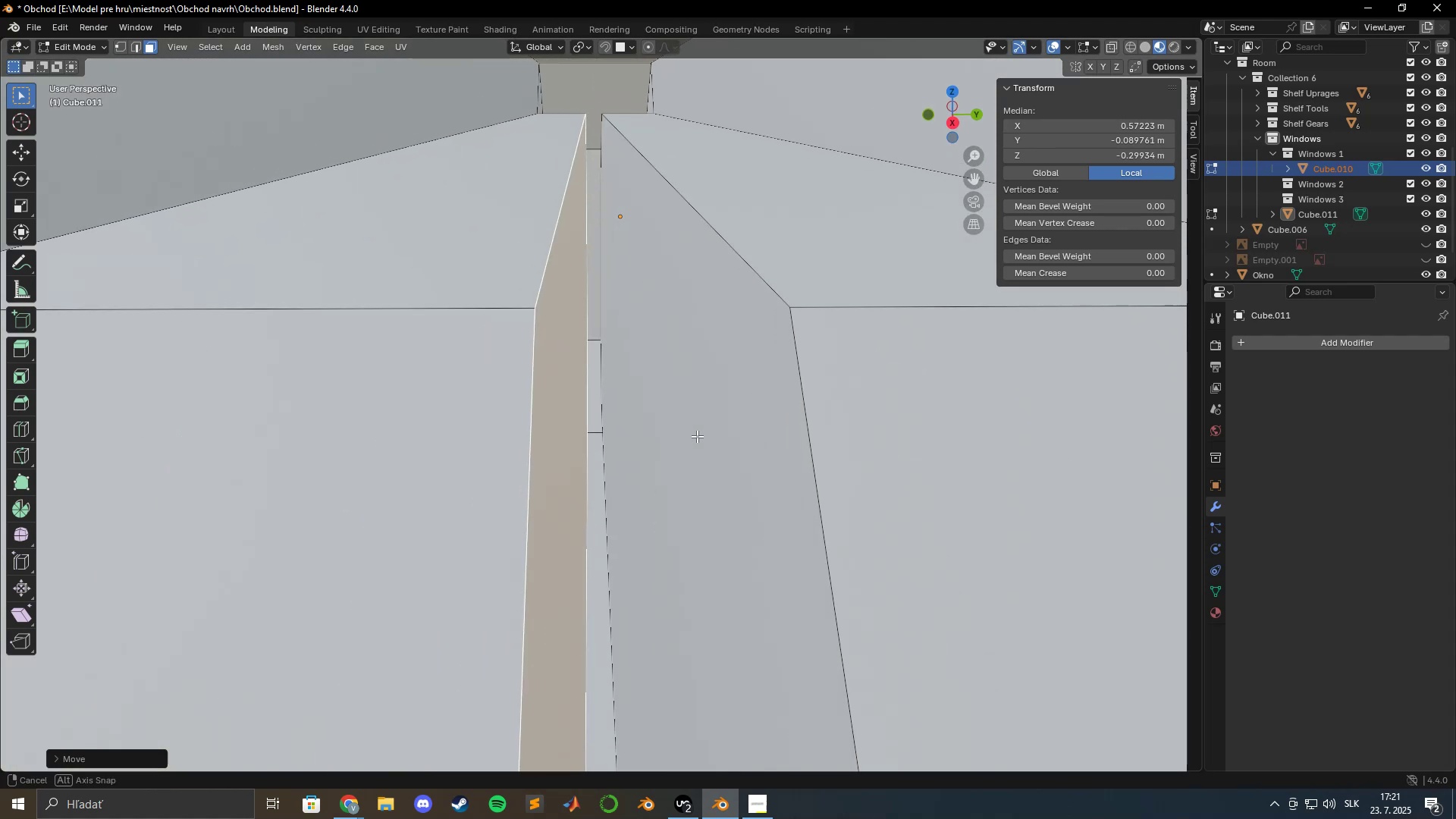 
scroll: coordinate [694, 434], scroll_direction: down, amount: 5.0
 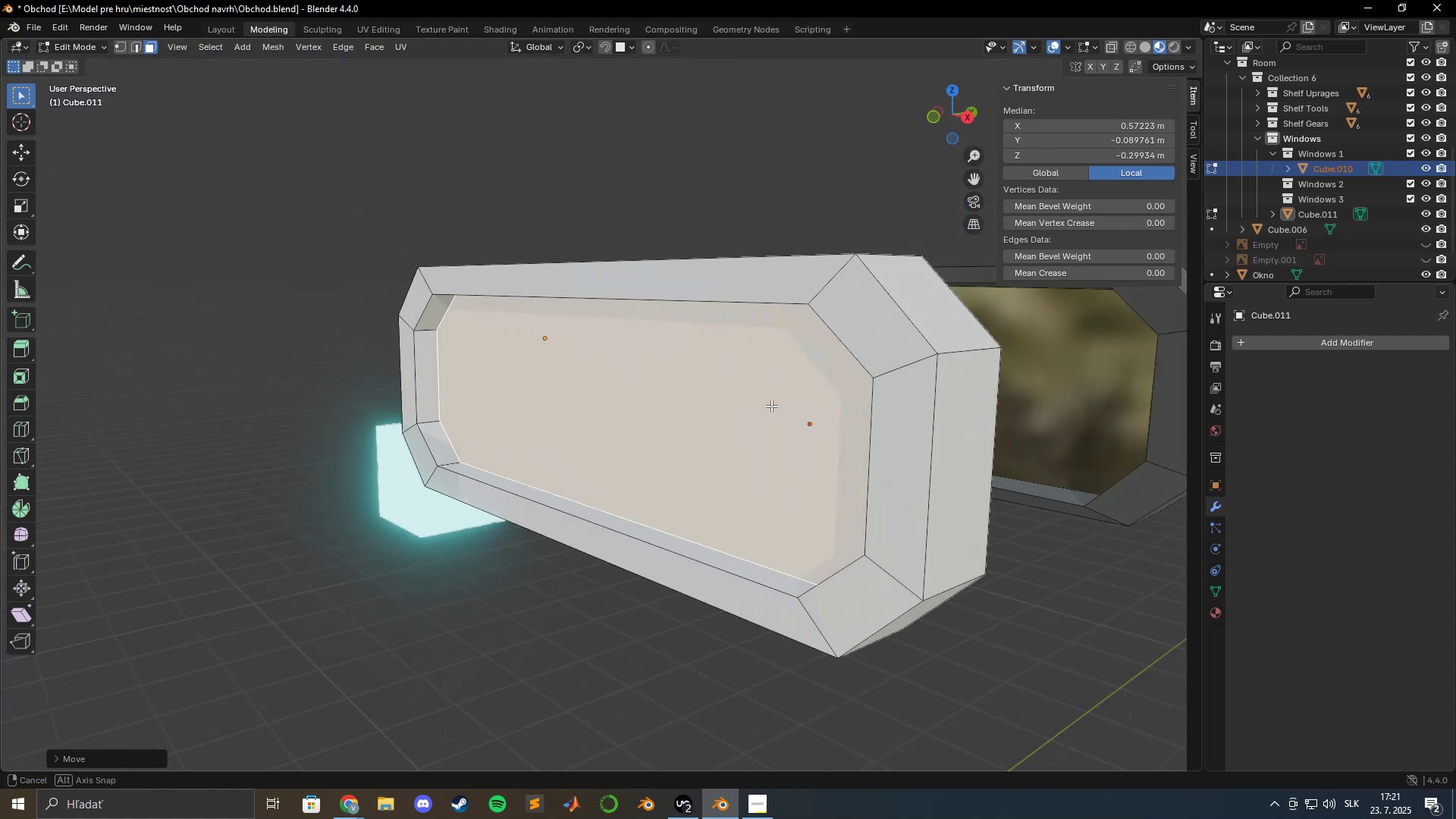 
key(Tab)
 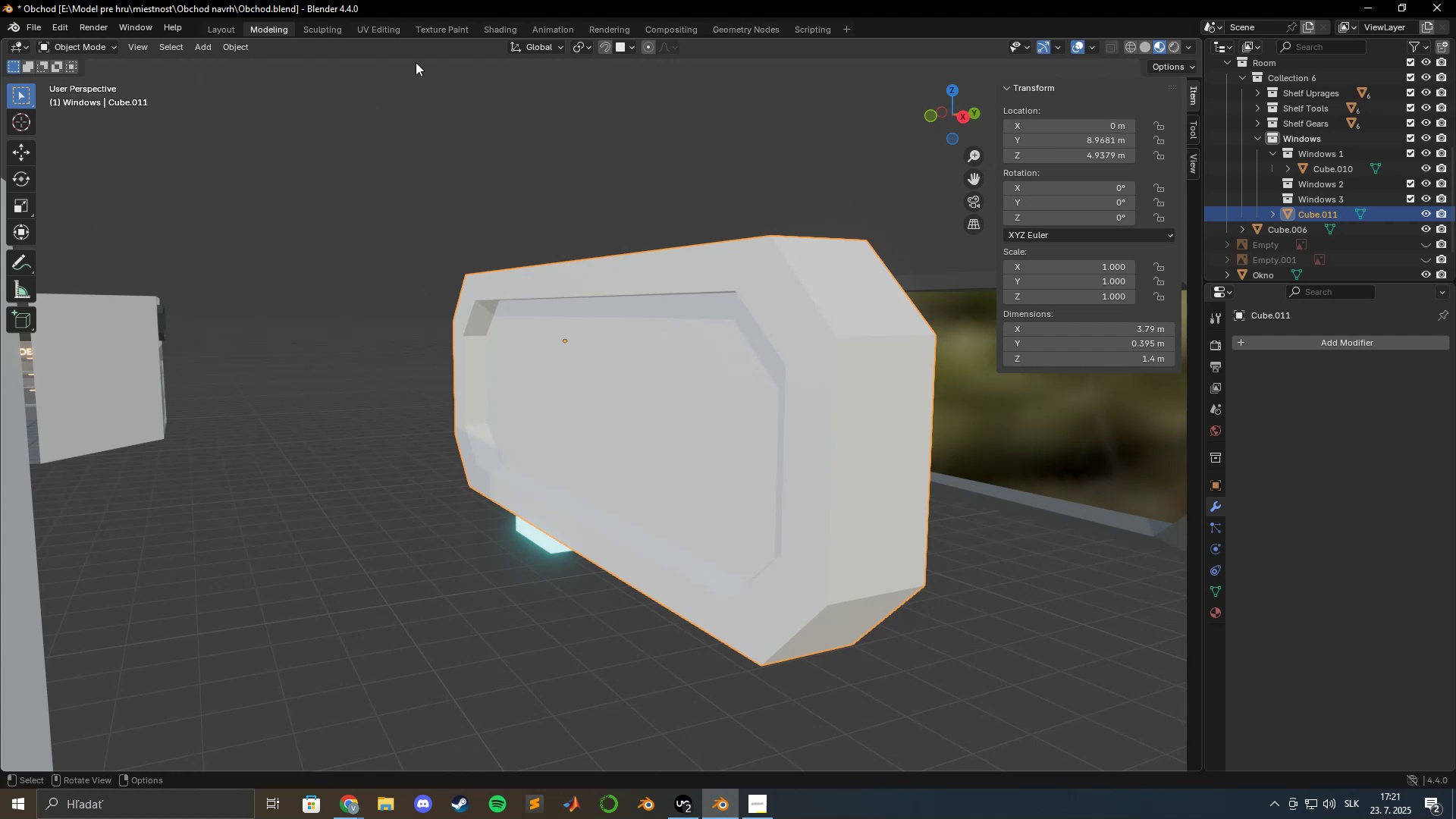 
left_click([495, 28])
 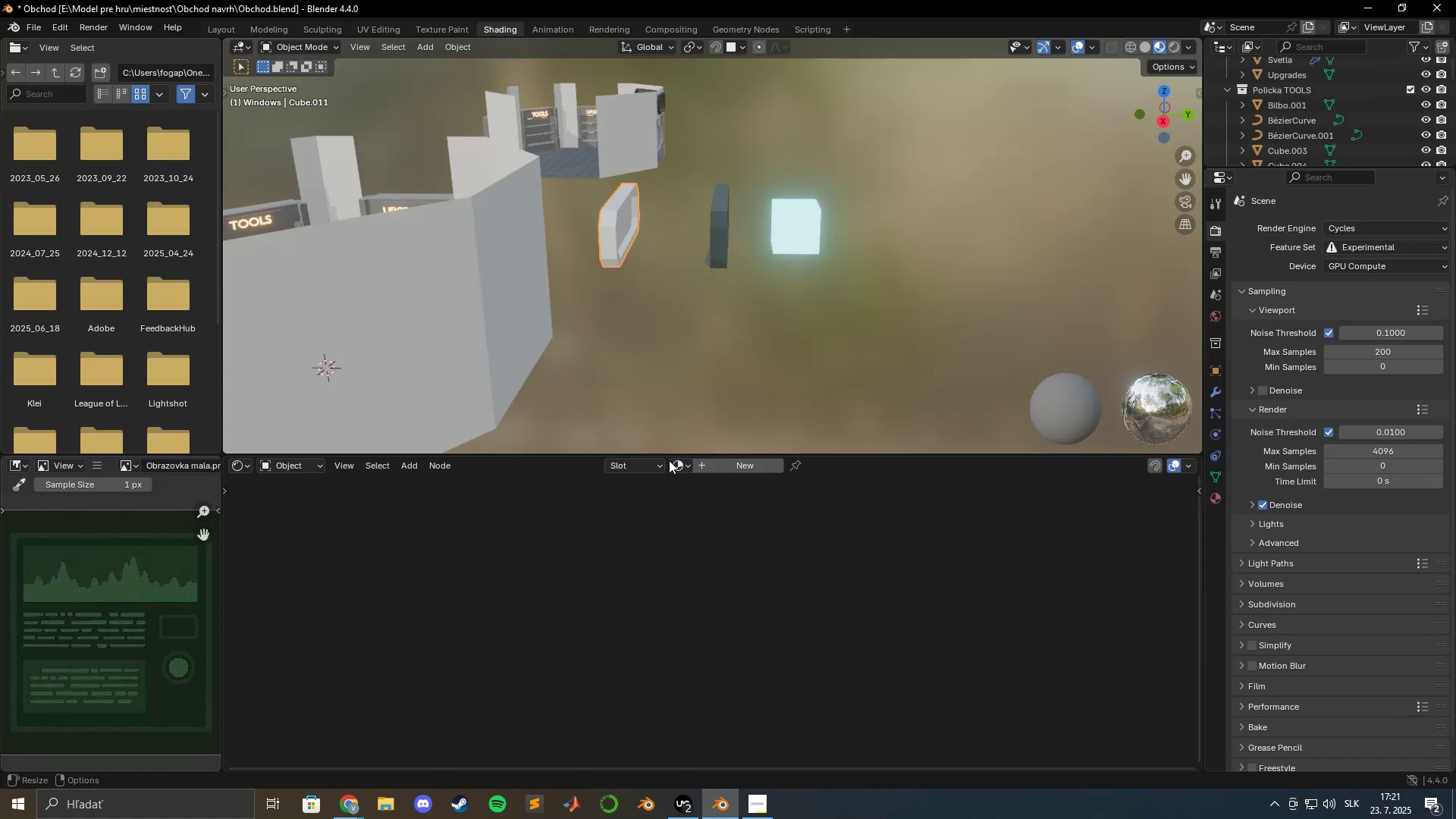 
left_click([689, 466])
 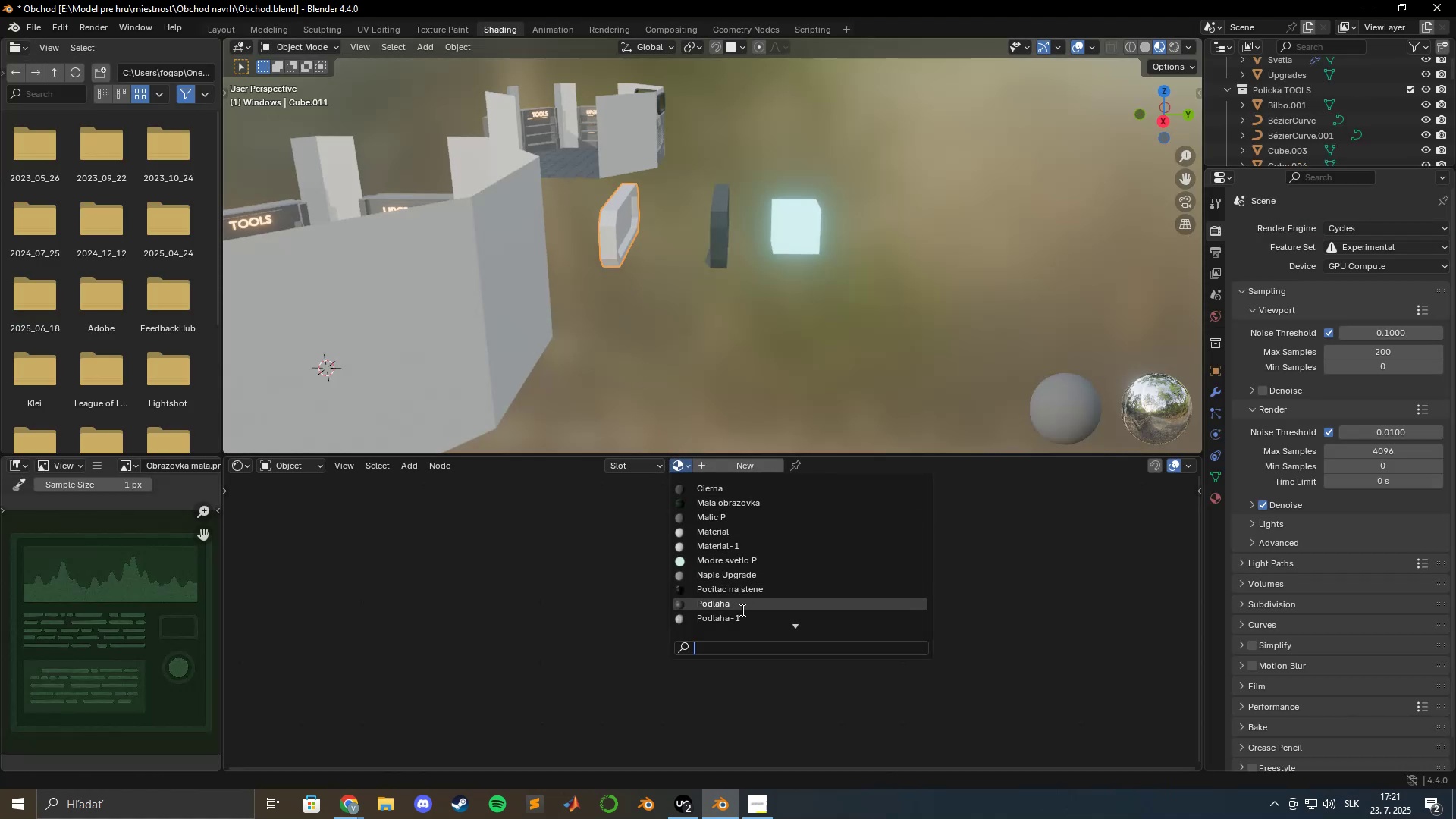 
scroll: coordinate [746, 582], scroll_direction: down, amount: 27.0
 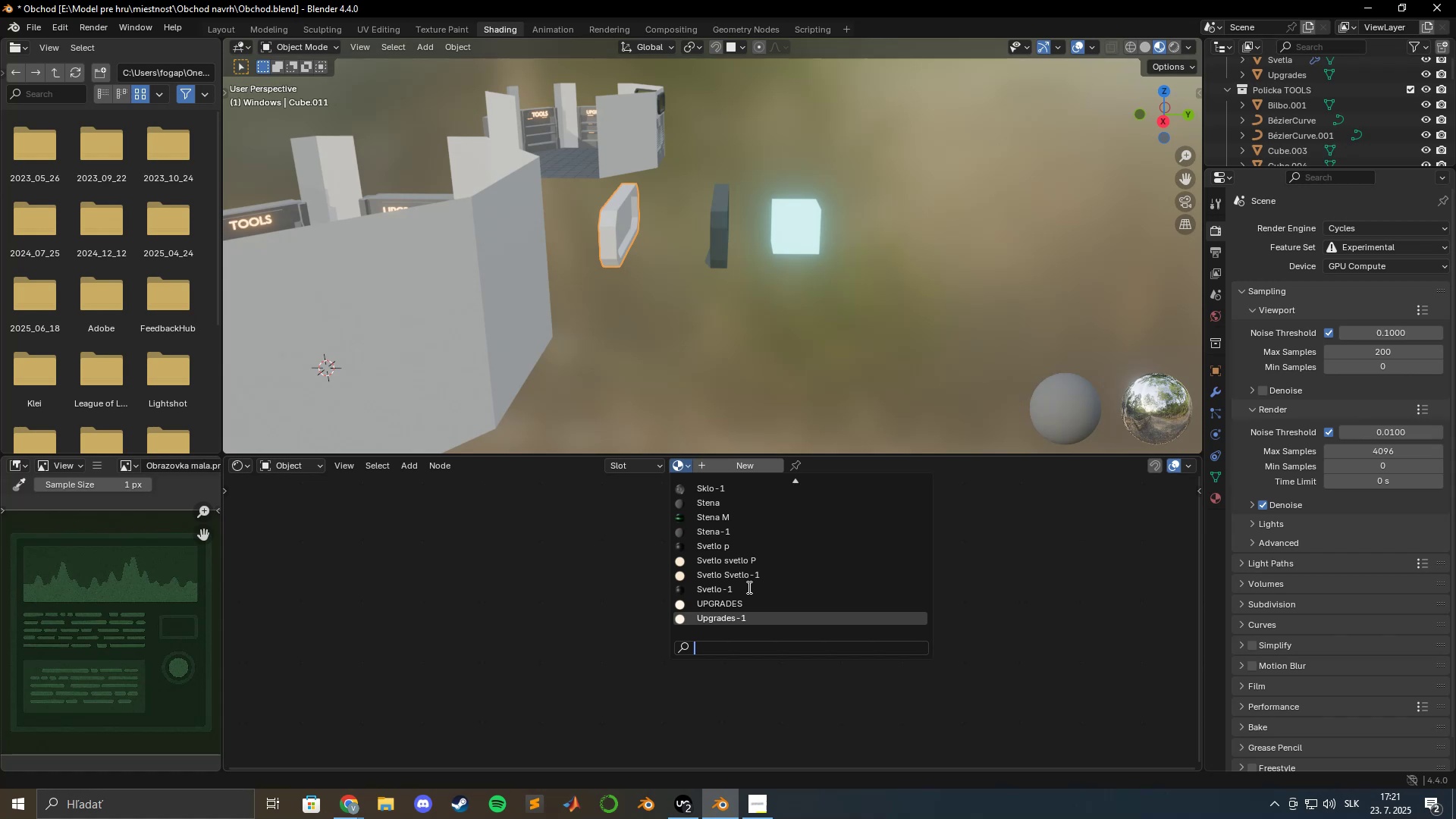 
scroll: coordinate [748, 548], scroll_direction: up, amount: 24.0
 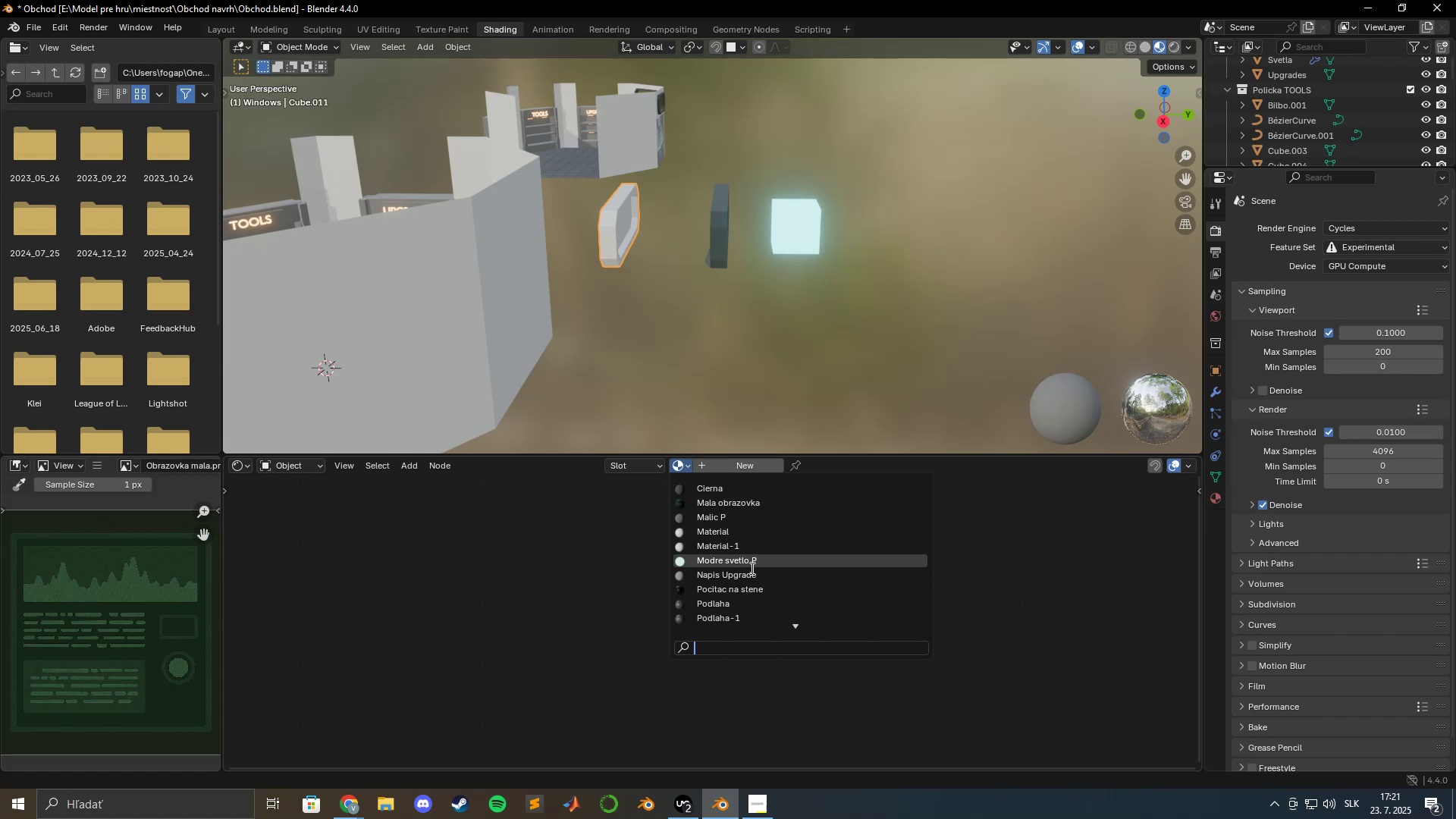 
scroll: coordinate [752, 554], scroll_direction: down, amount: 13.0
 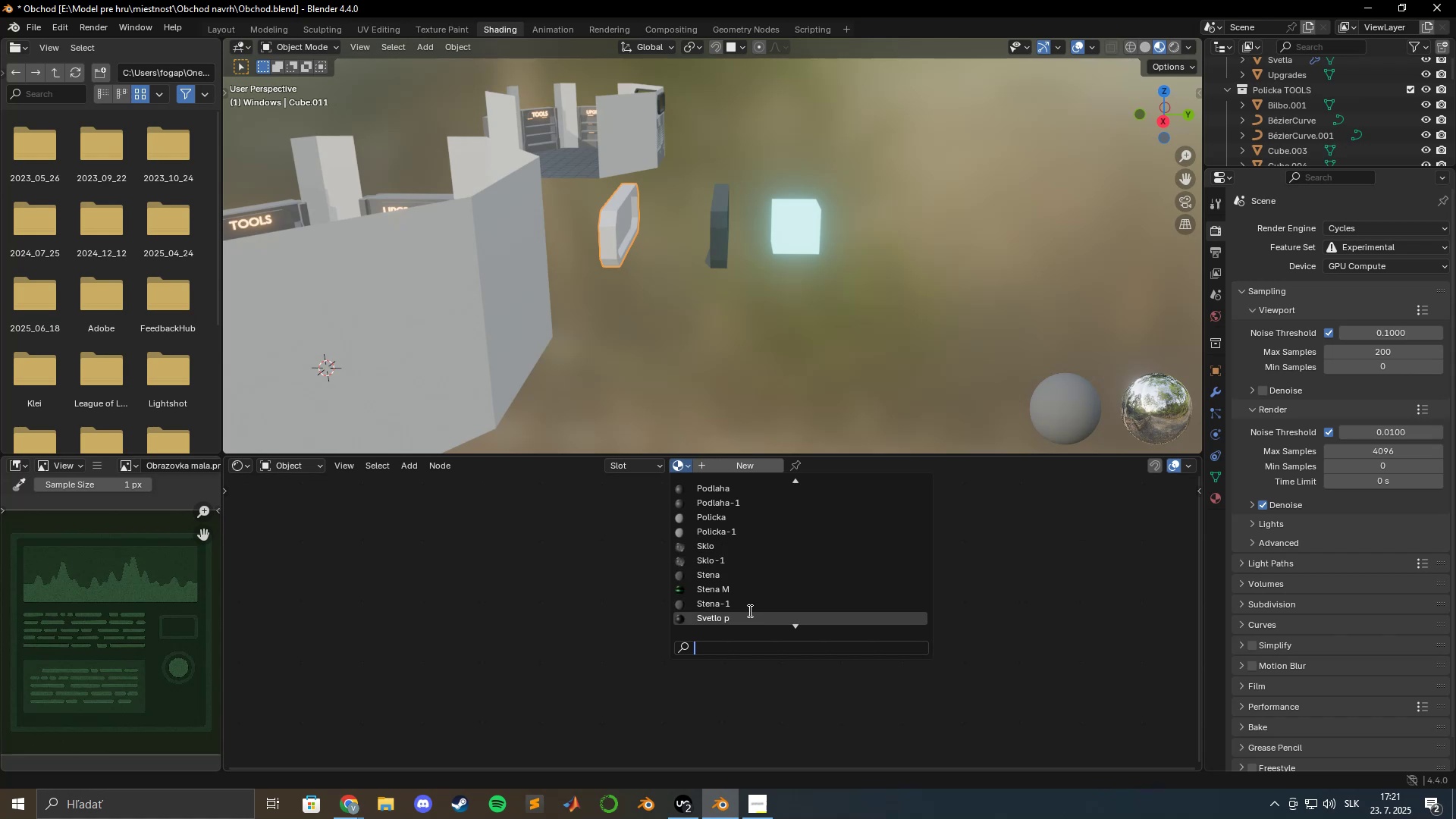 
key(Tab)
 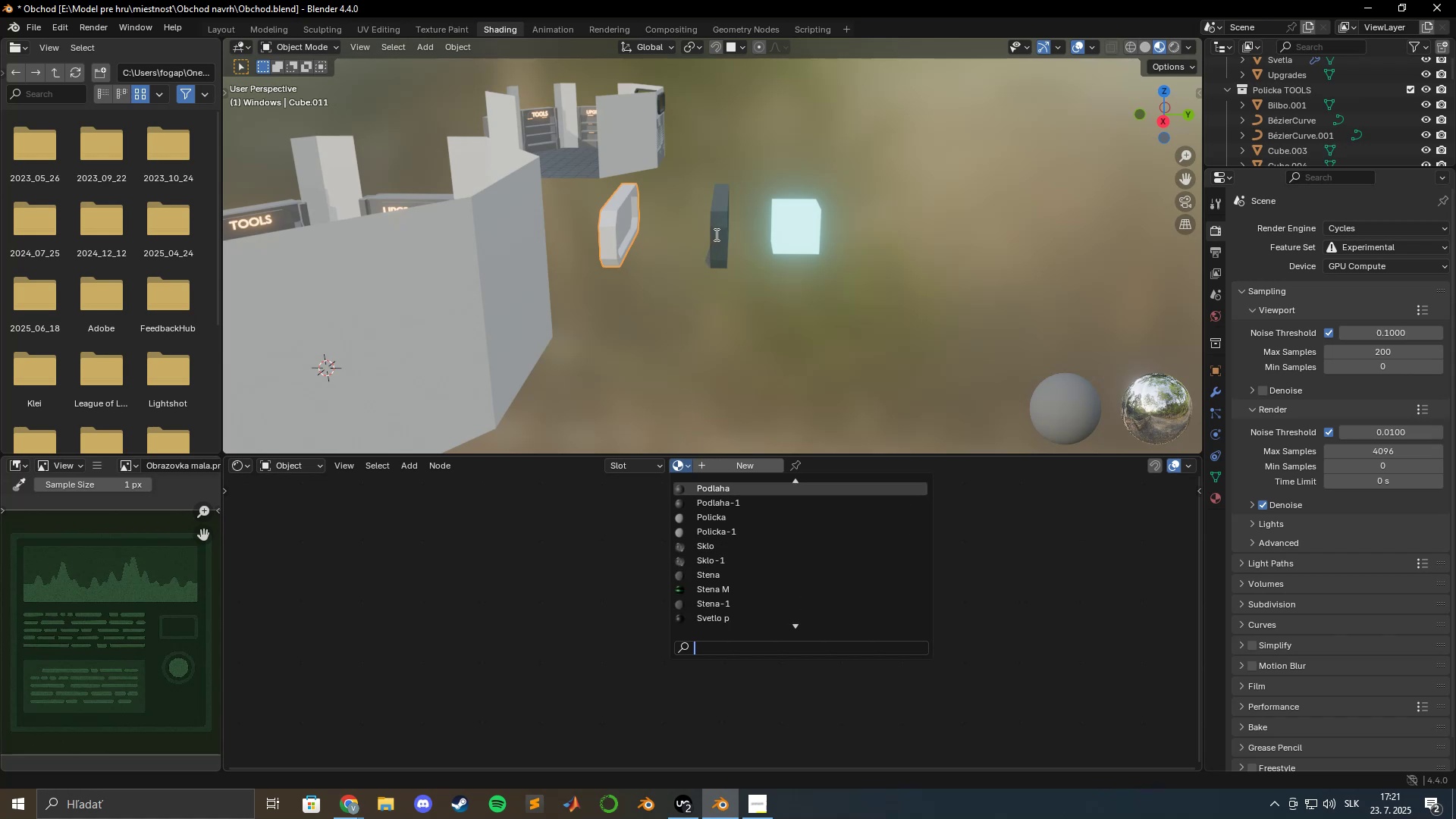 
double_click([716, 234])
 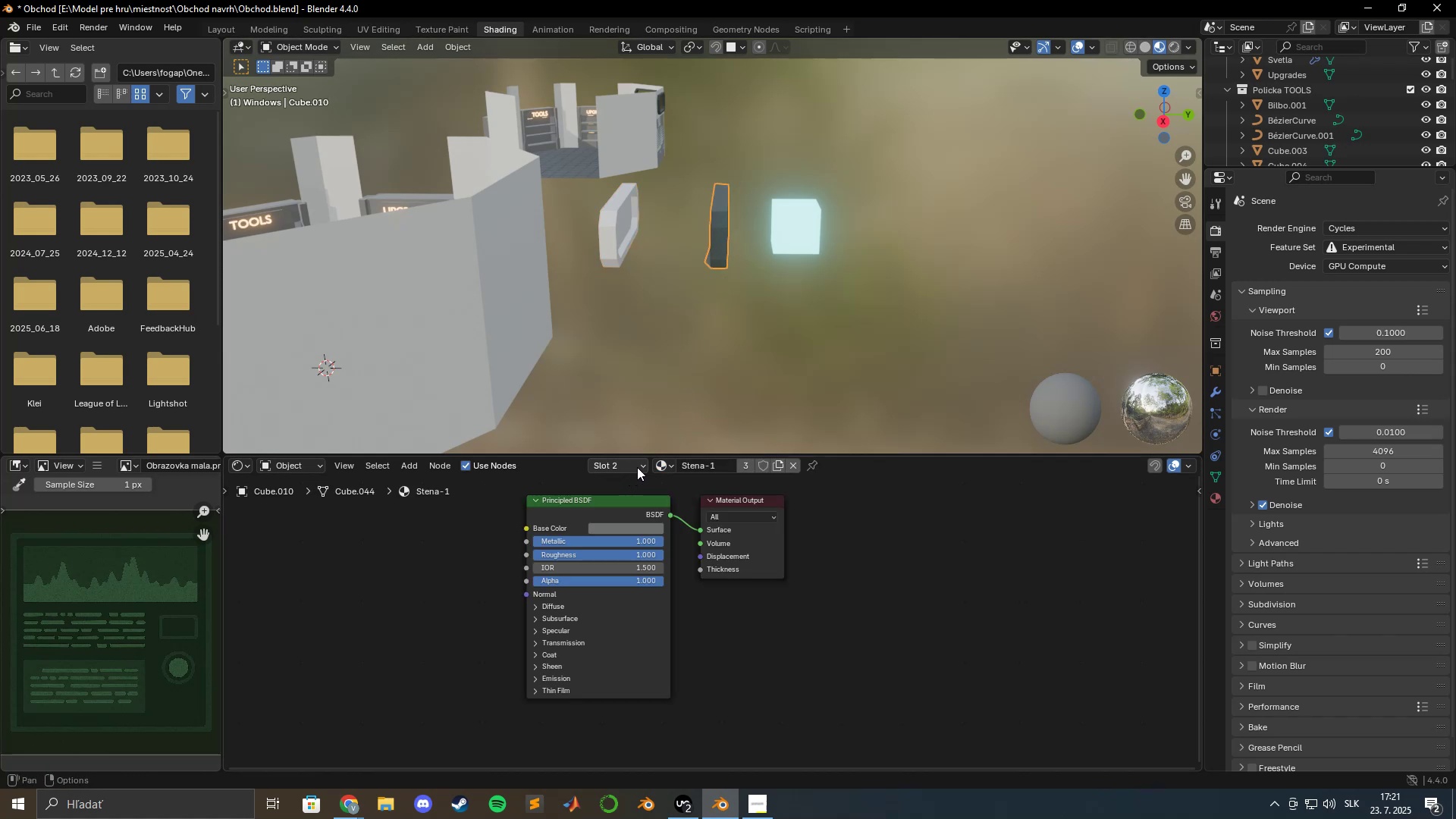 
left_click([641, 466])
 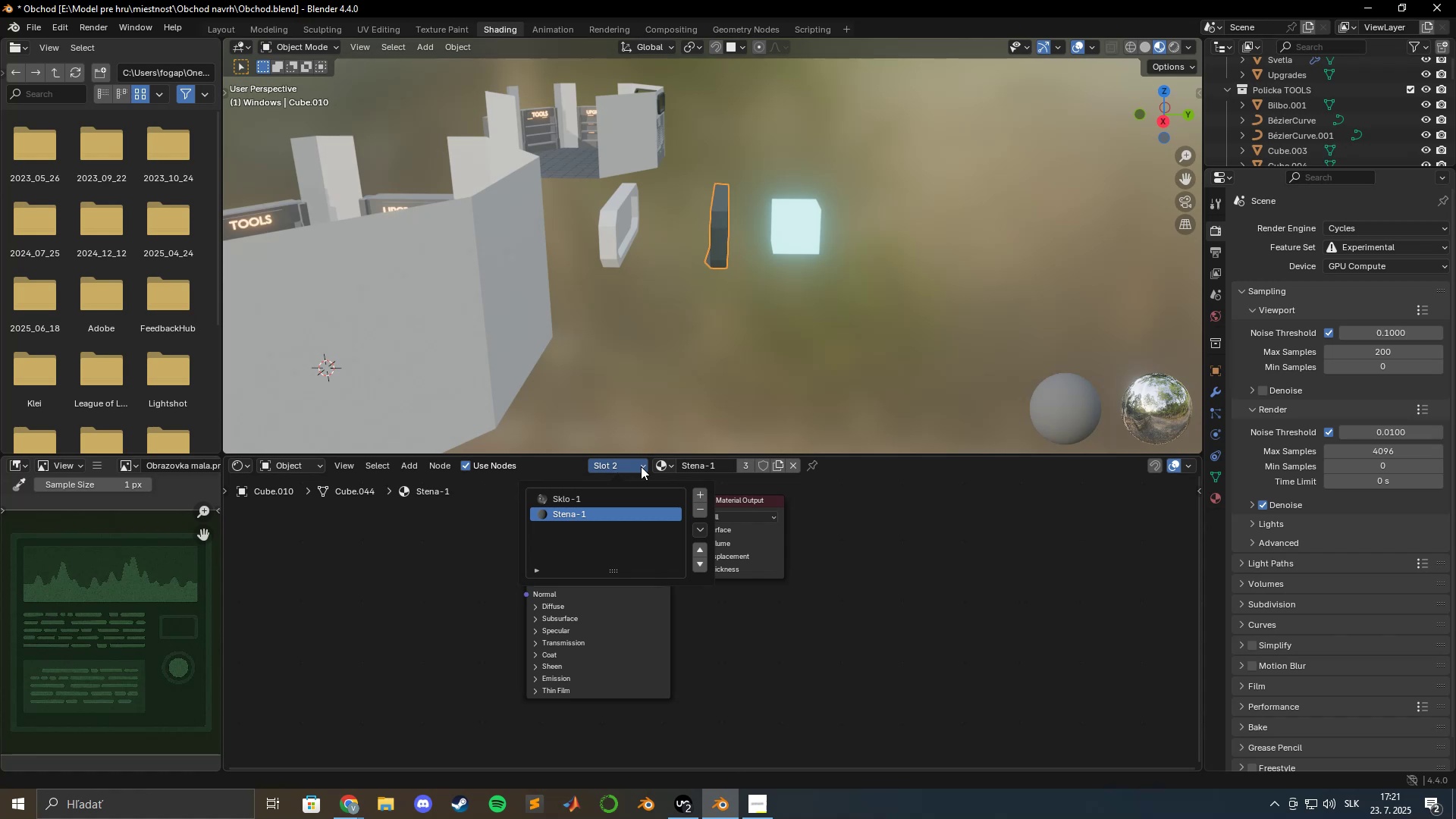 
left_click([641, 466])
 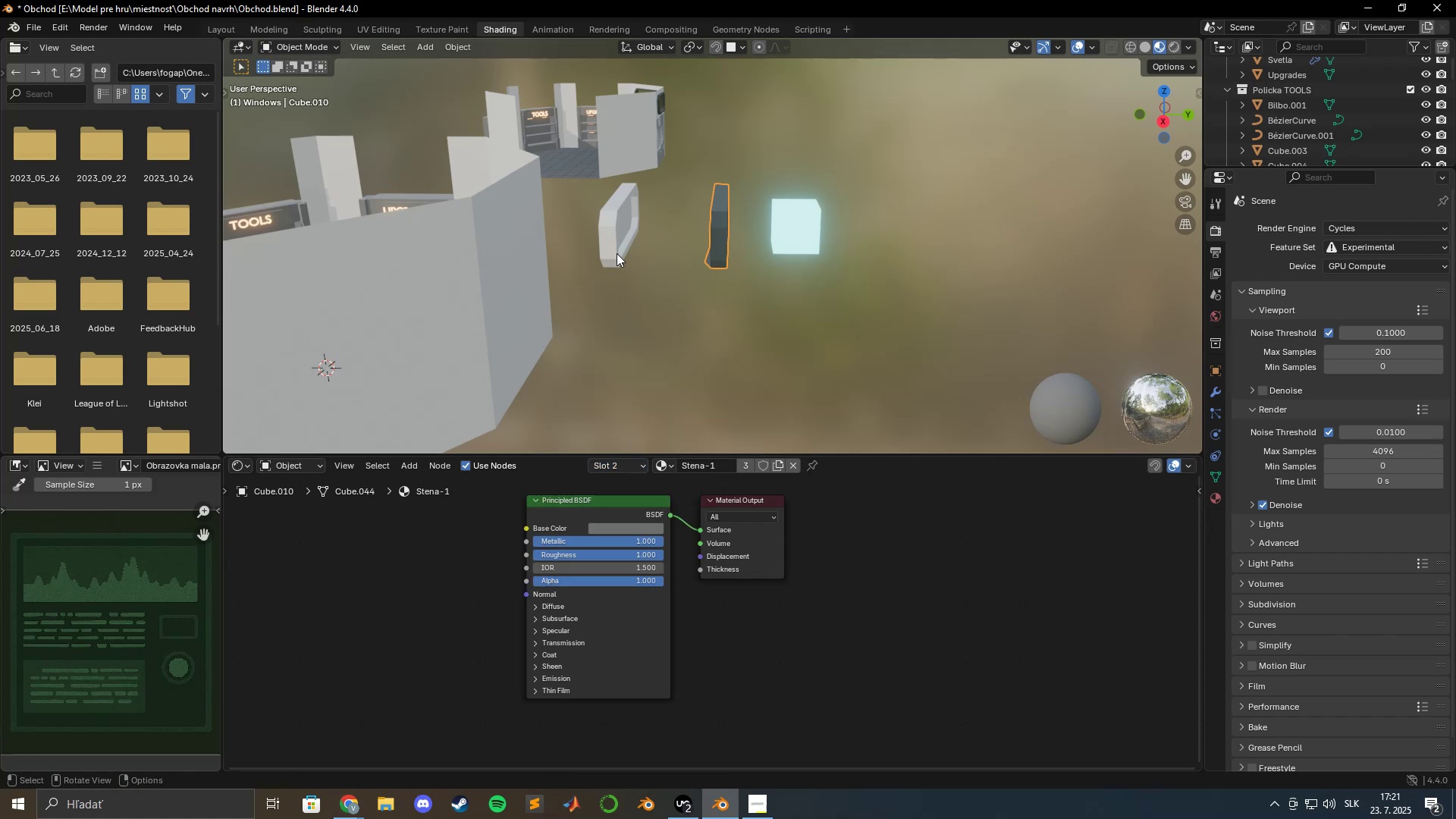 
left_click([615, 235])
 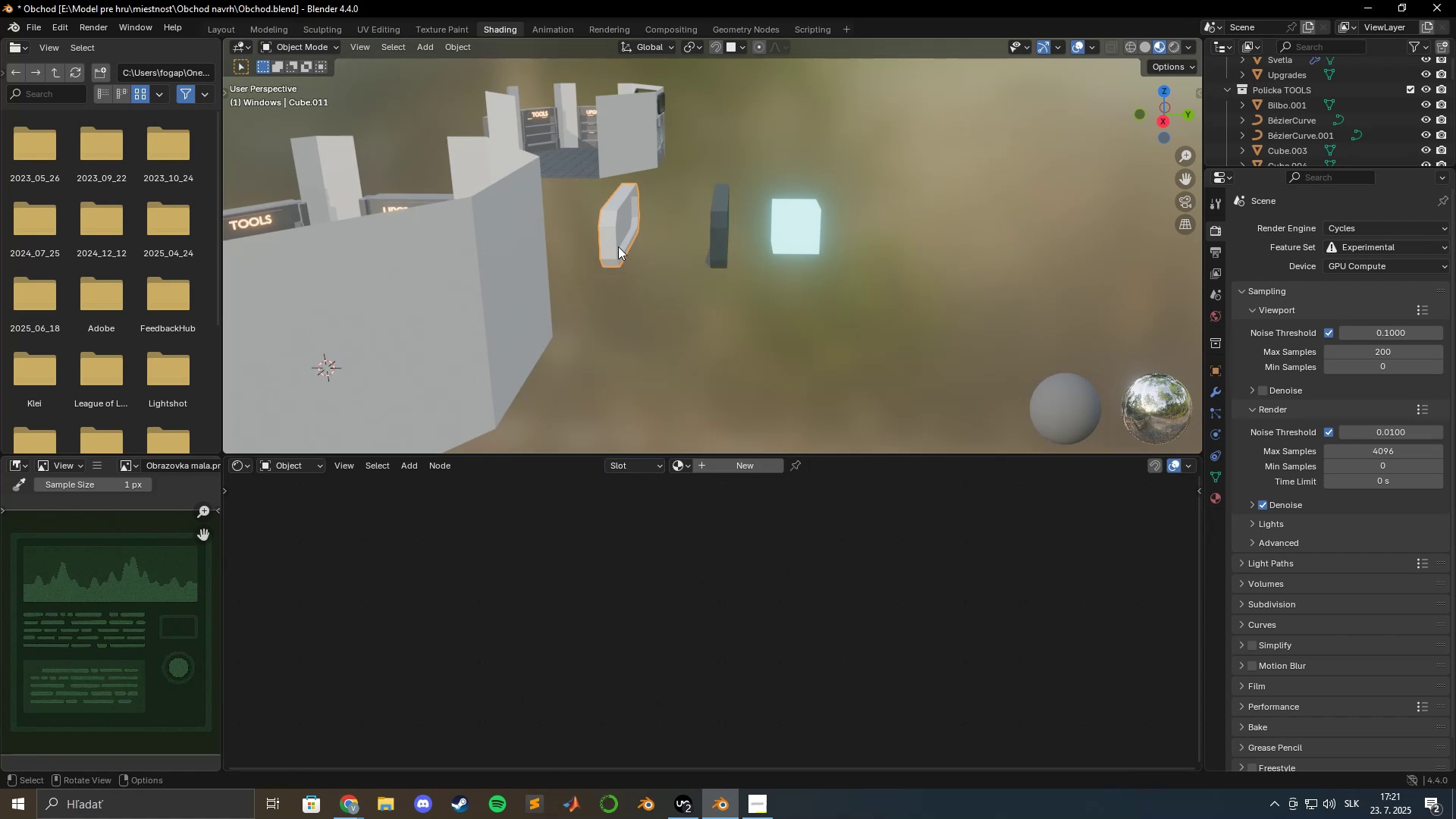 
scroll: coordinate [618, 246], scroll_direction: up, amount: 3.0
 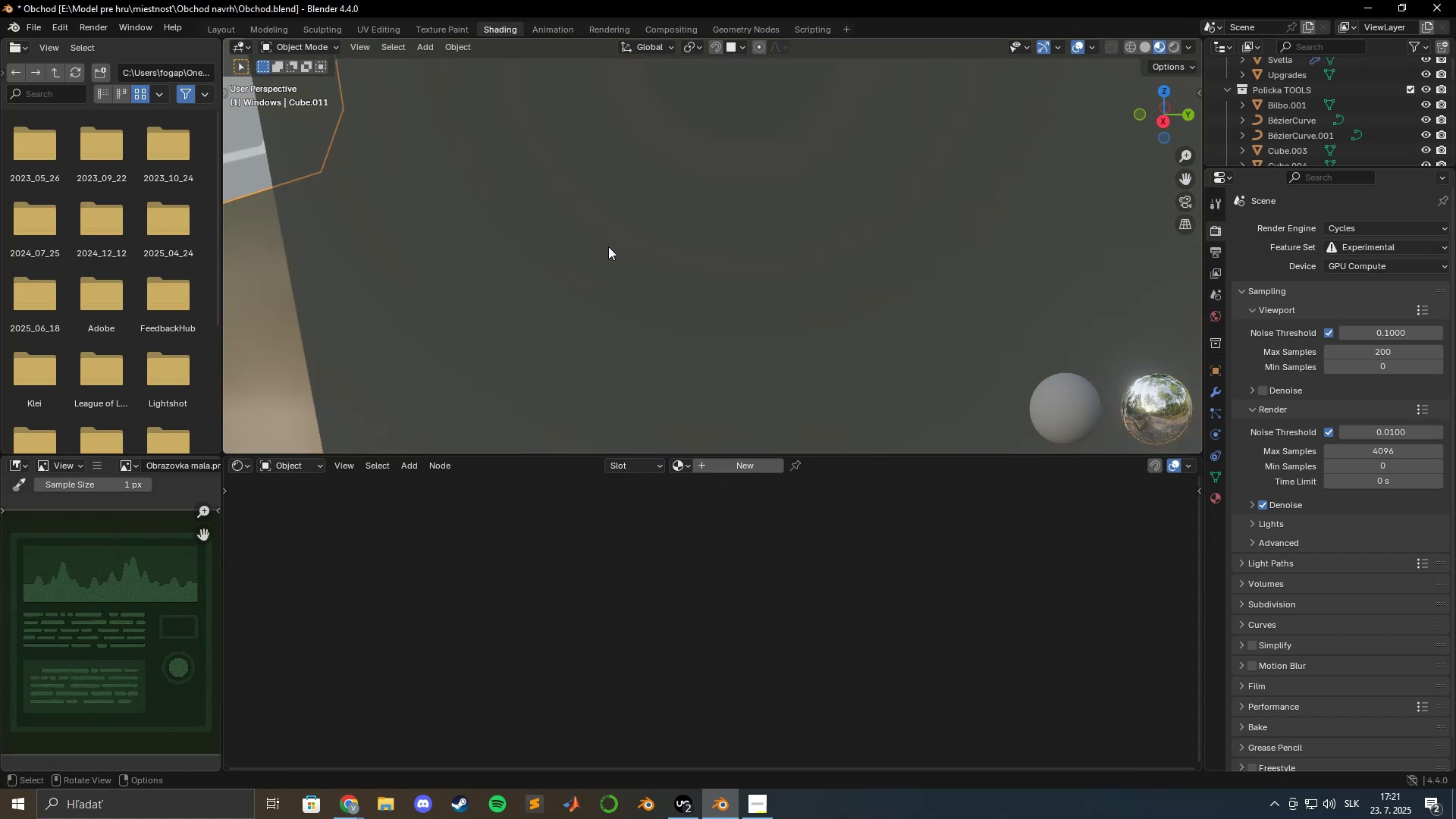 
key(Shift+ShiftLeft)
 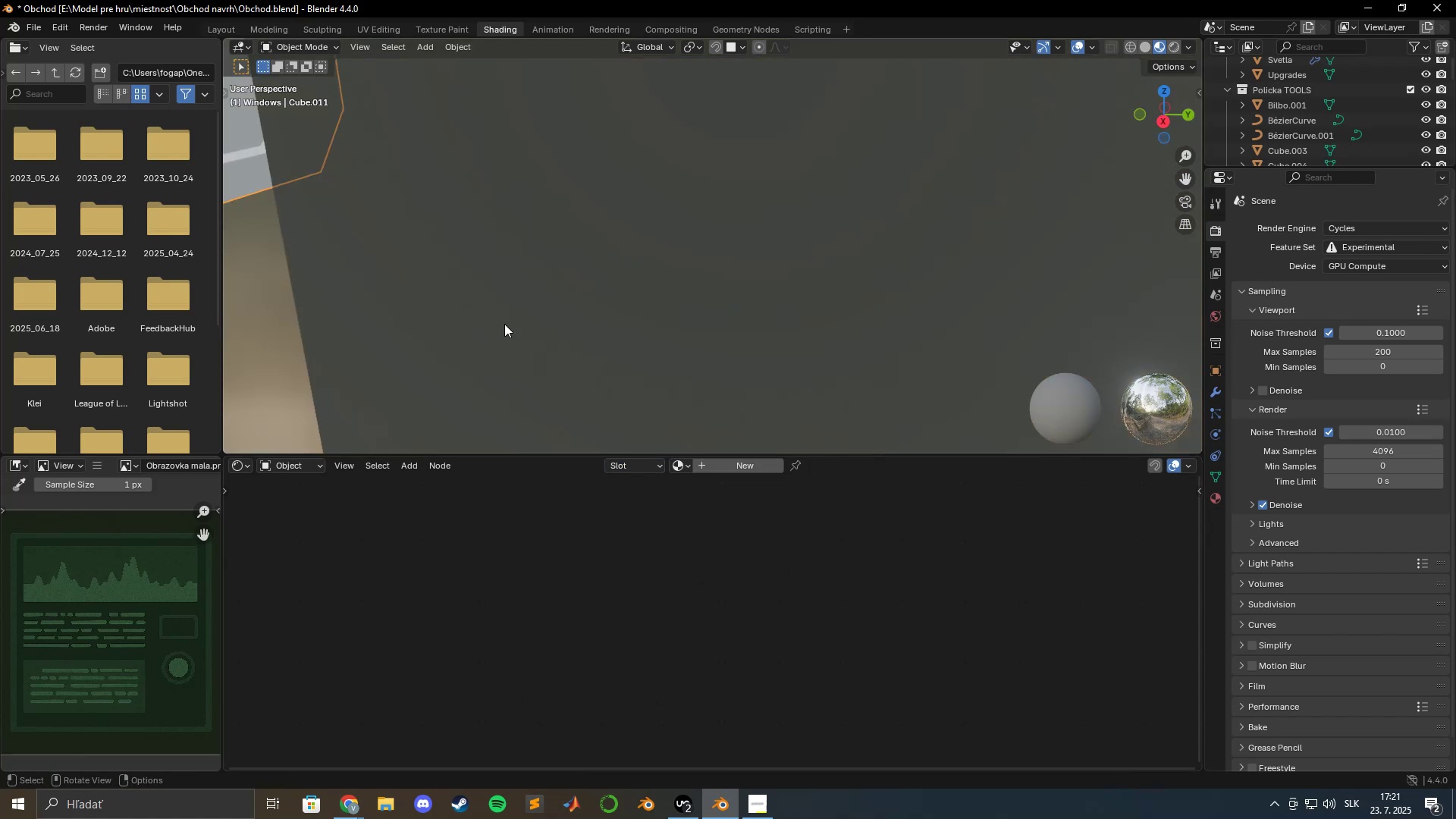 
hold_key(key=ShiftLeft, duration=1.5)
 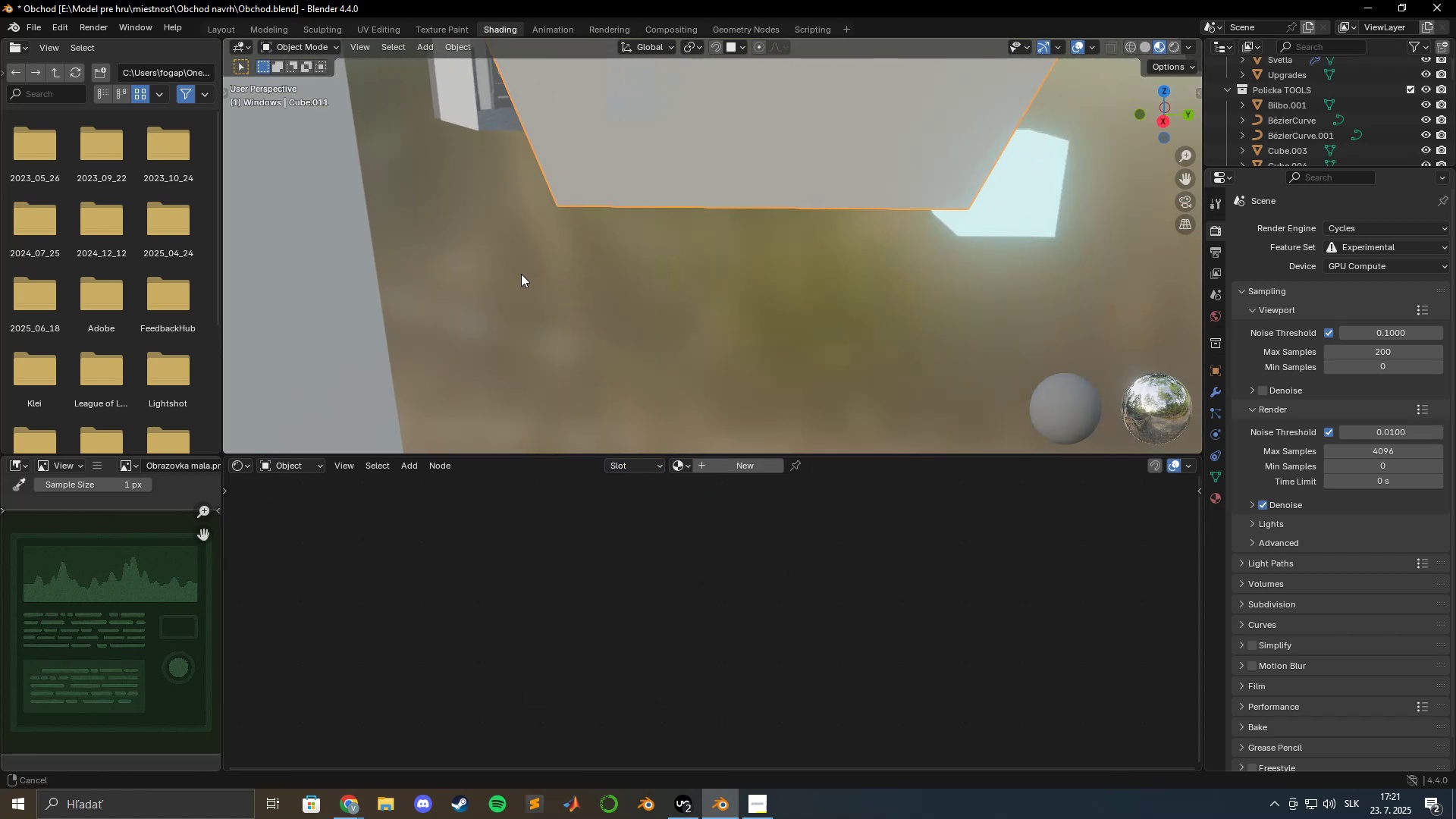 
key(Shift+ShiftLeft)
 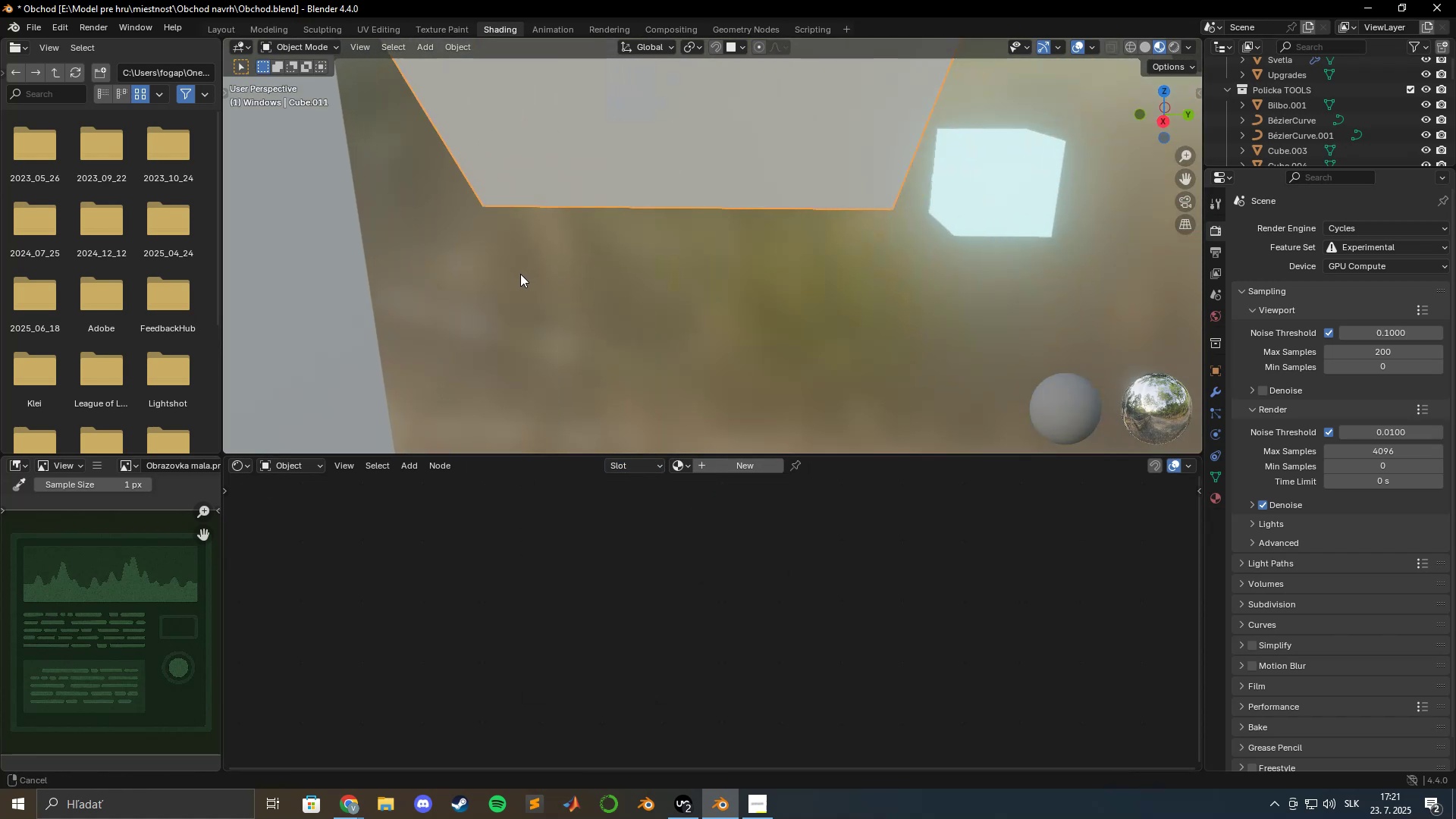 
key(Shift+ShiftLeft)
 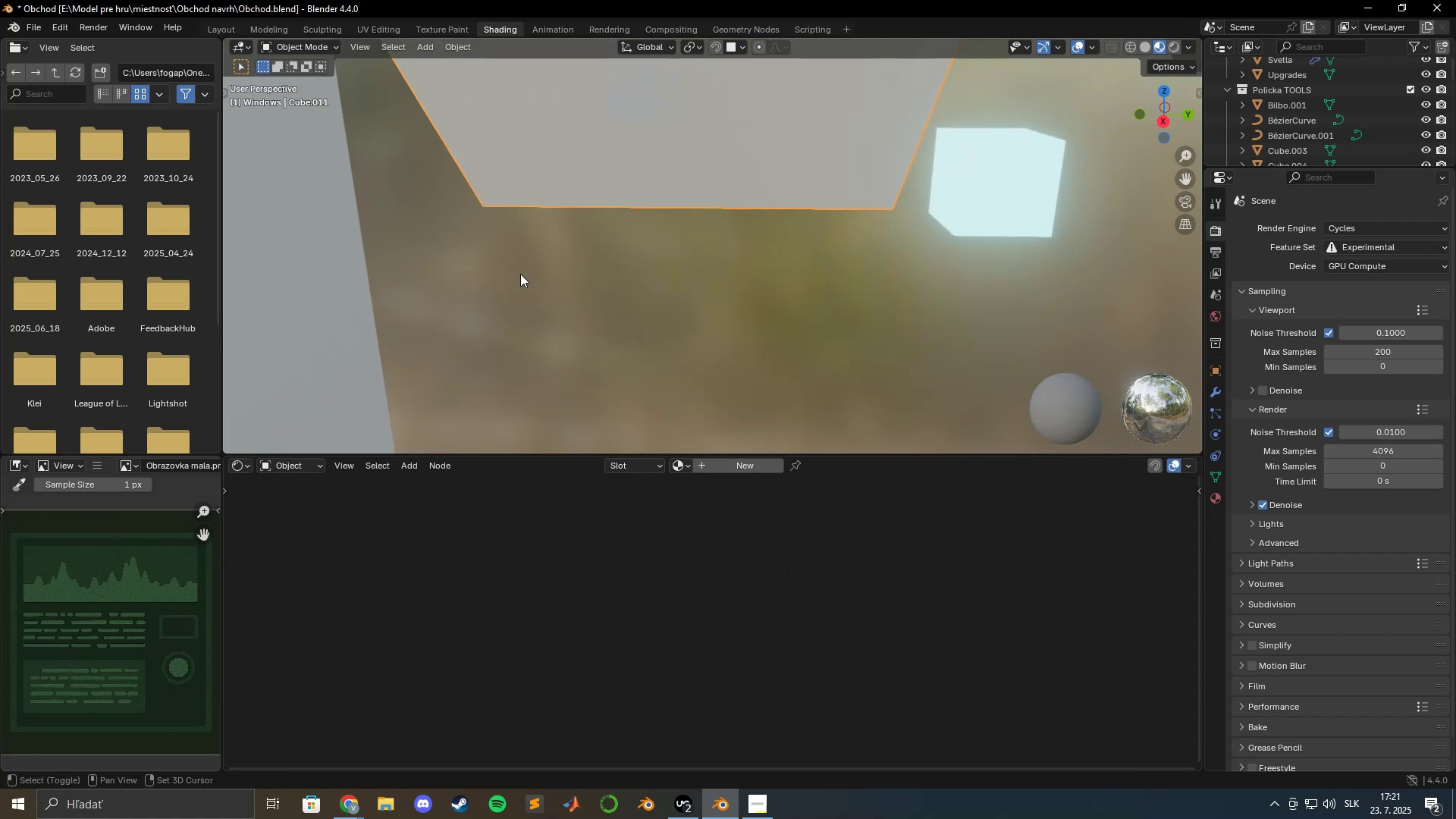 
key(Shift+ShiftLeft)
 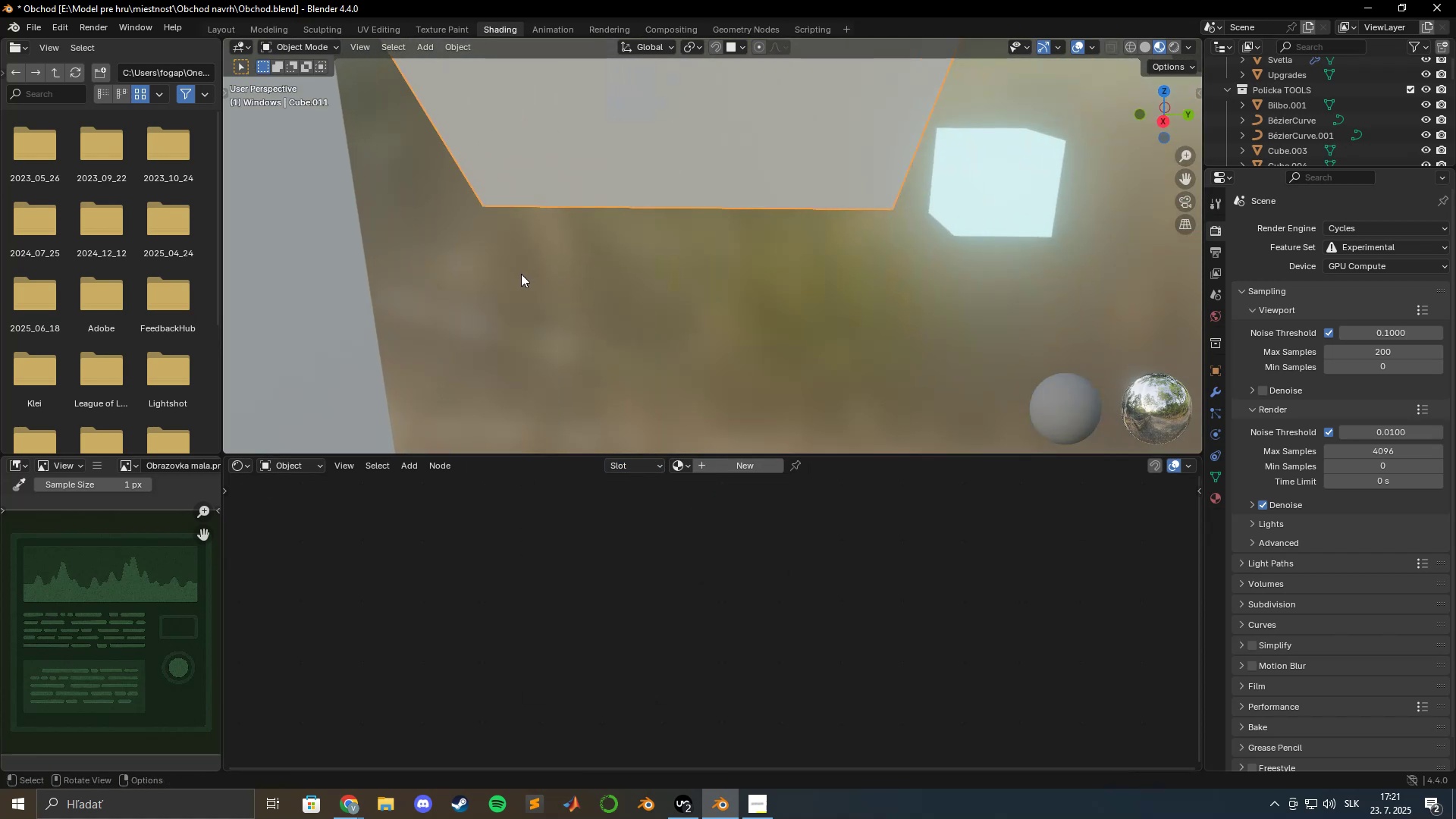 
key(Shift+ShiftLeft)
 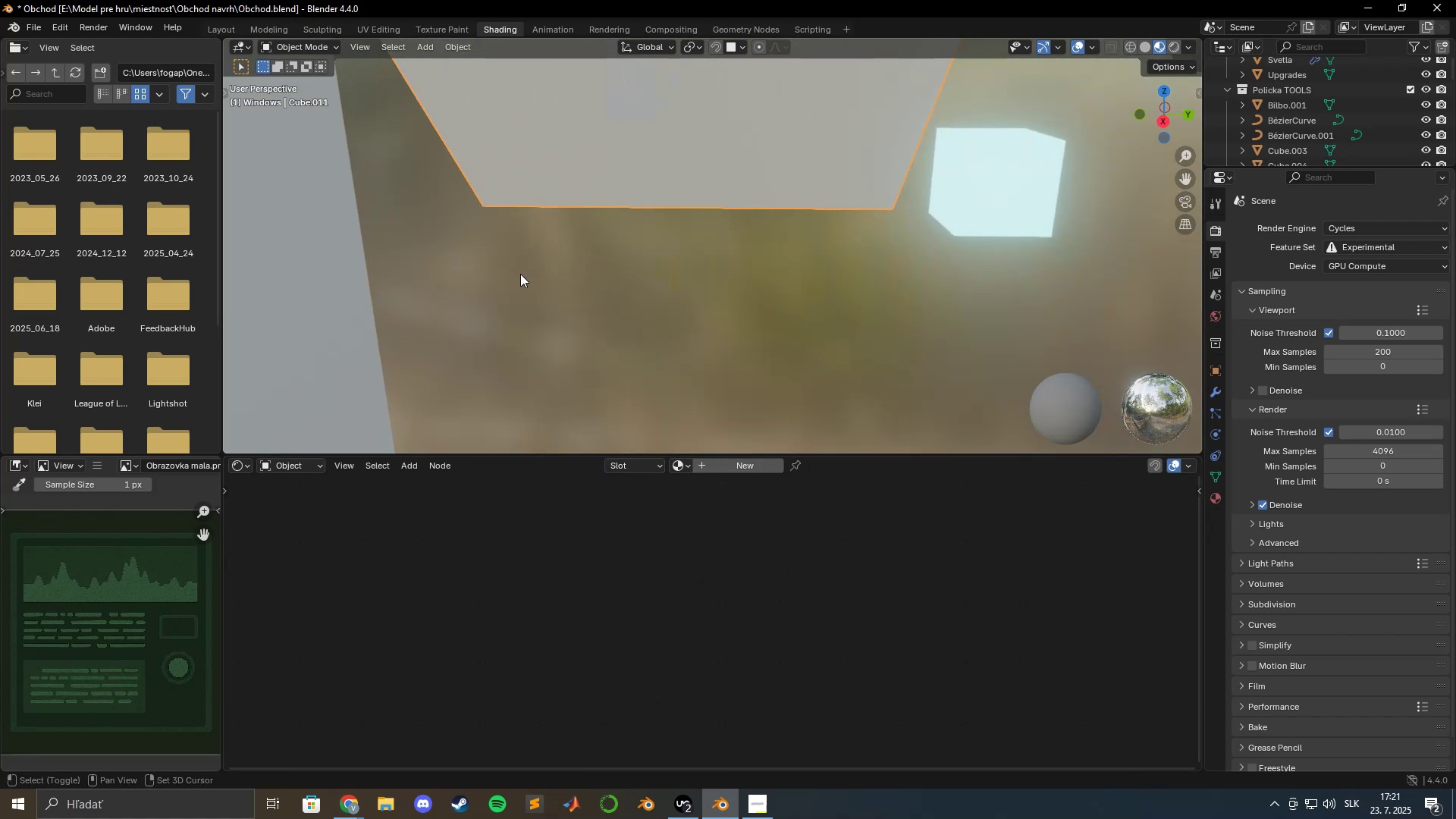 
key(Shift+ShiftLeft)
 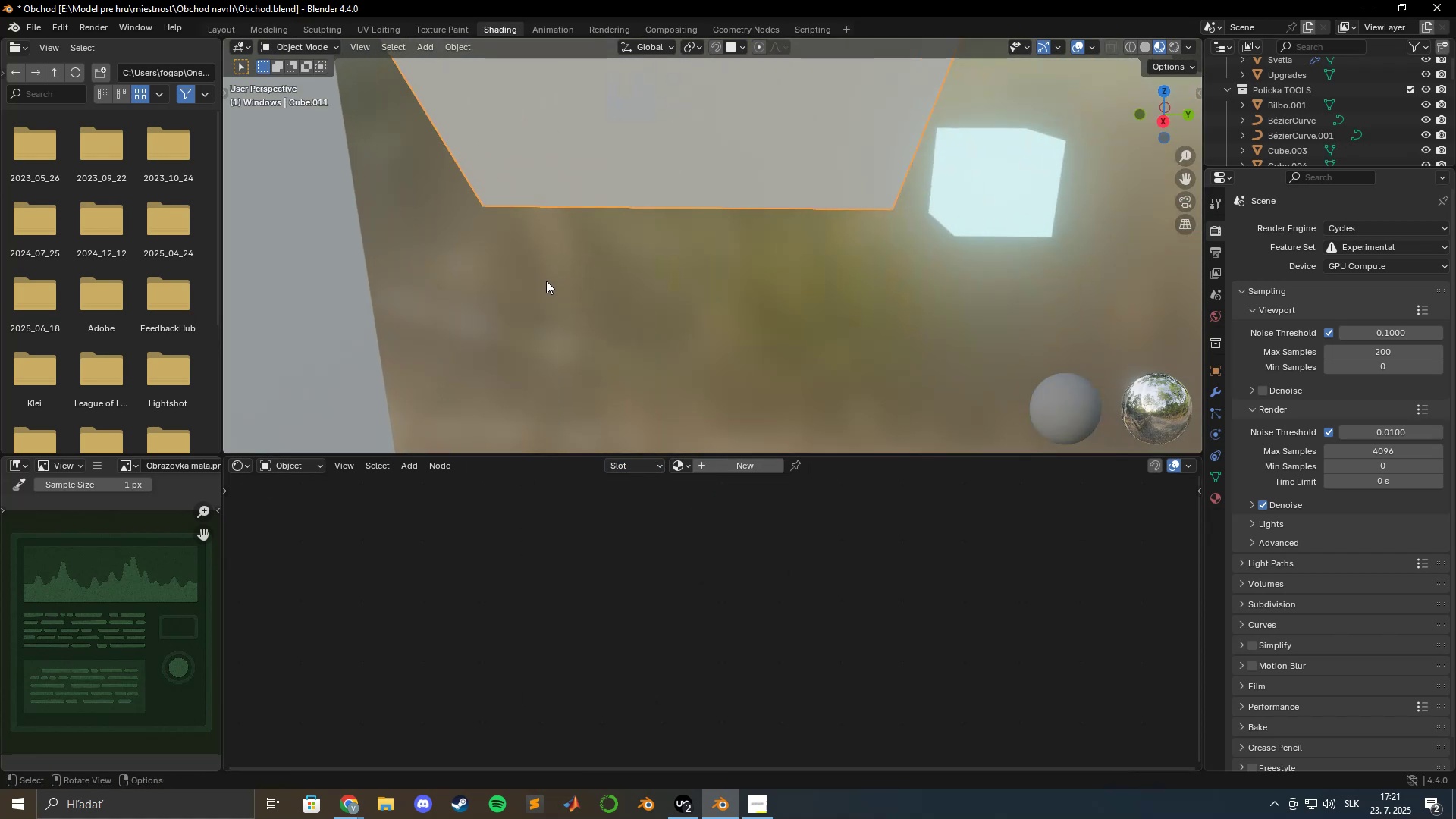 
scroll: coordinate [551, 286], scroll_direction: down, amount: 2.0
 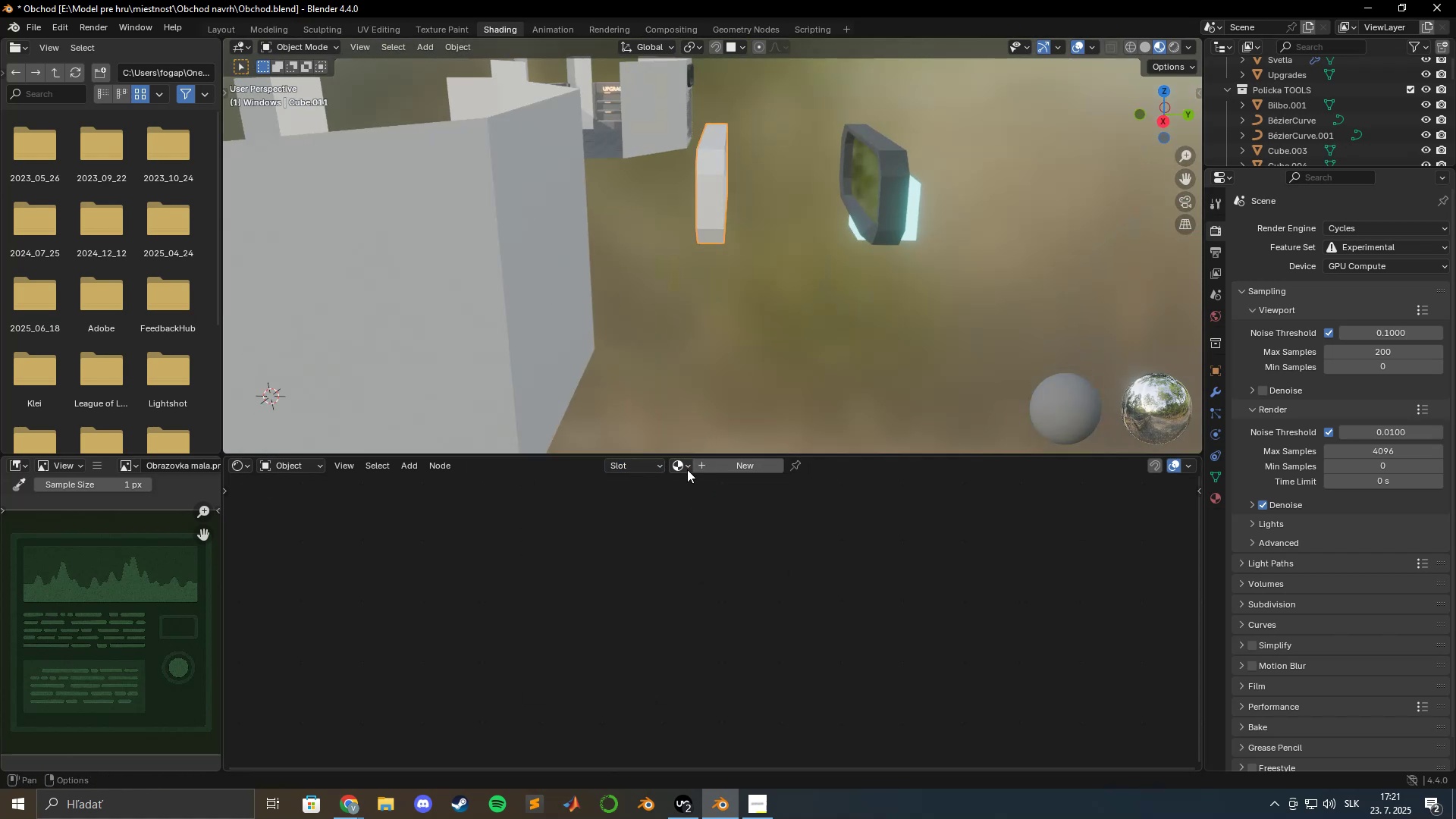 
left_click([687, 468])
 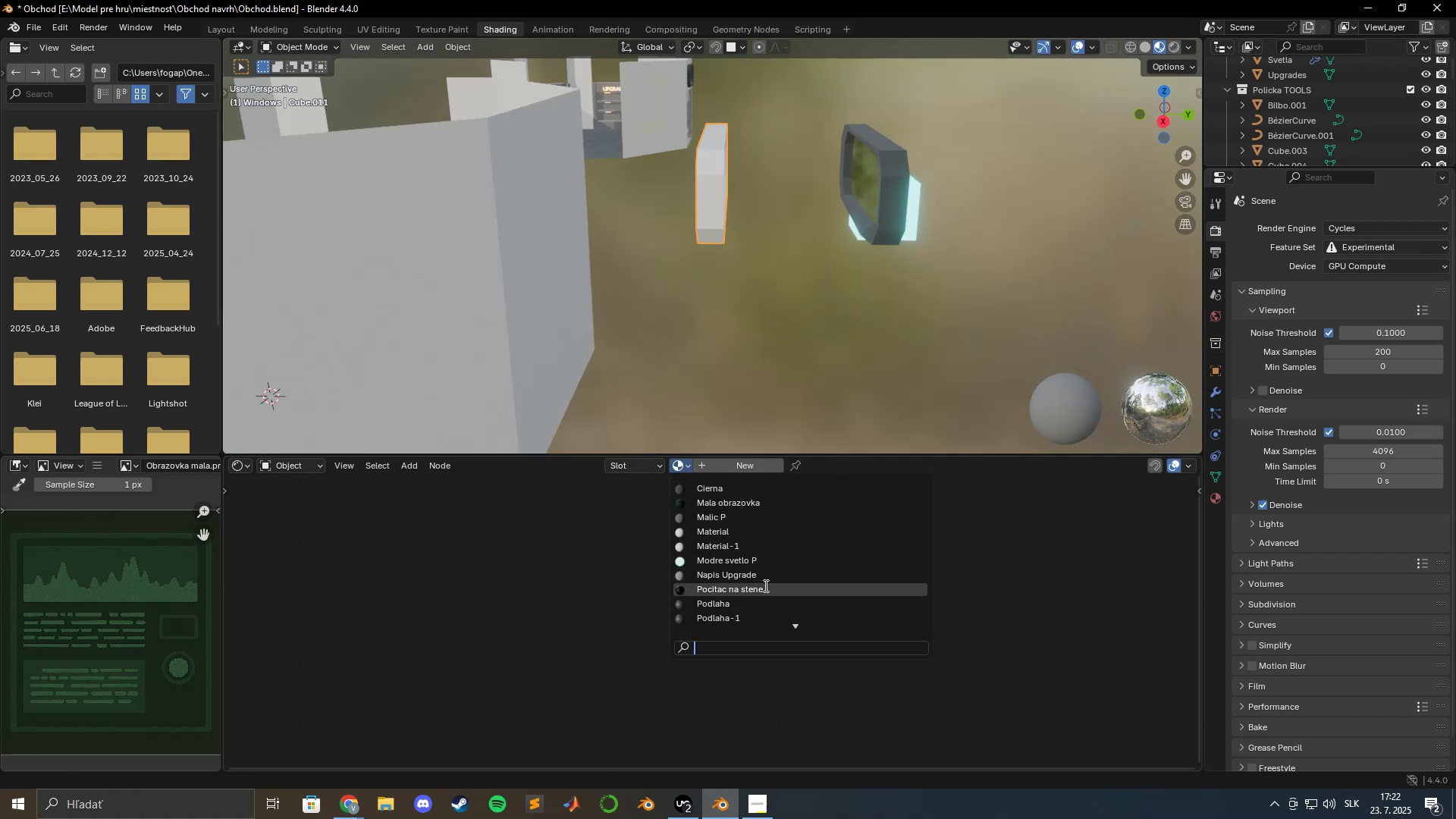 
type(Ste)
 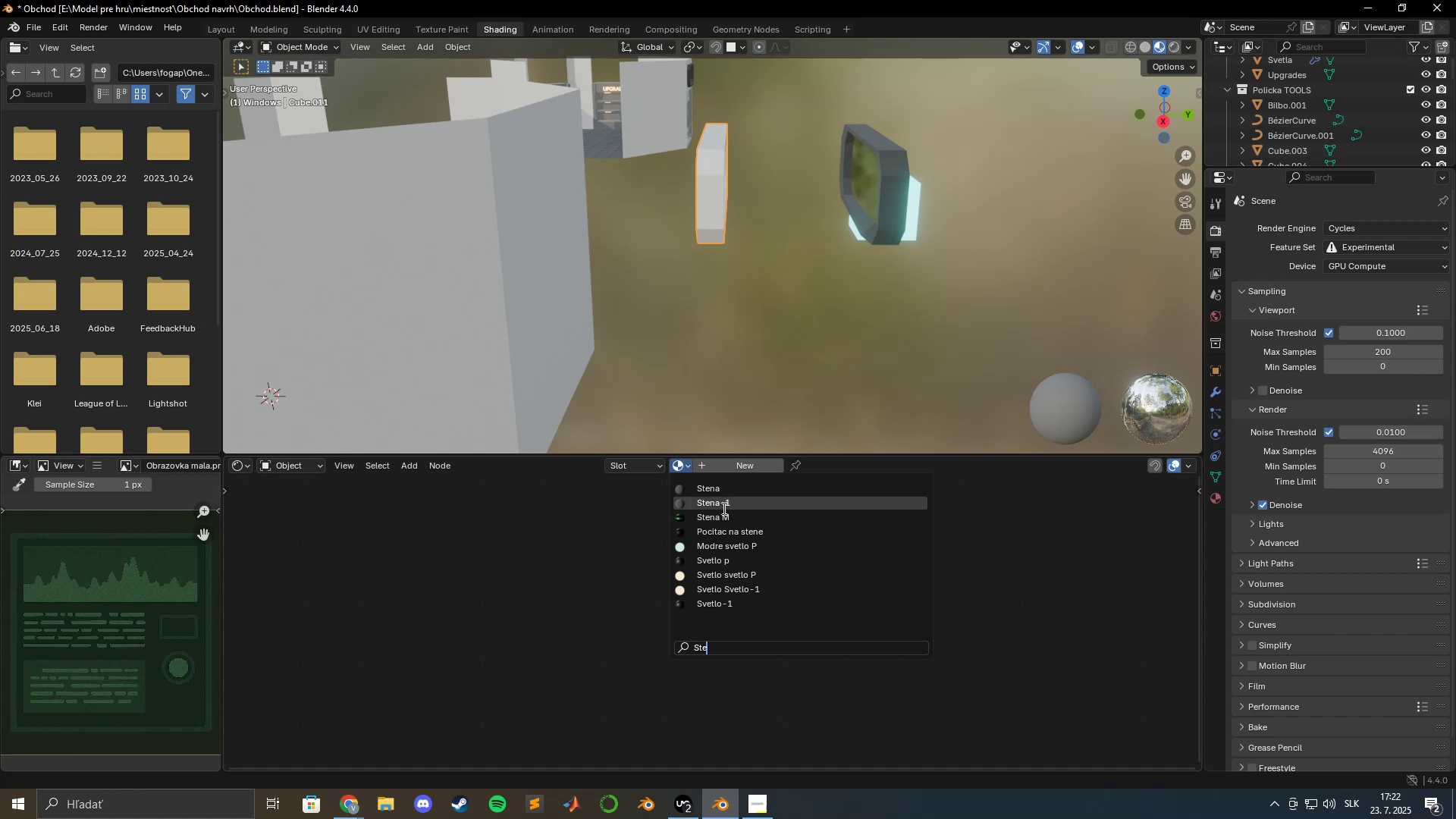 
left_click([723, 507])
 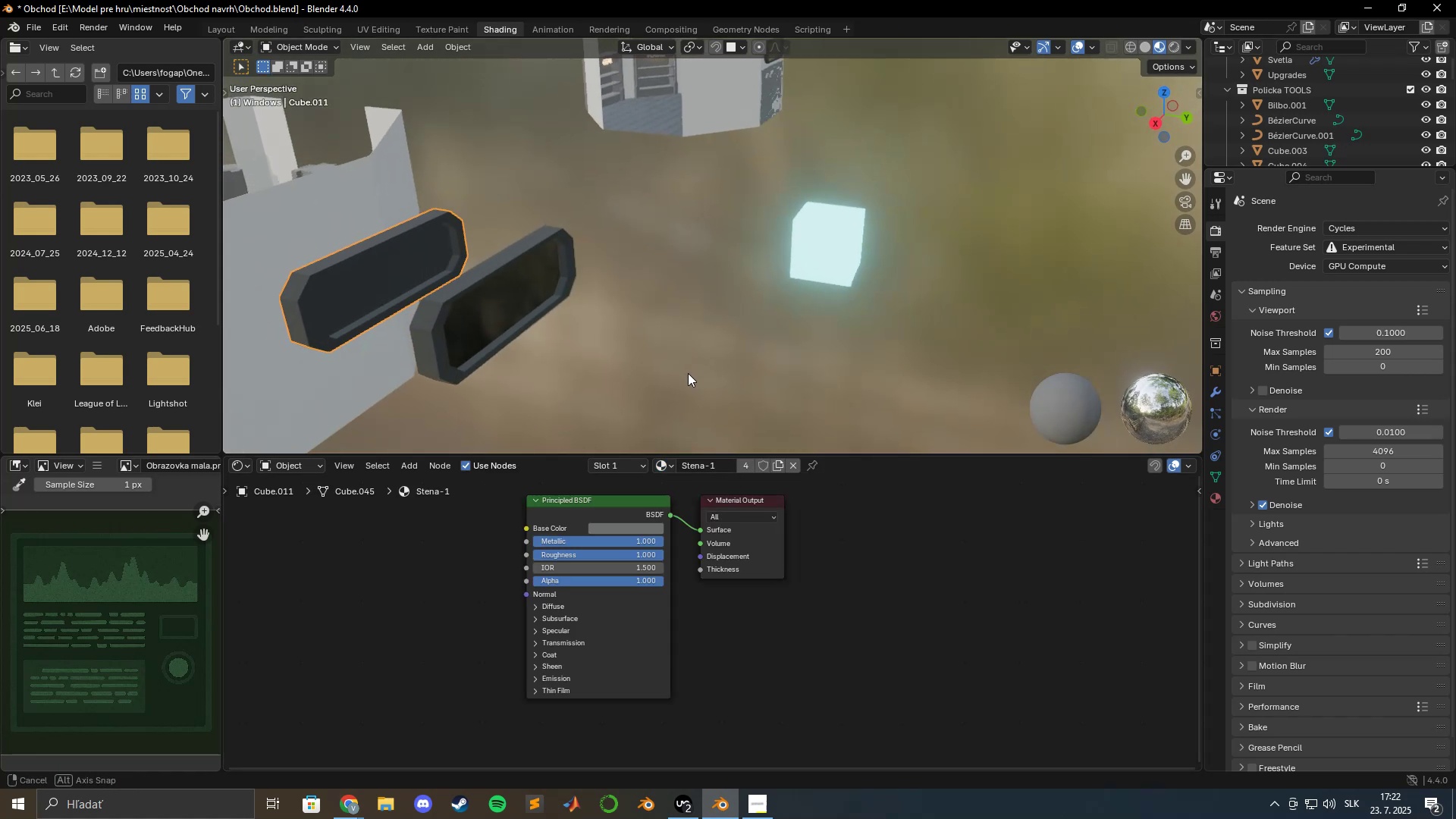 
key(Tab)
 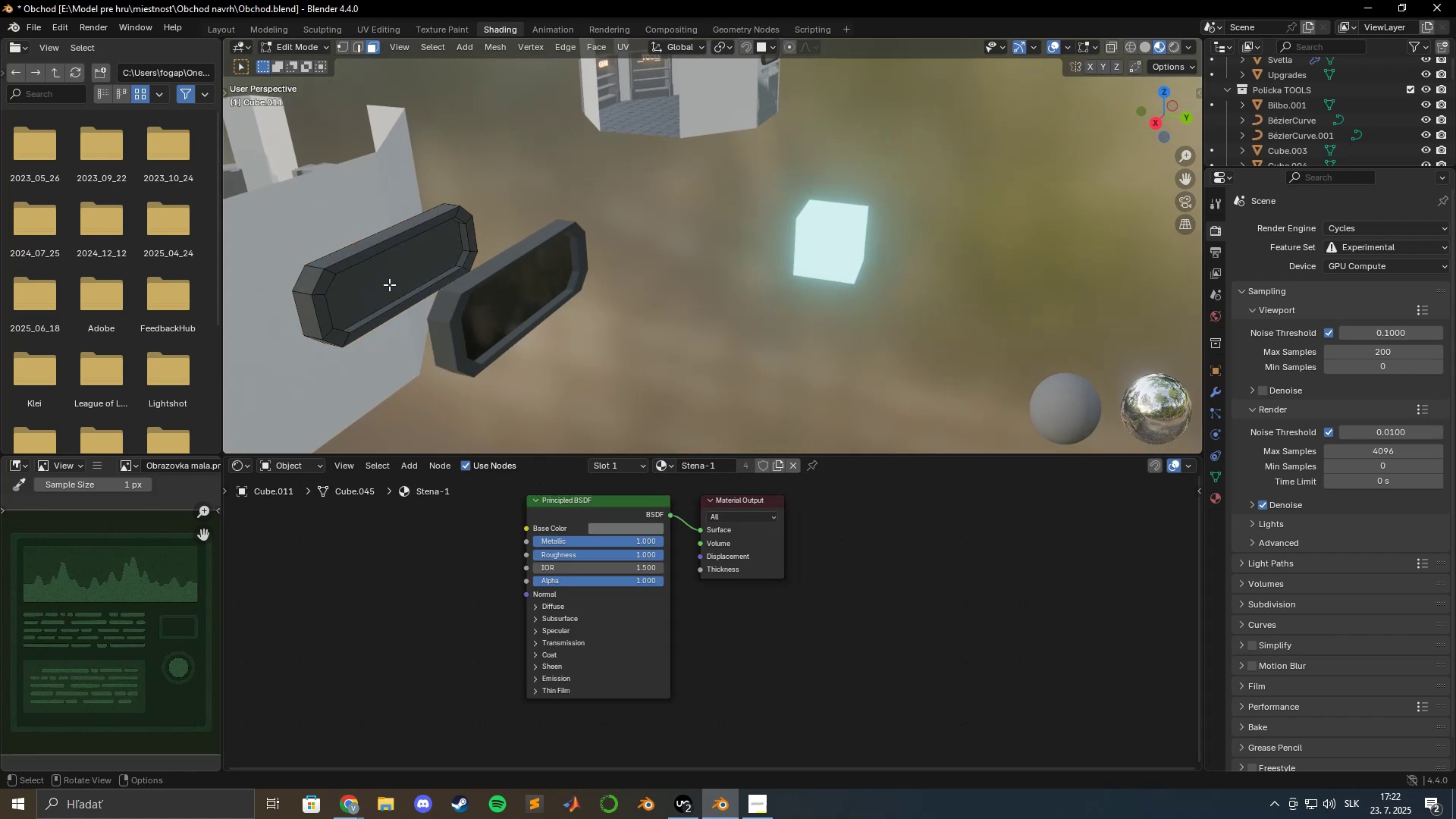 
left_click([389, 284])
 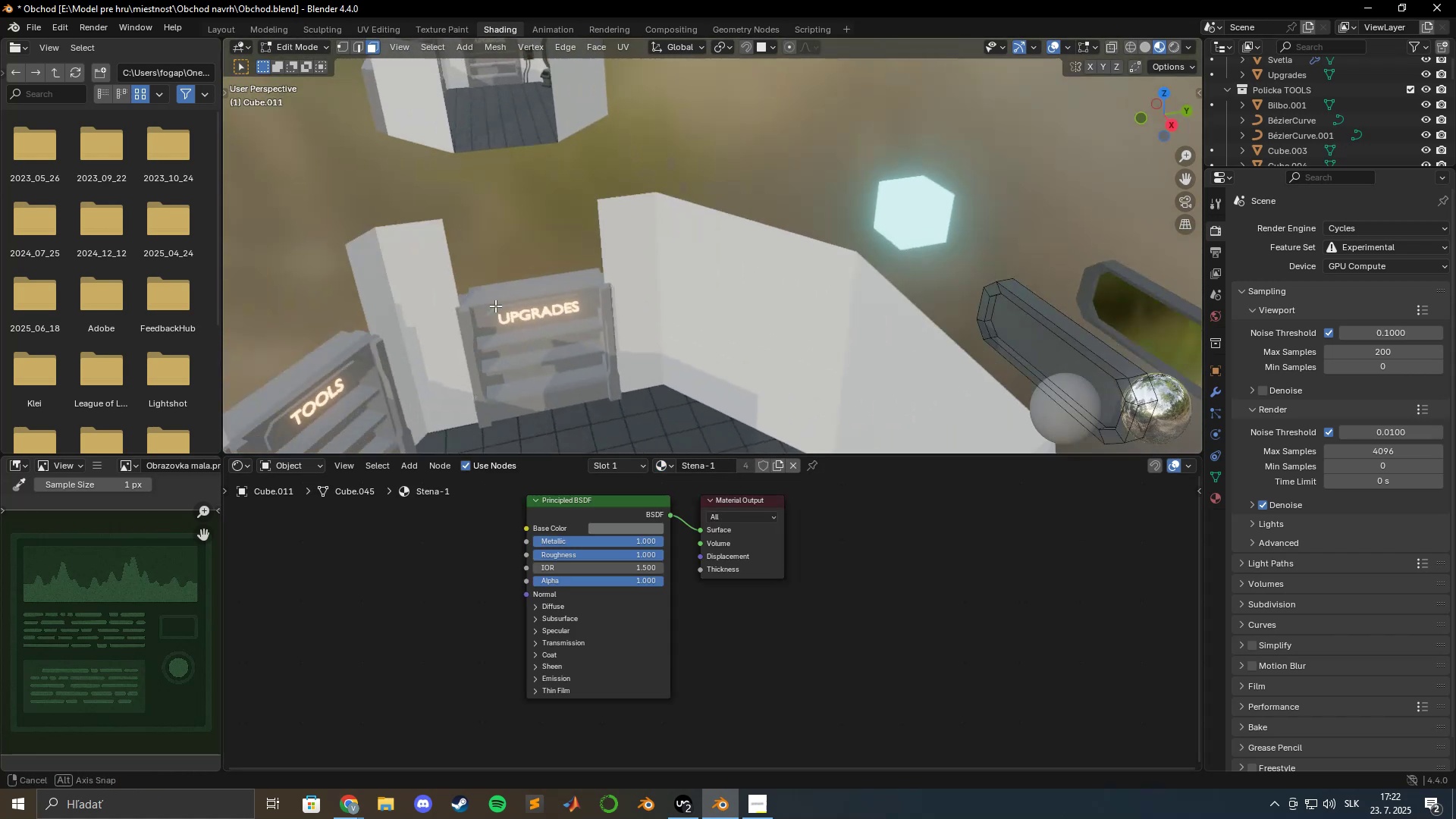 
hold_key(key=ShiftLeft, duration=1.07)
left_click([1009, 327])
 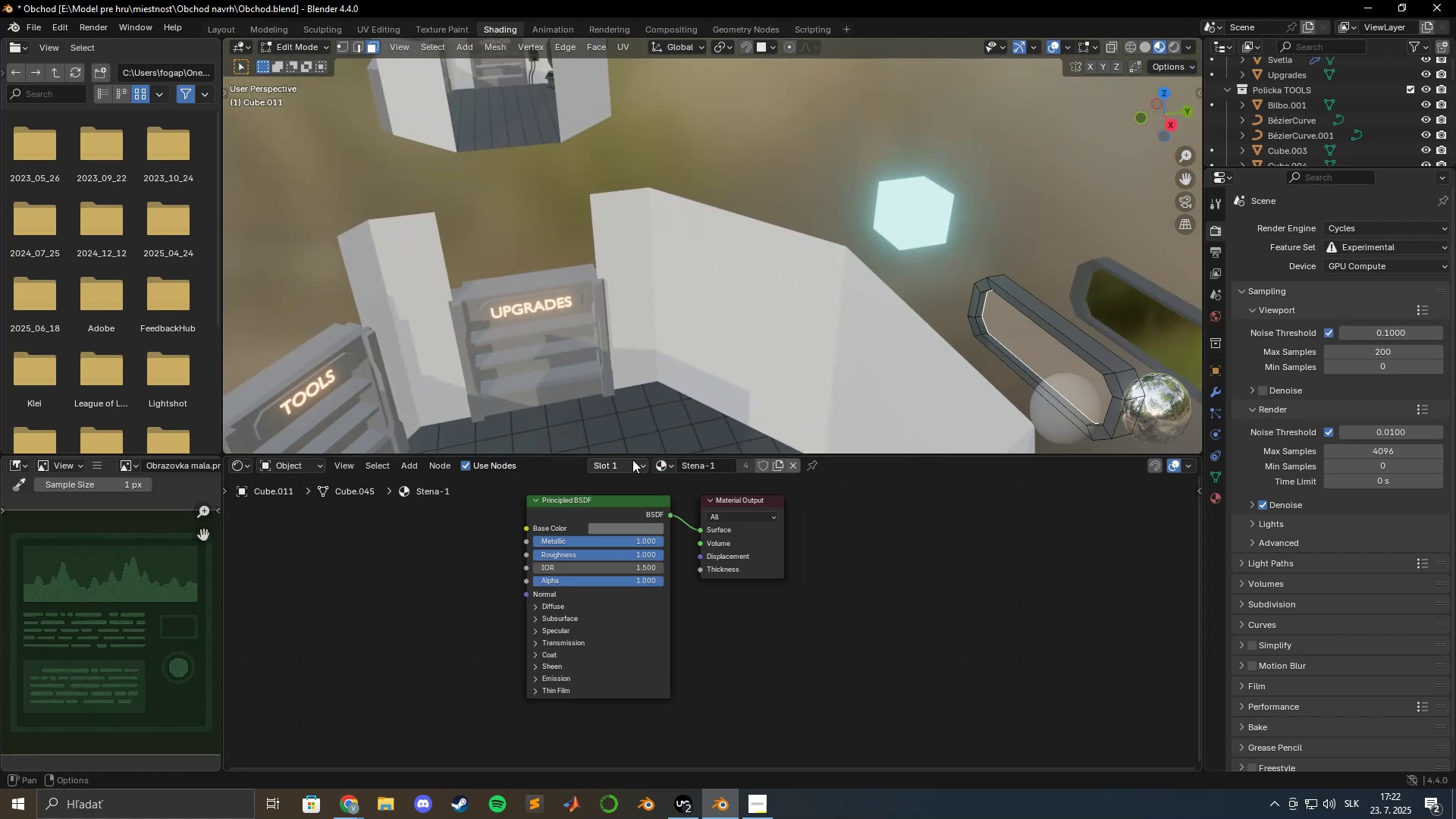 
left_click([642, 462])
 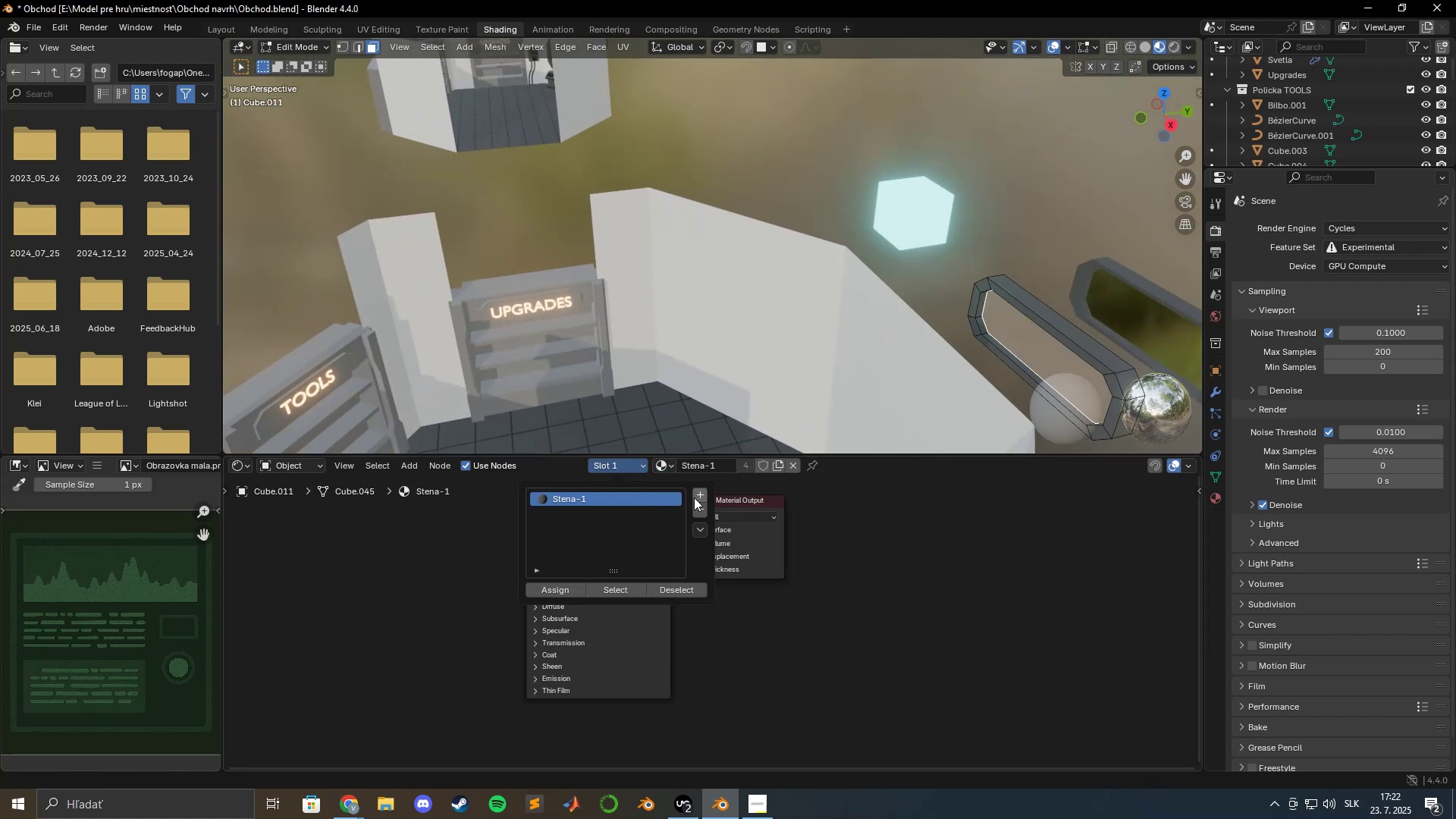 
left_click([695, 497])
 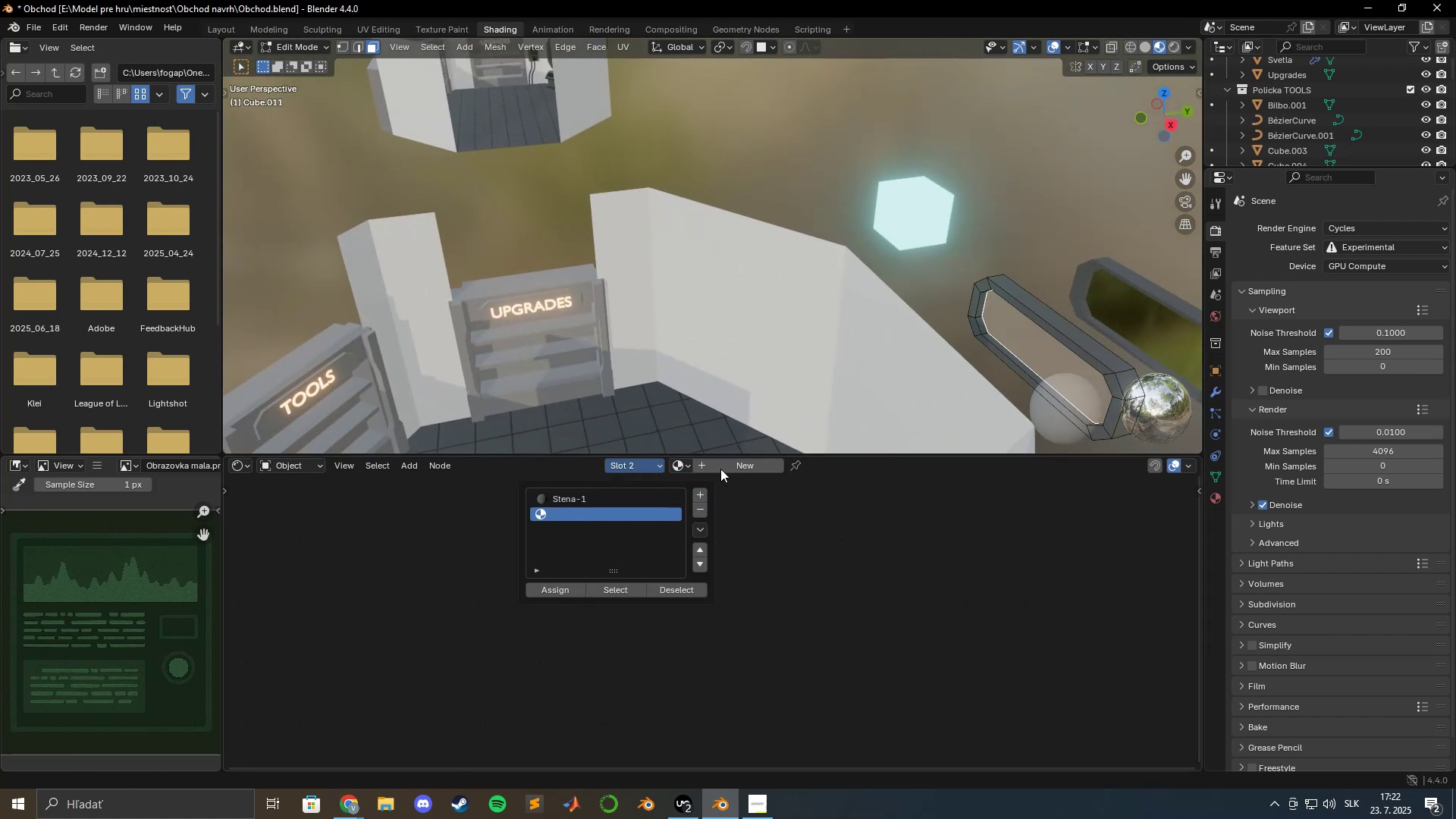 
left_click([689, 463])
 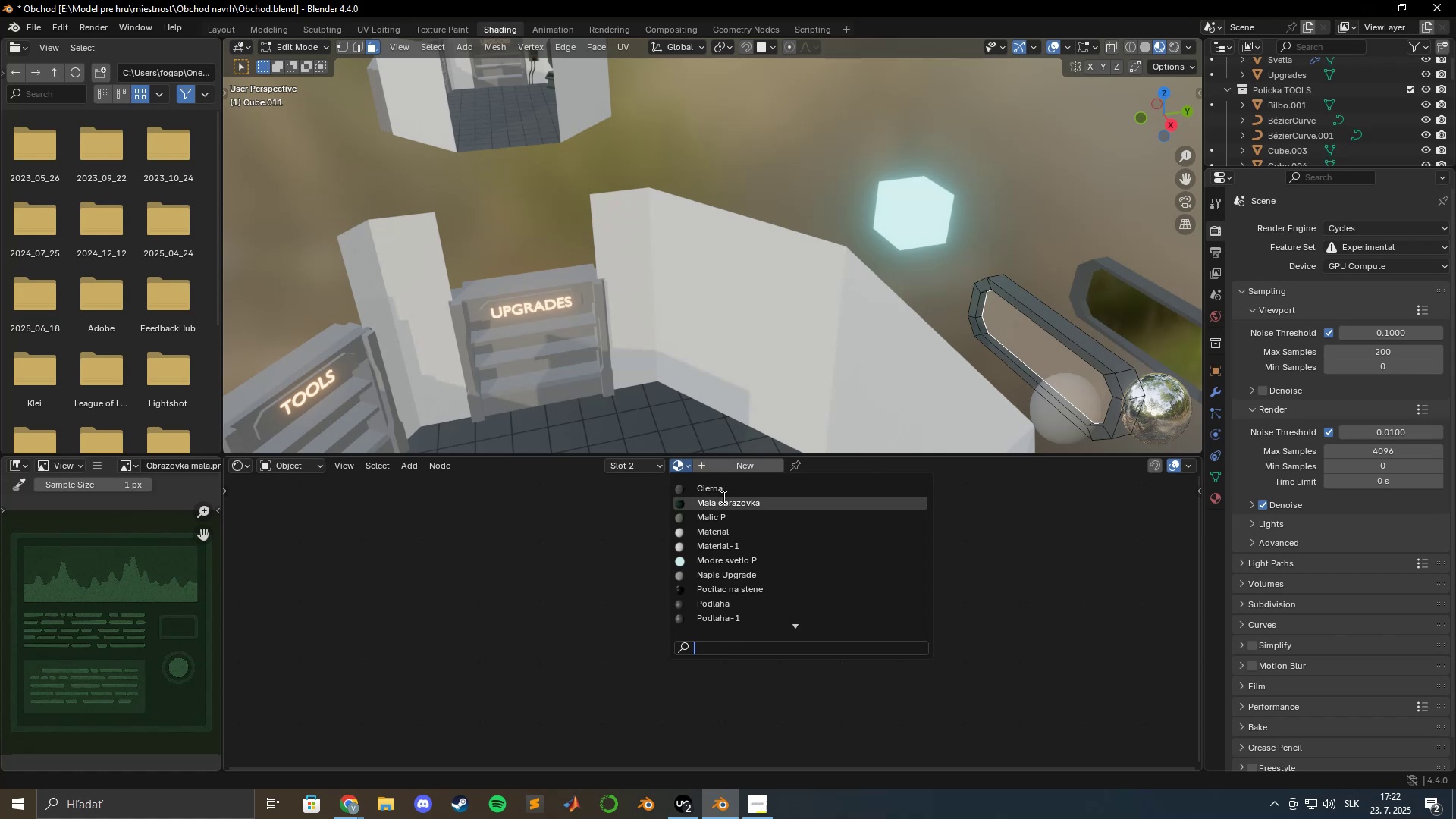 
key(CapsLock)
 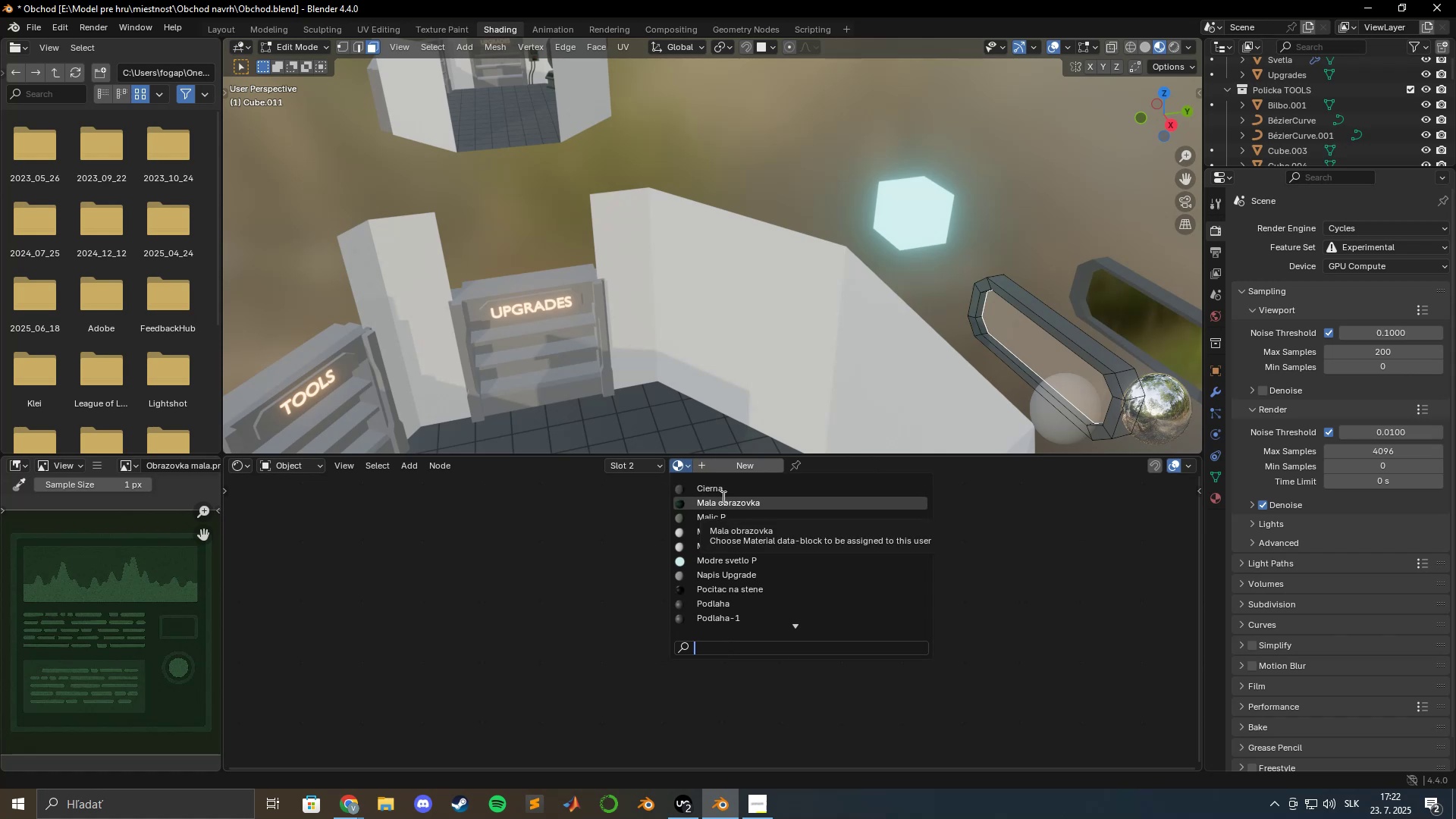 
key(O)
 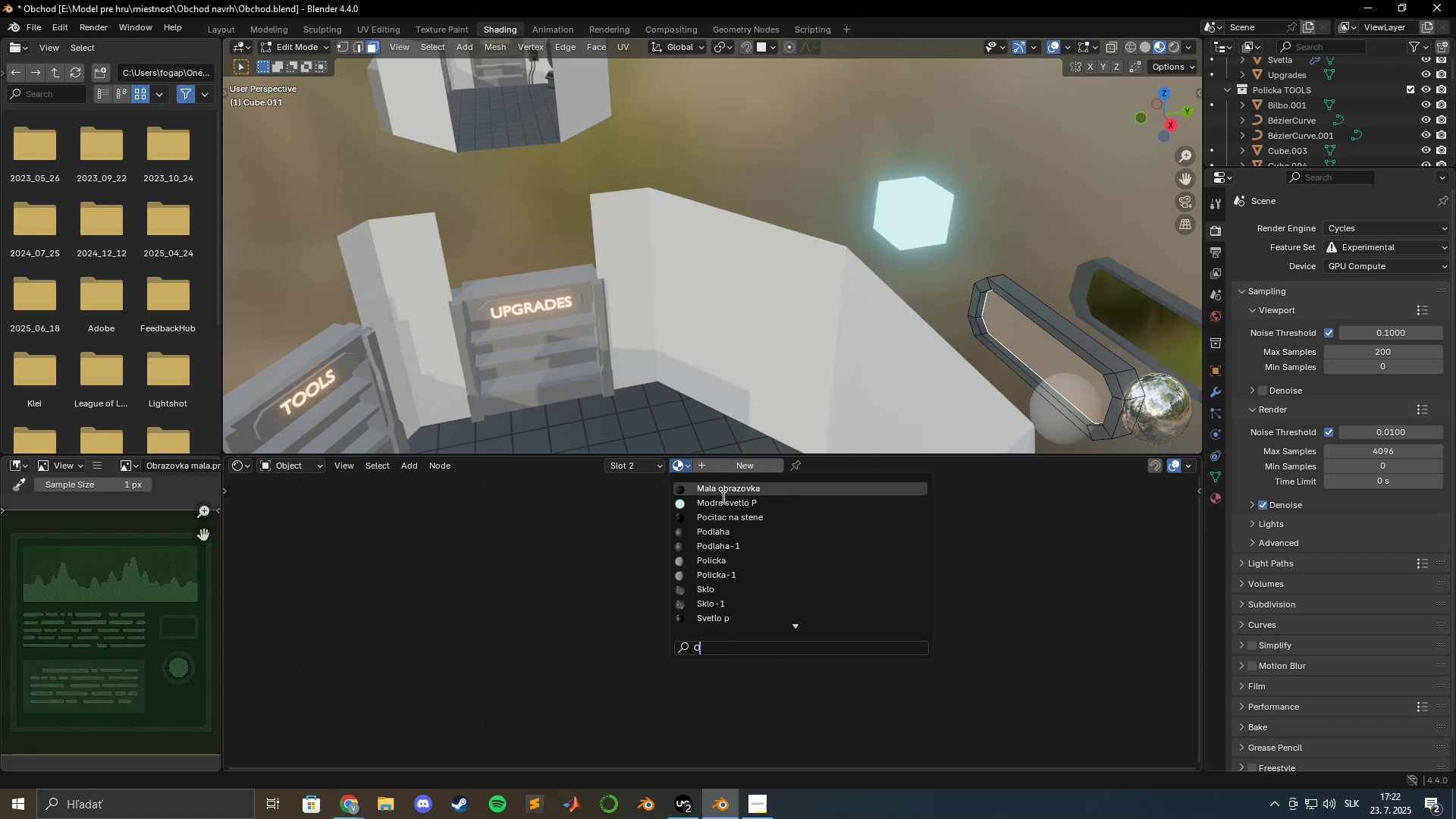 
key(CapsLock)
 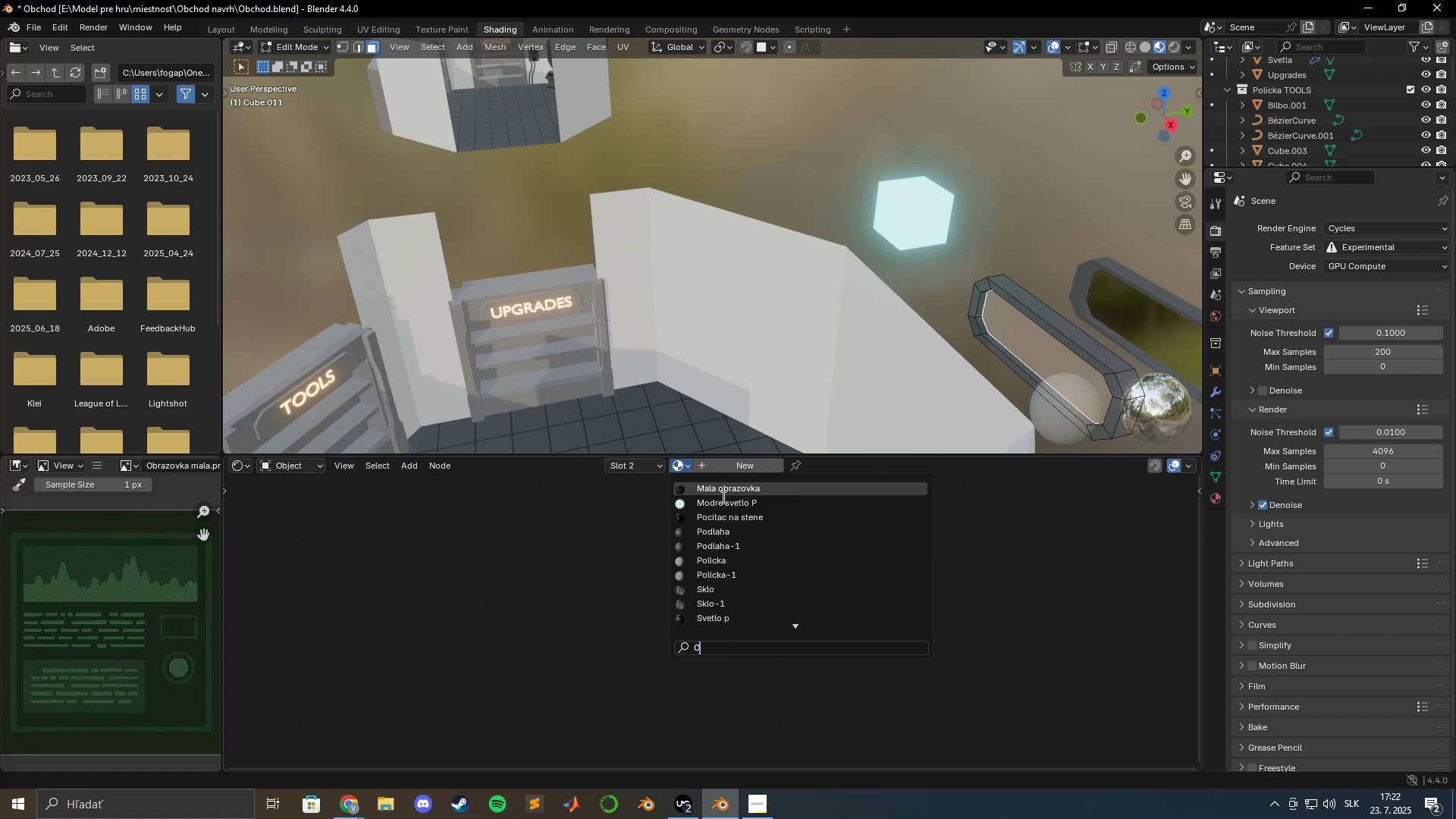 
key(K)
 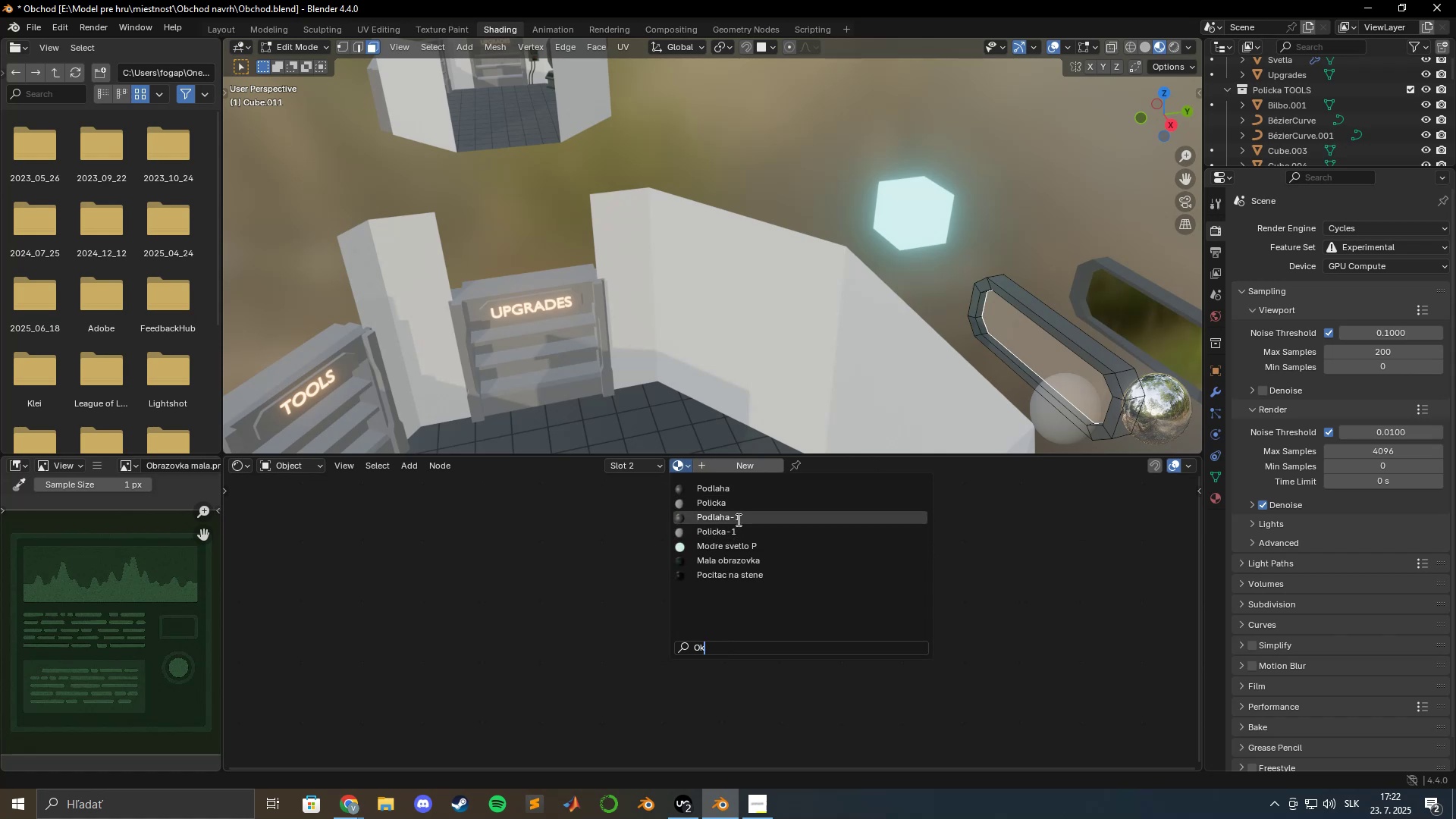 
key(Backspace)
key(Backspace)
type(Sklo)
 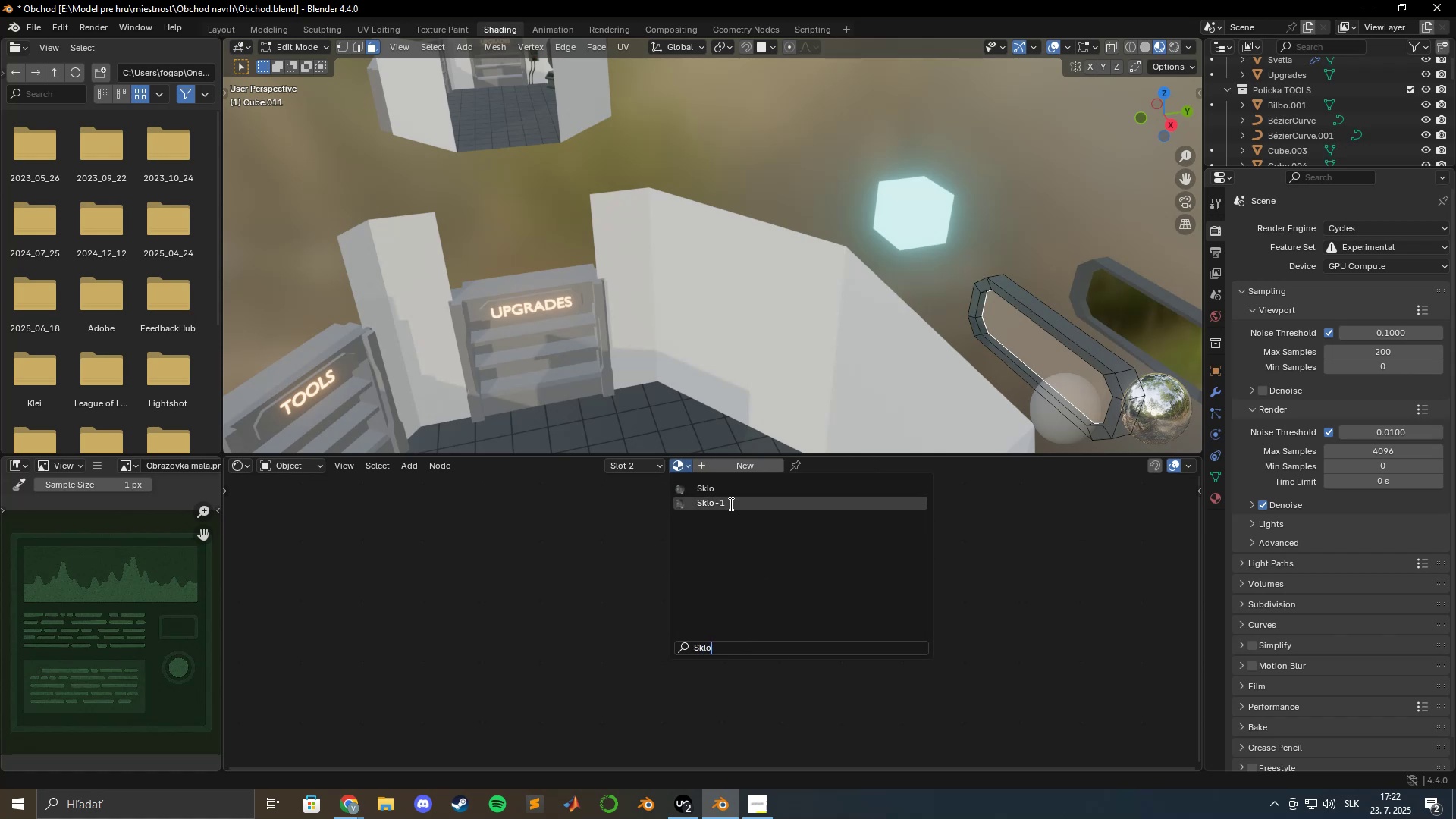 
left_click([729, 504])
 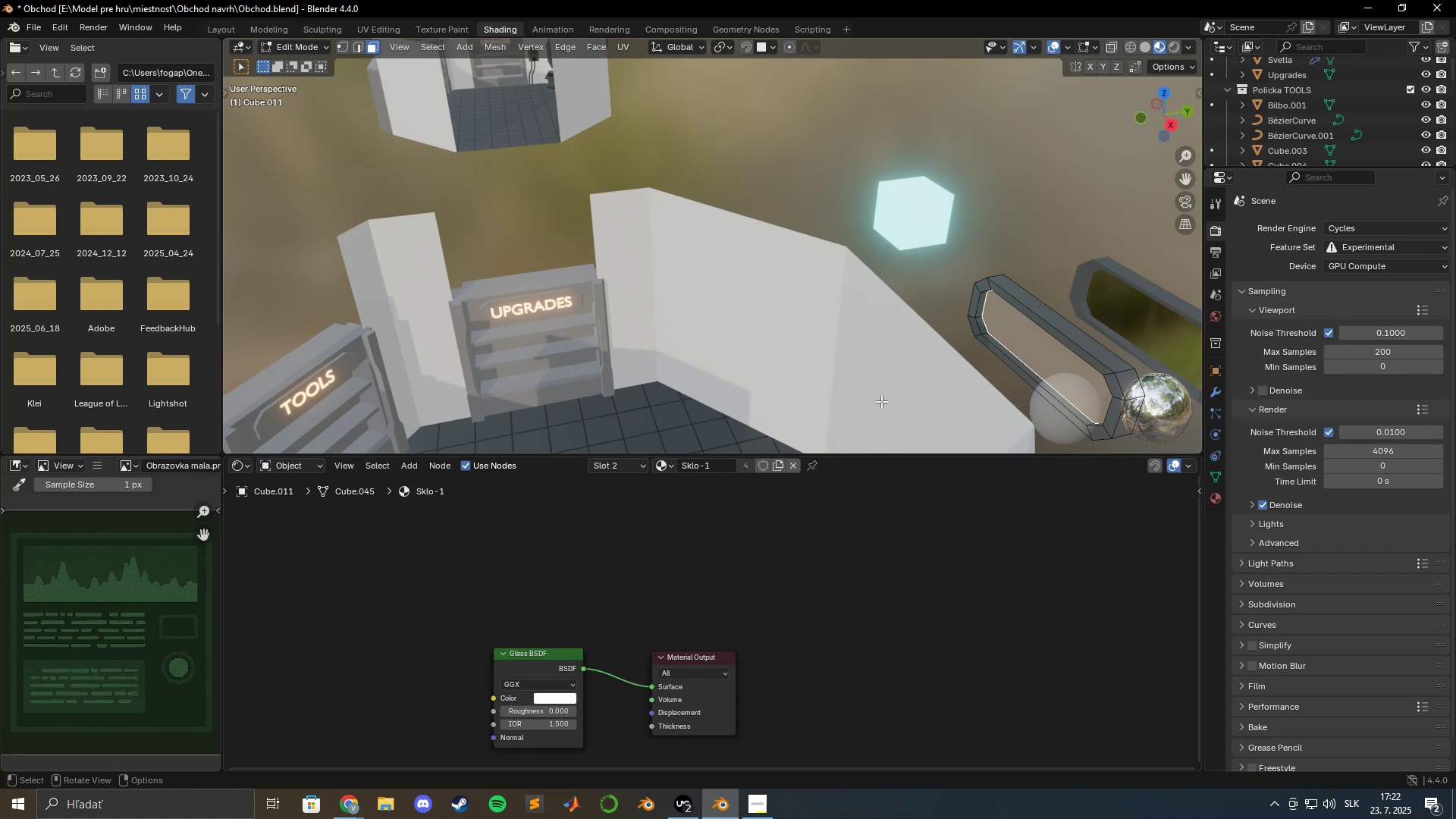 
left_click([642, 466])
 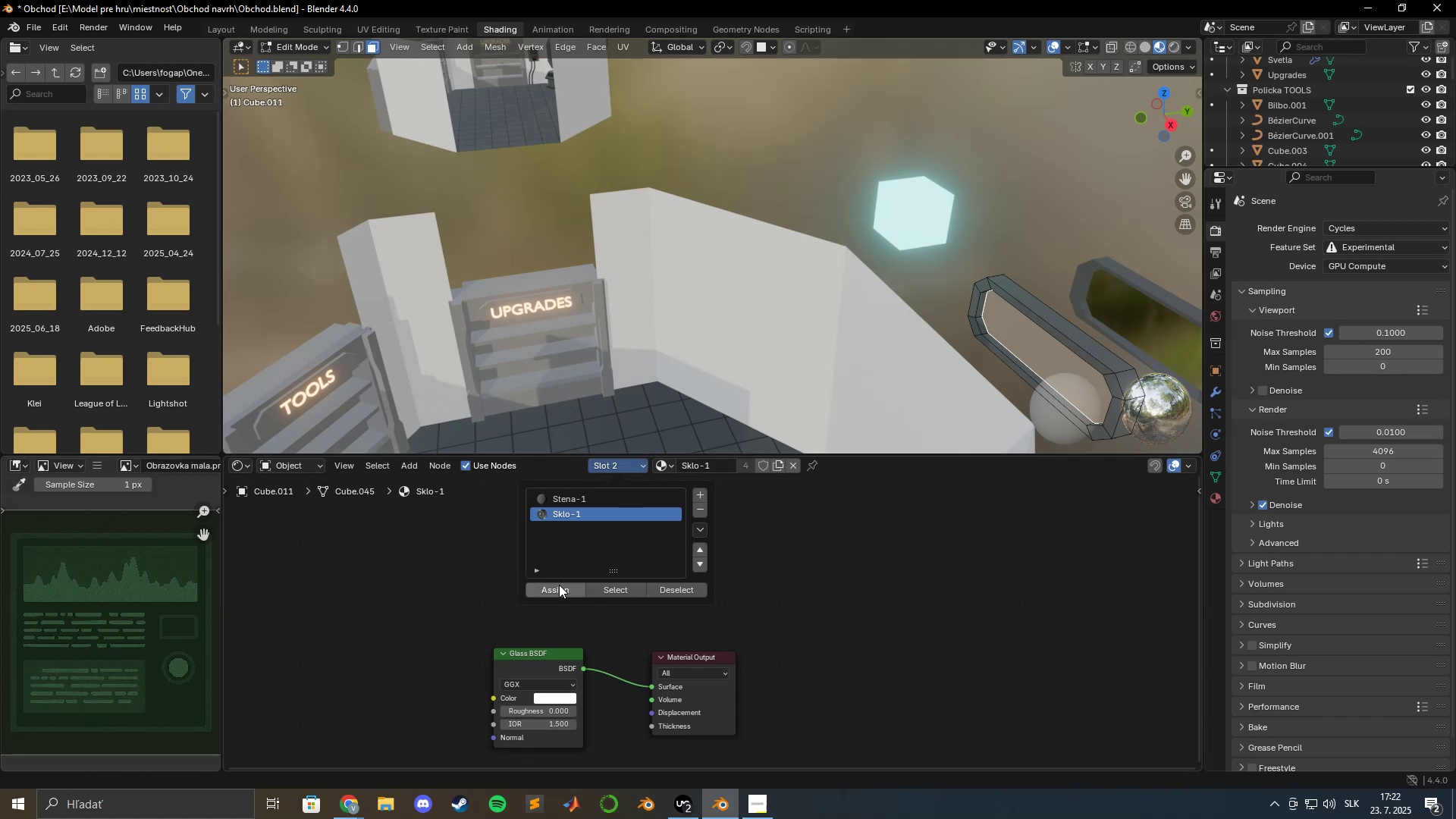 
left_click([558, 585])
 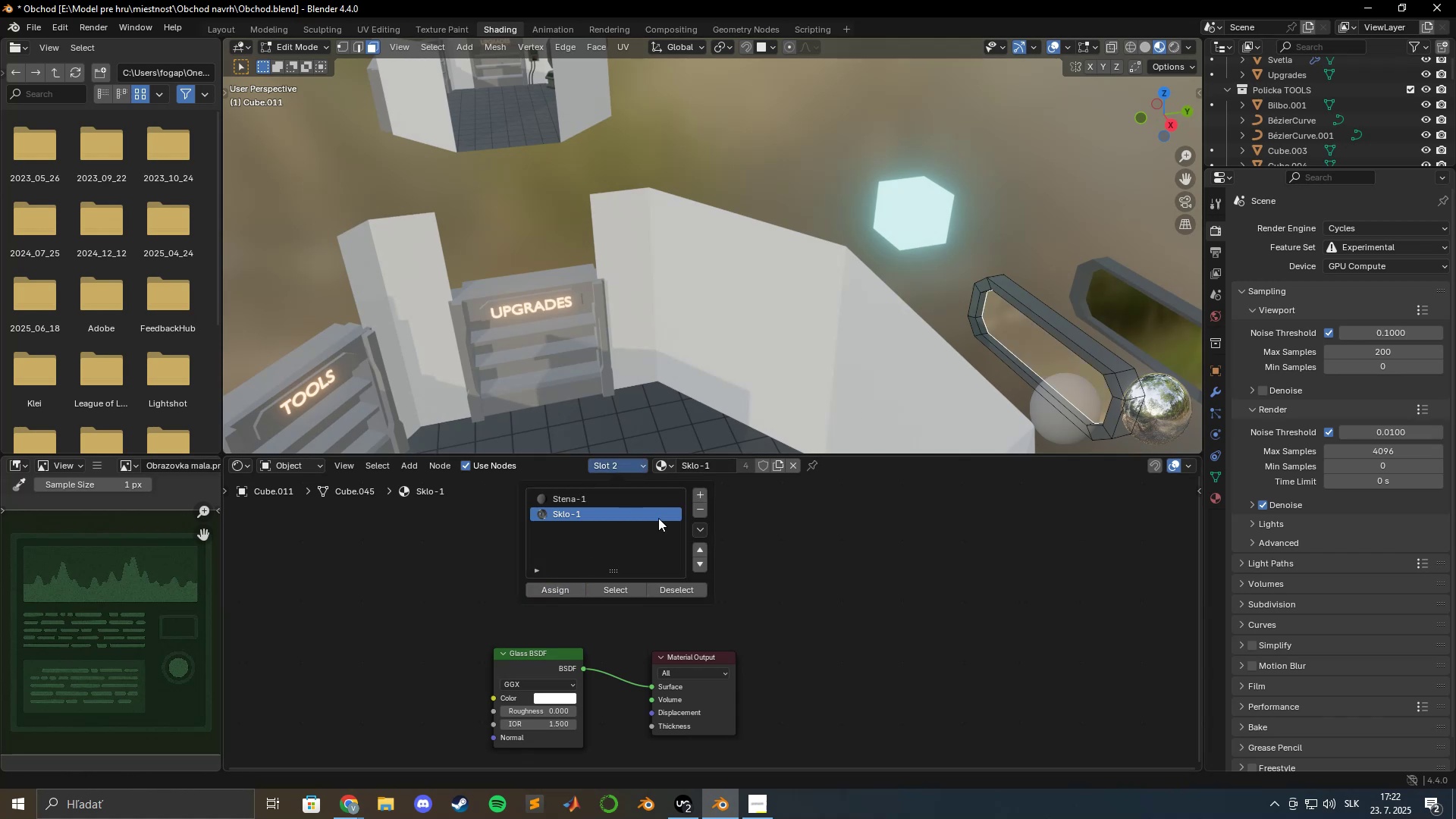 
hold_key(key=ShiftLeft, duration=0.75)
 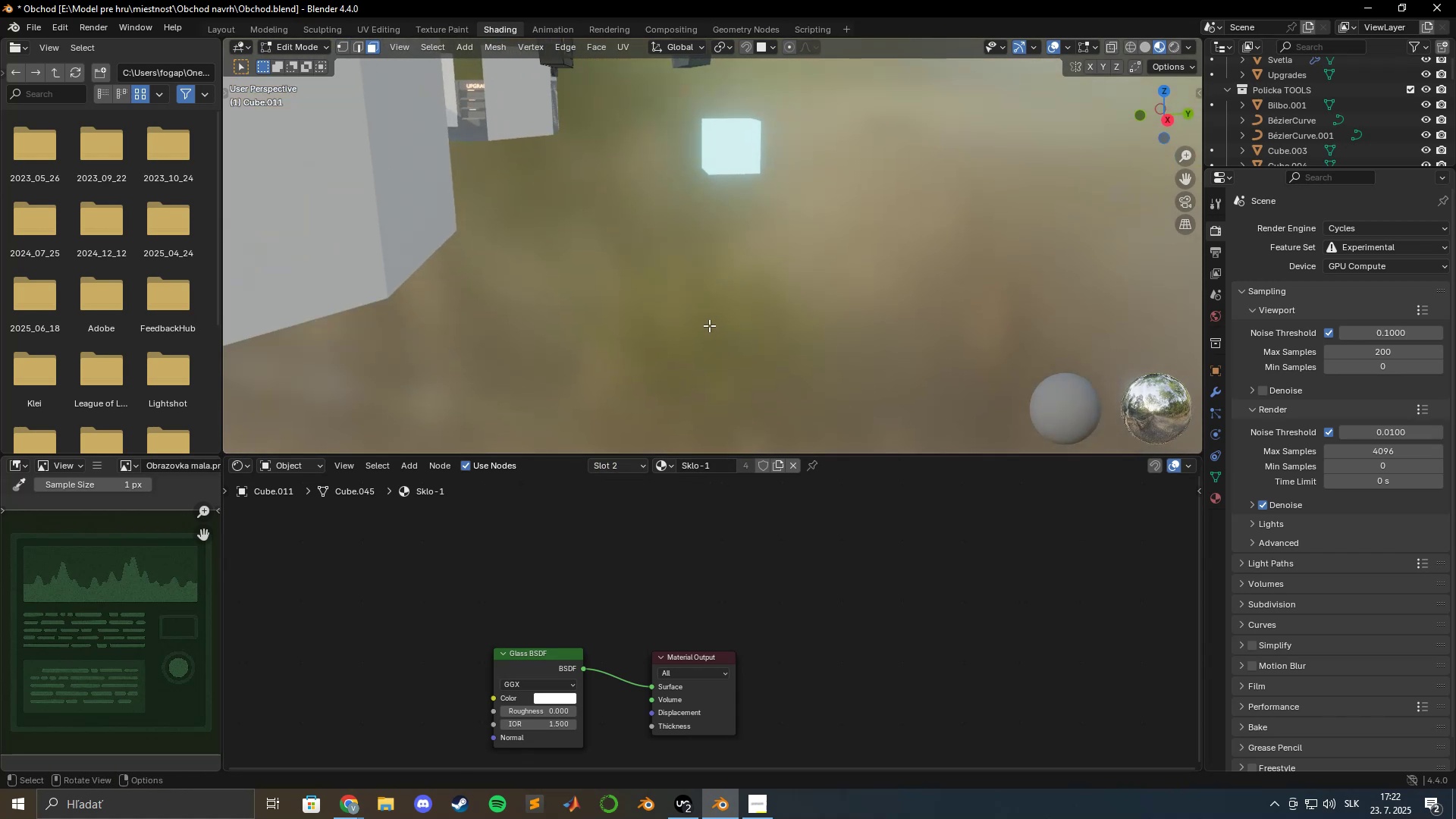 
hold_key(key=ShiftLeft, duration=0.58)
 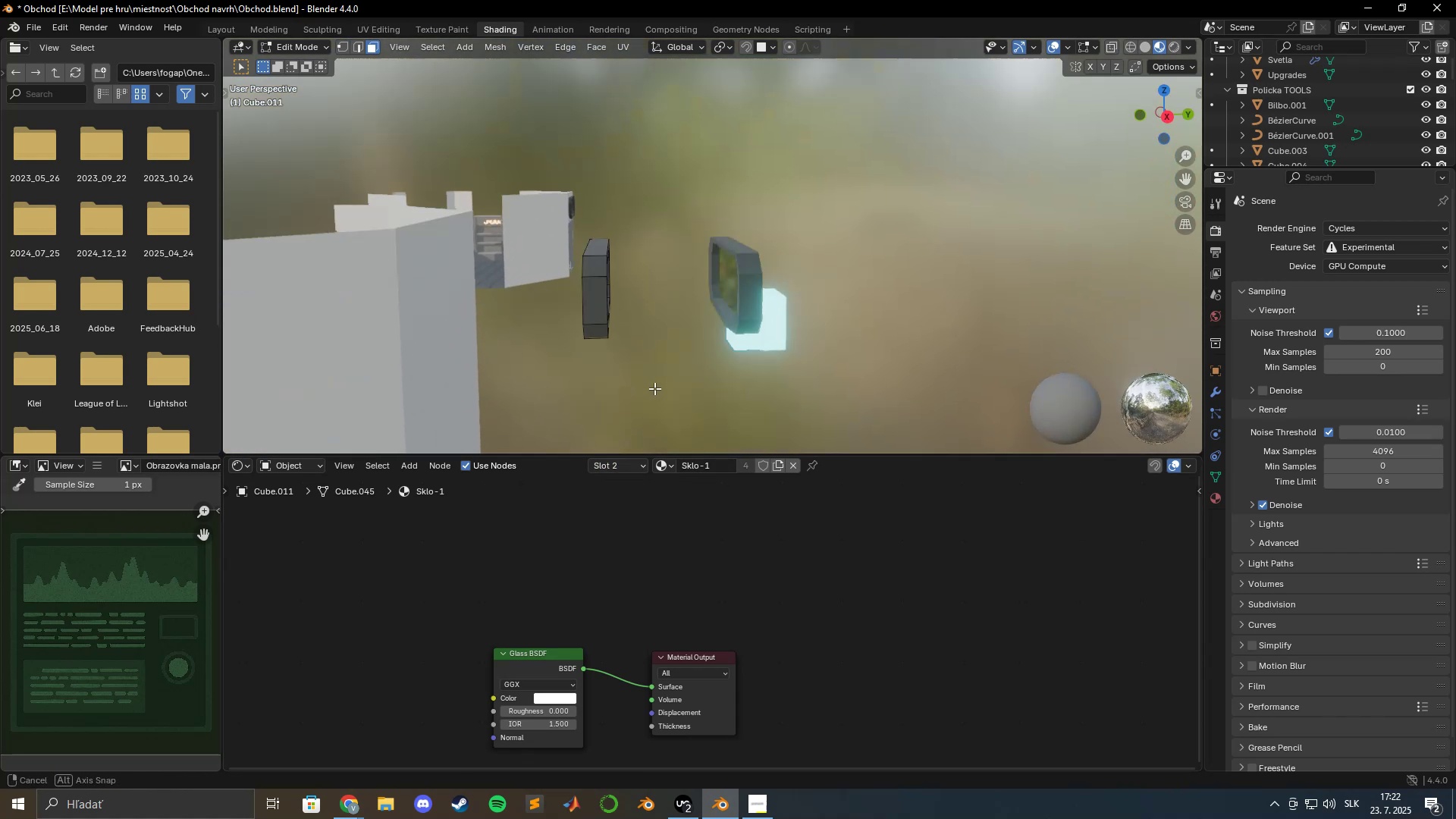 
key(Shift+ShiftLeft)
 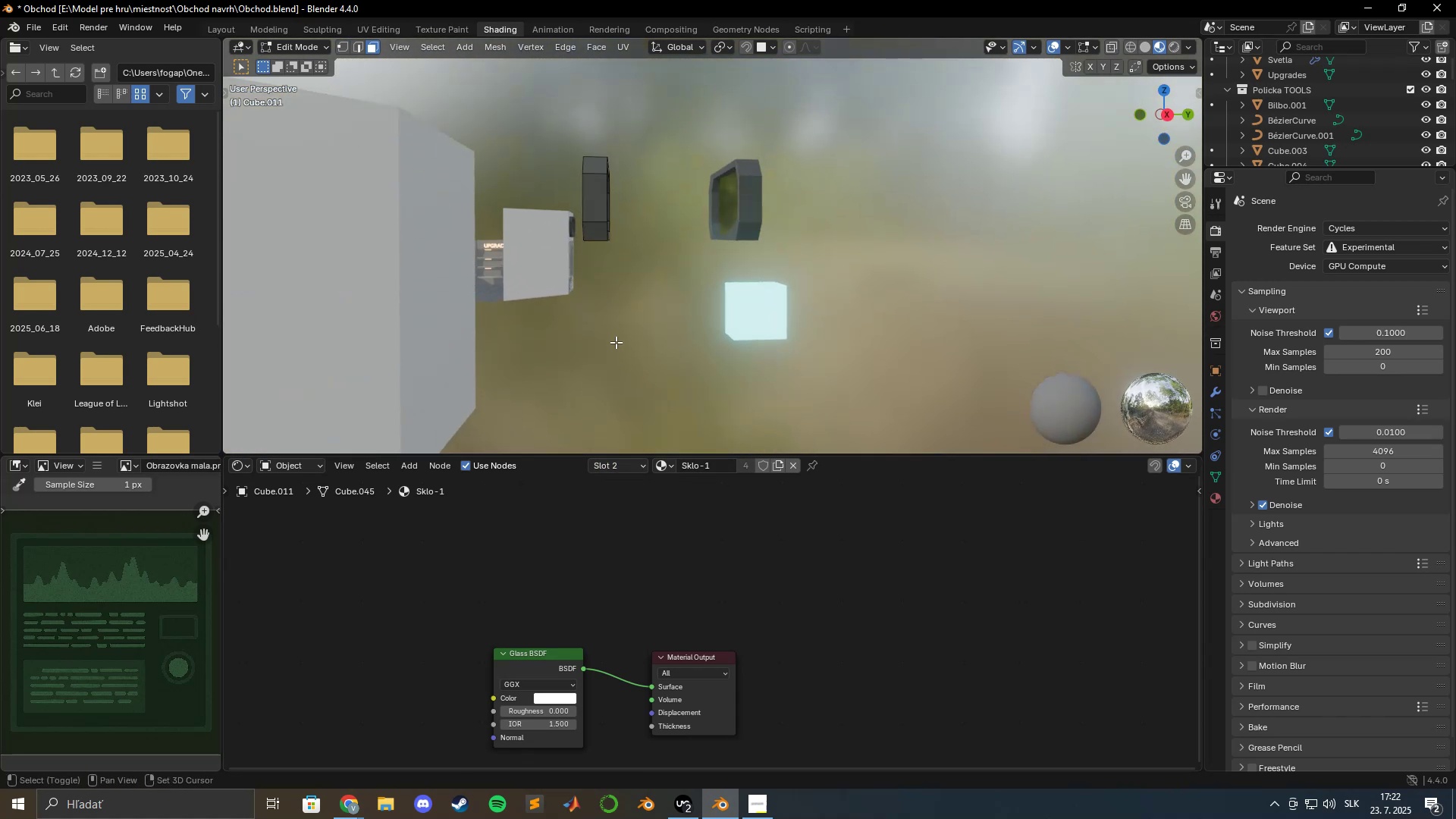 
scroll: coordinate [610, 327], scroll_direction: up, amount: 2.0
 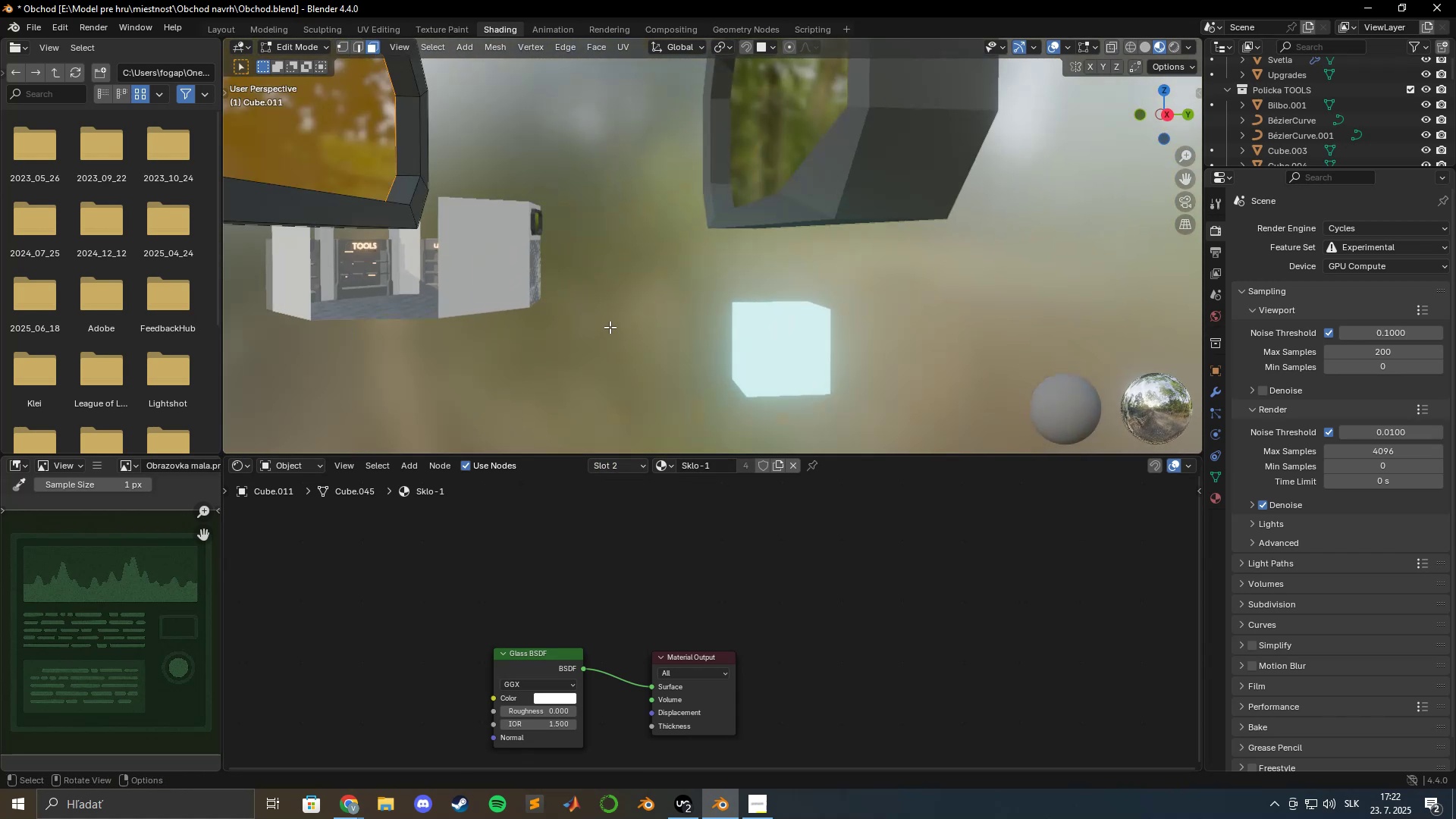 
hold_key(key=ShiftLeft, duration=0.57)
 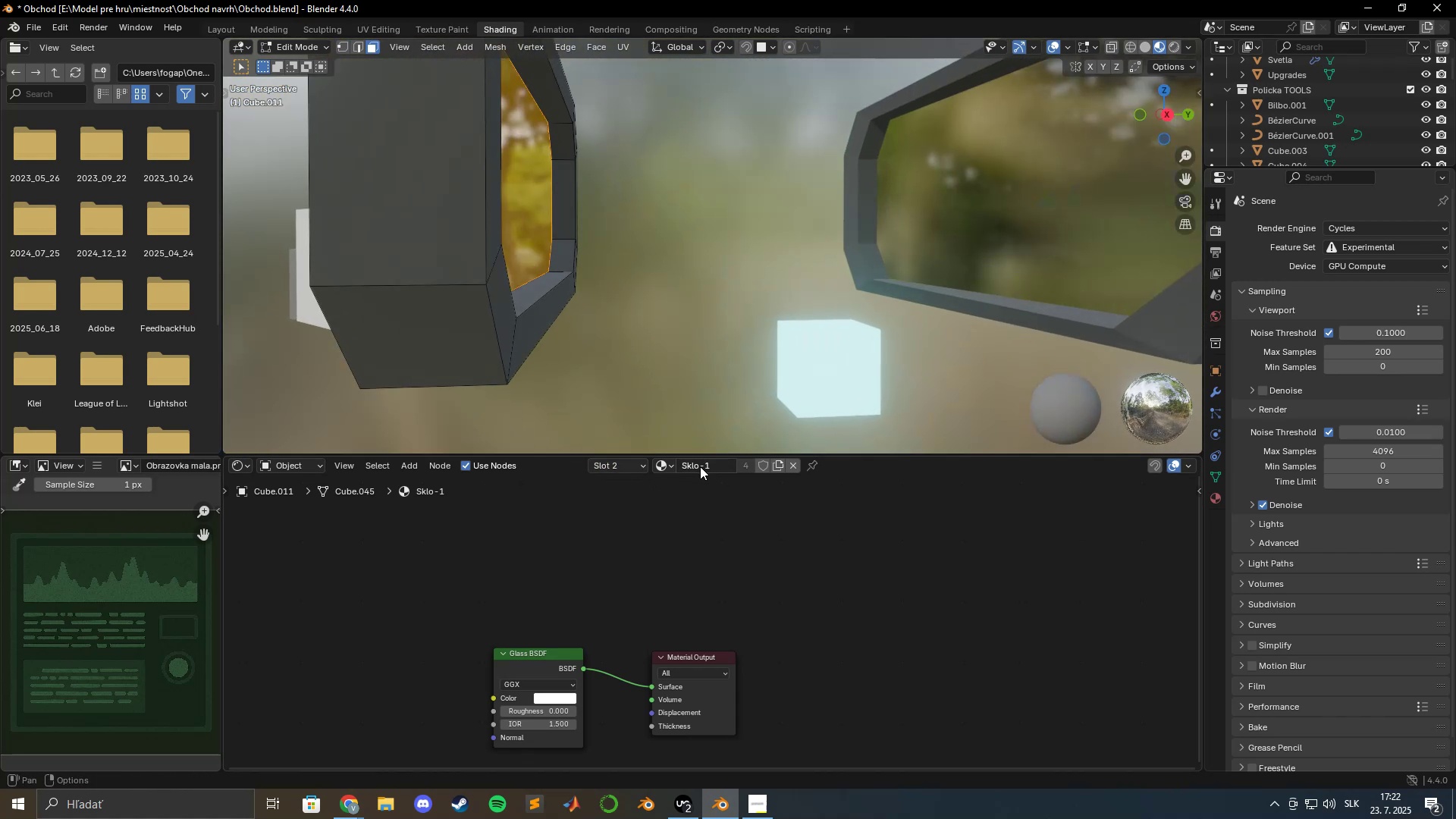 
double_click([700, 467])
 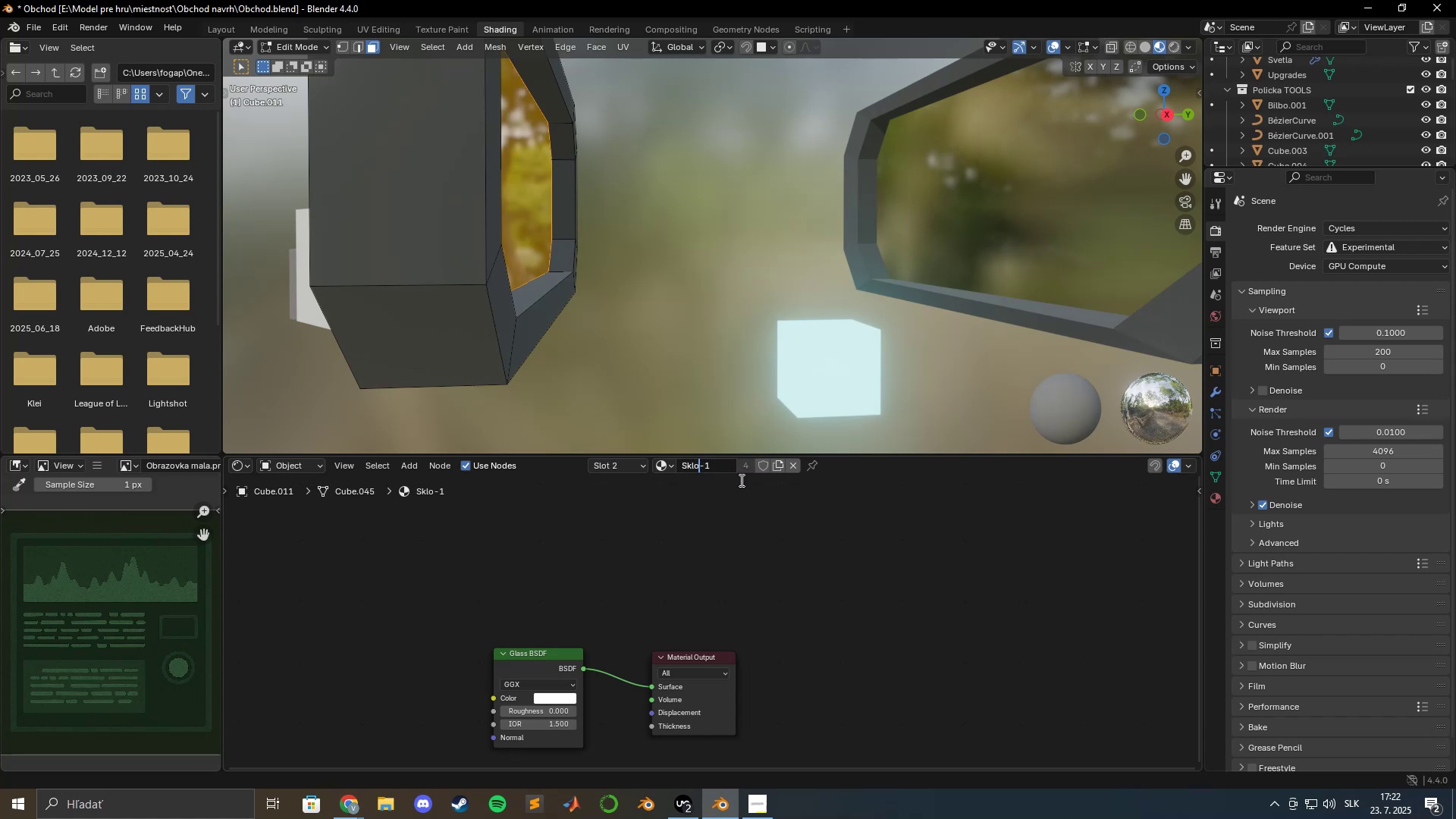 
key(Backspace)
key(Backspace)
key(Backspace)
key(Backspace)
type(g)
key(Backspace)
type(Glass)
key(Tab)
key(Tab)
 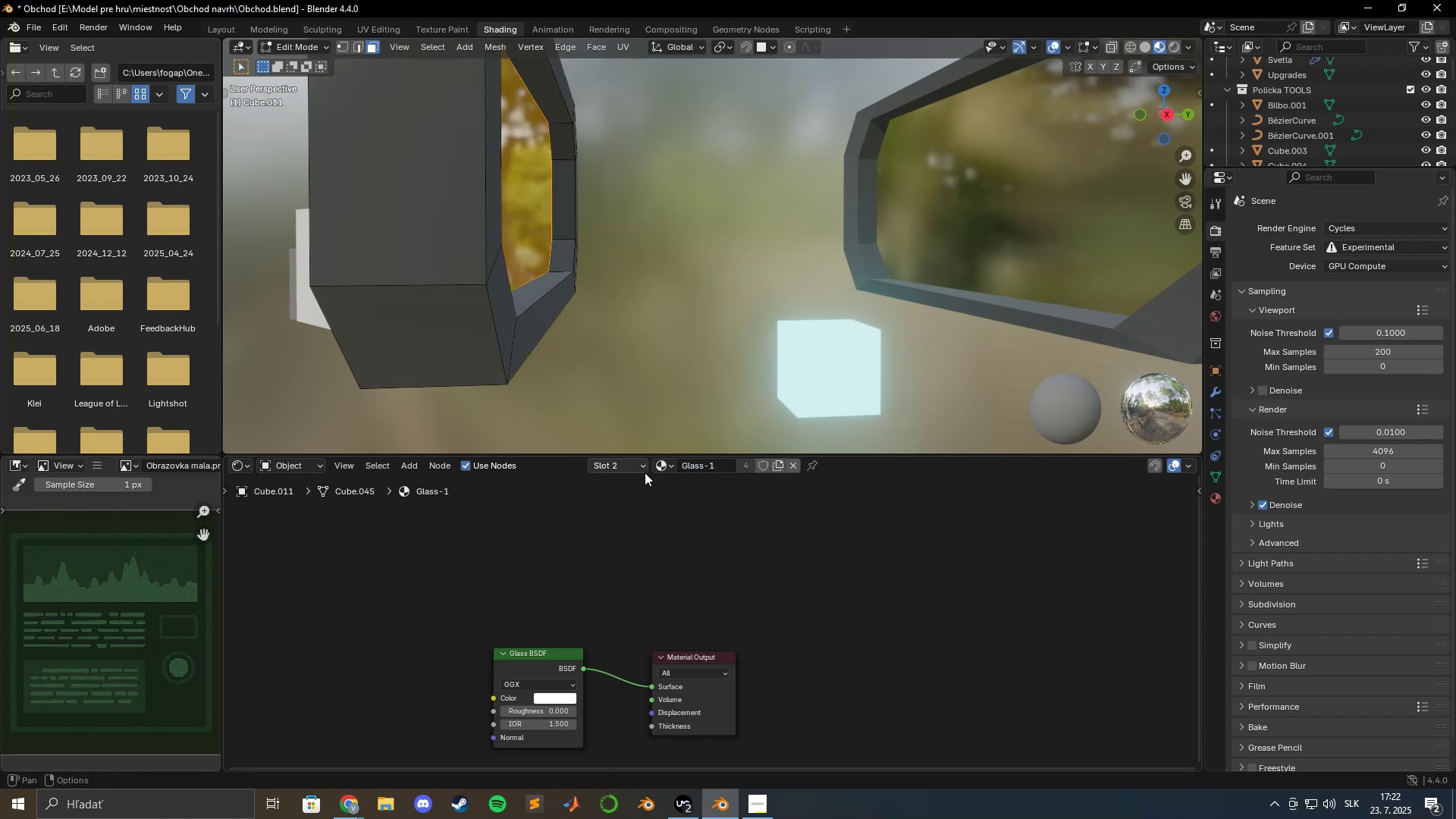 
left_click([642, 469])
 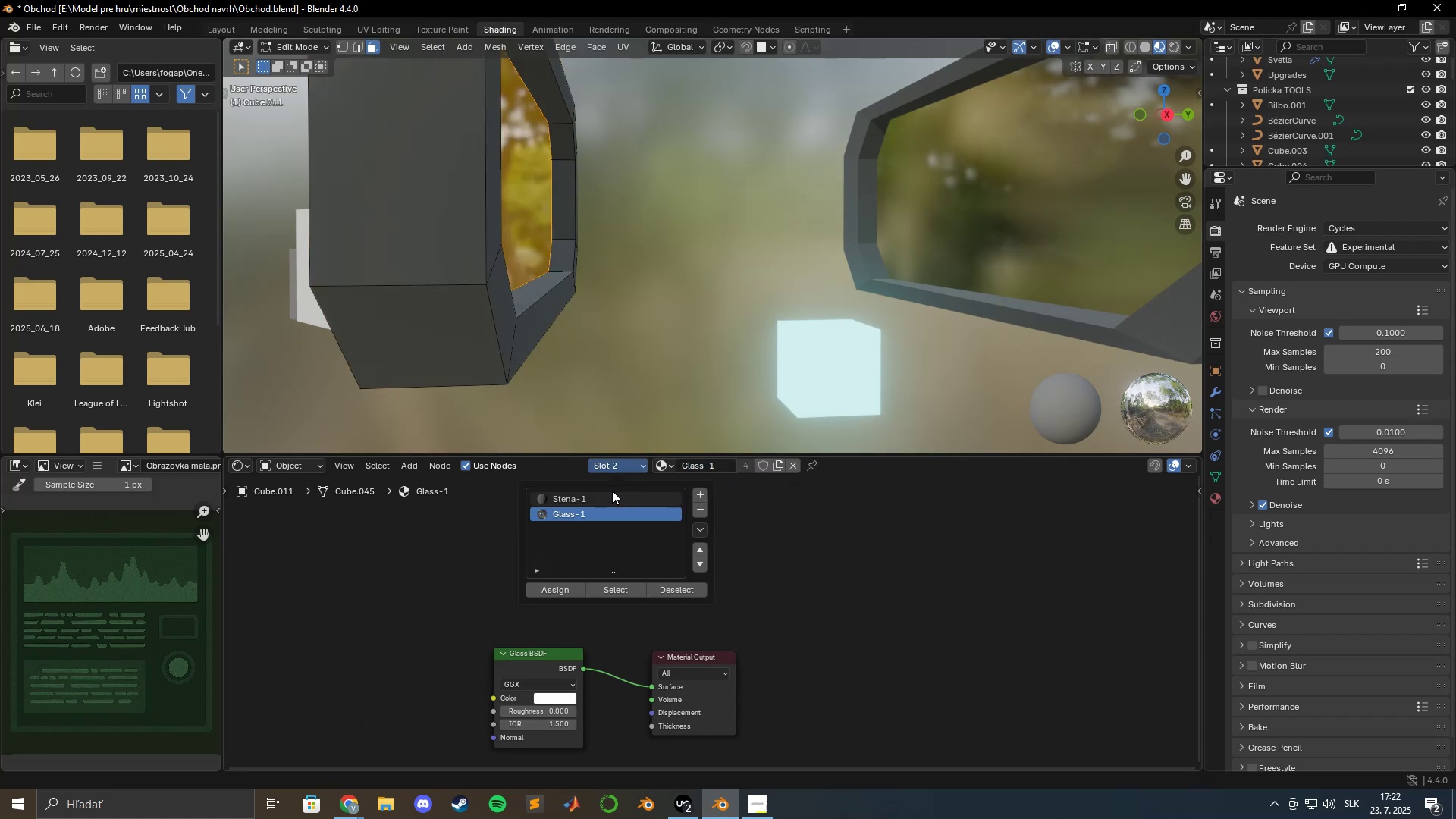 
left_click([612, 491])
 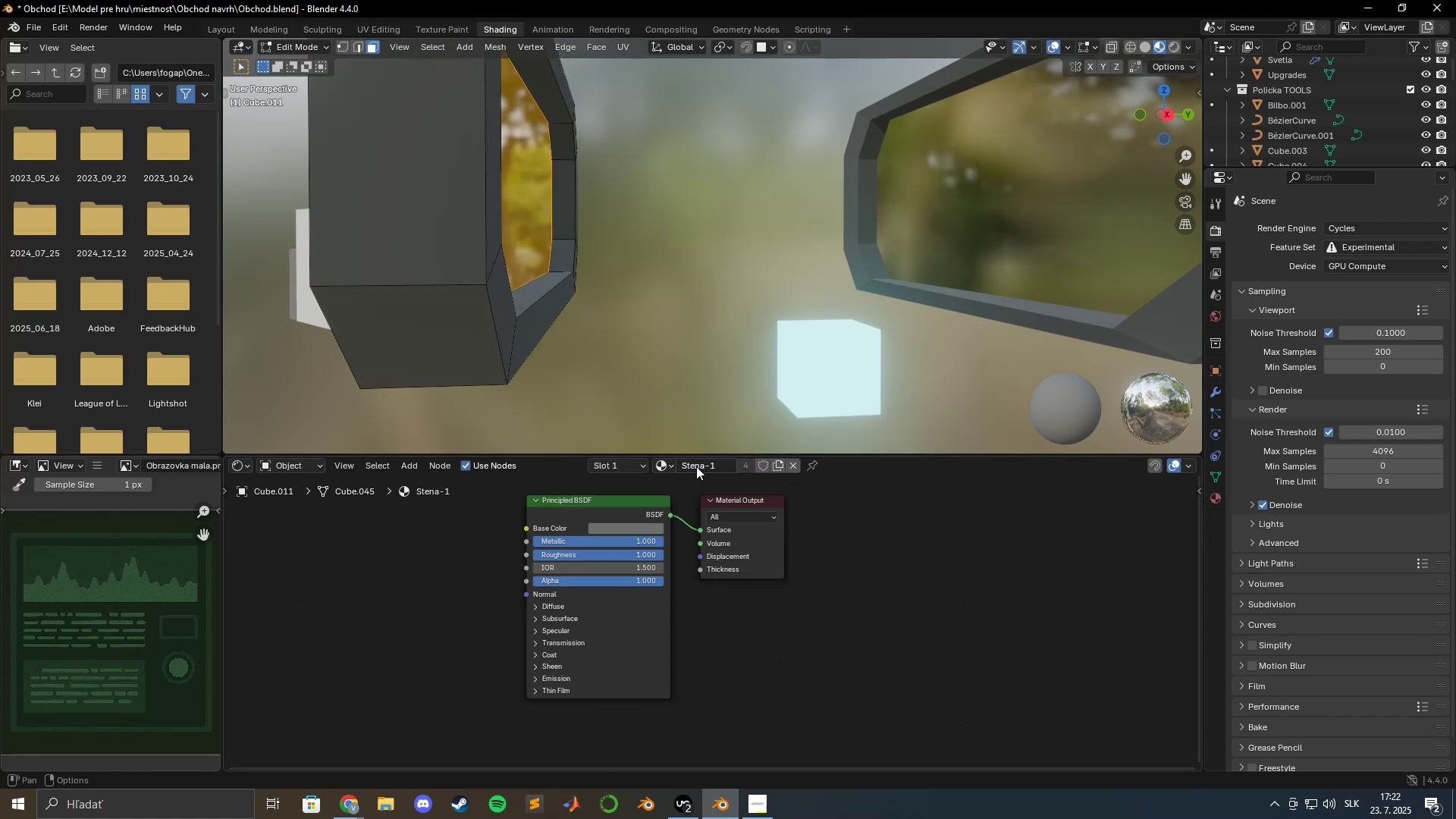 
double_click([696, 466])
 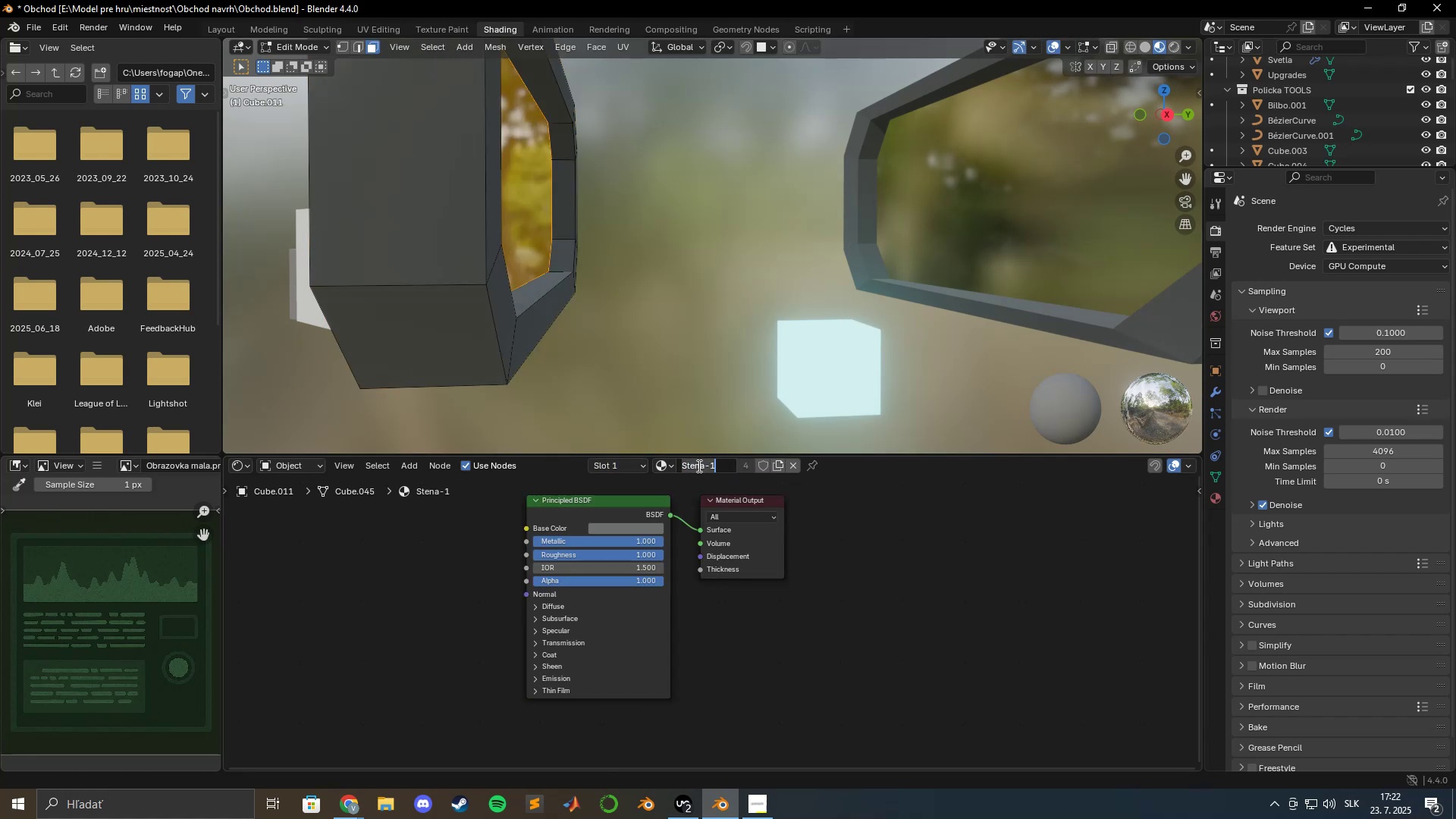 
left_click([698, 466])
 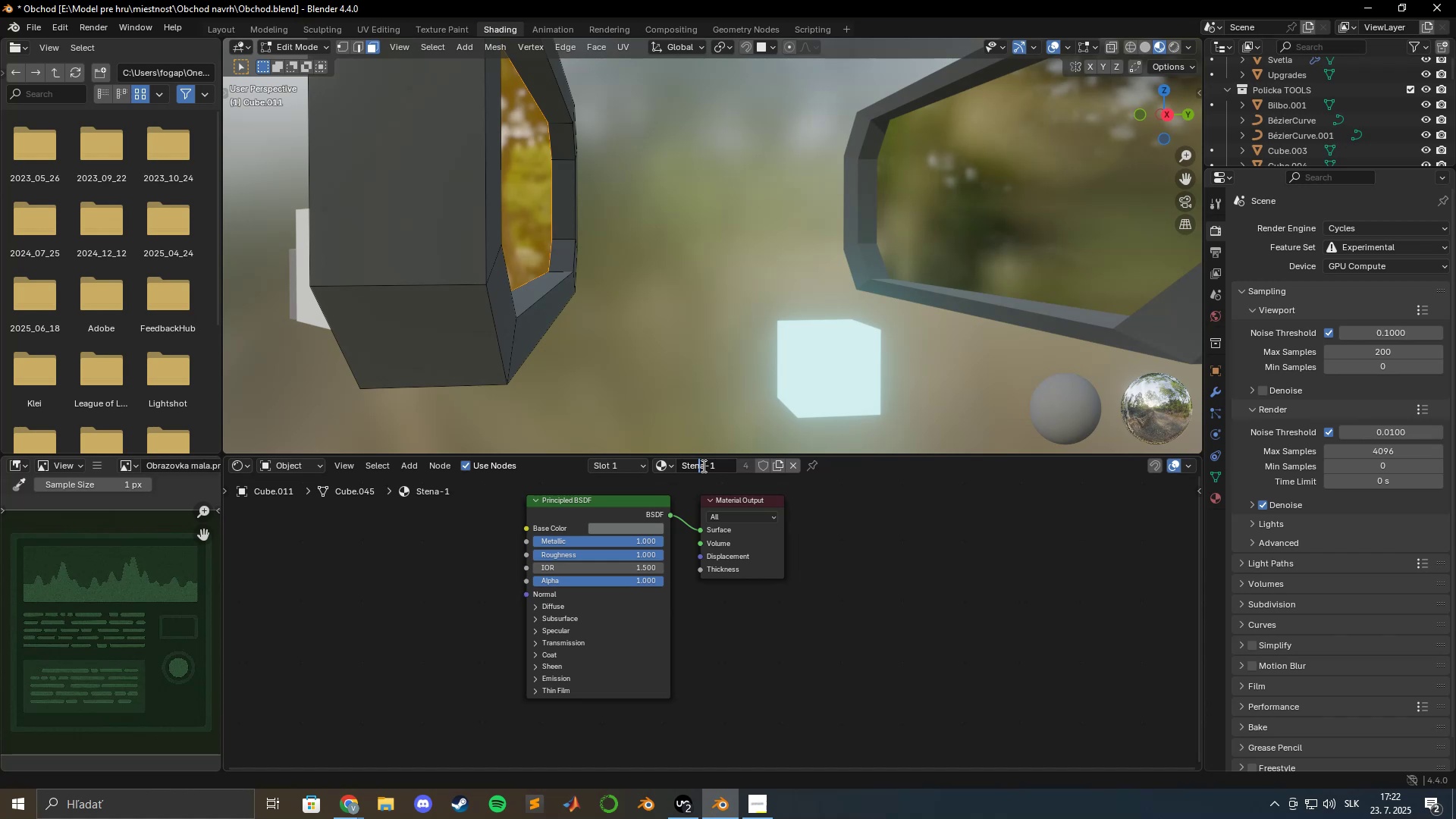 
left_click_drag(start_coordinate=[702, 466], to_coordinate=[672, 466])
 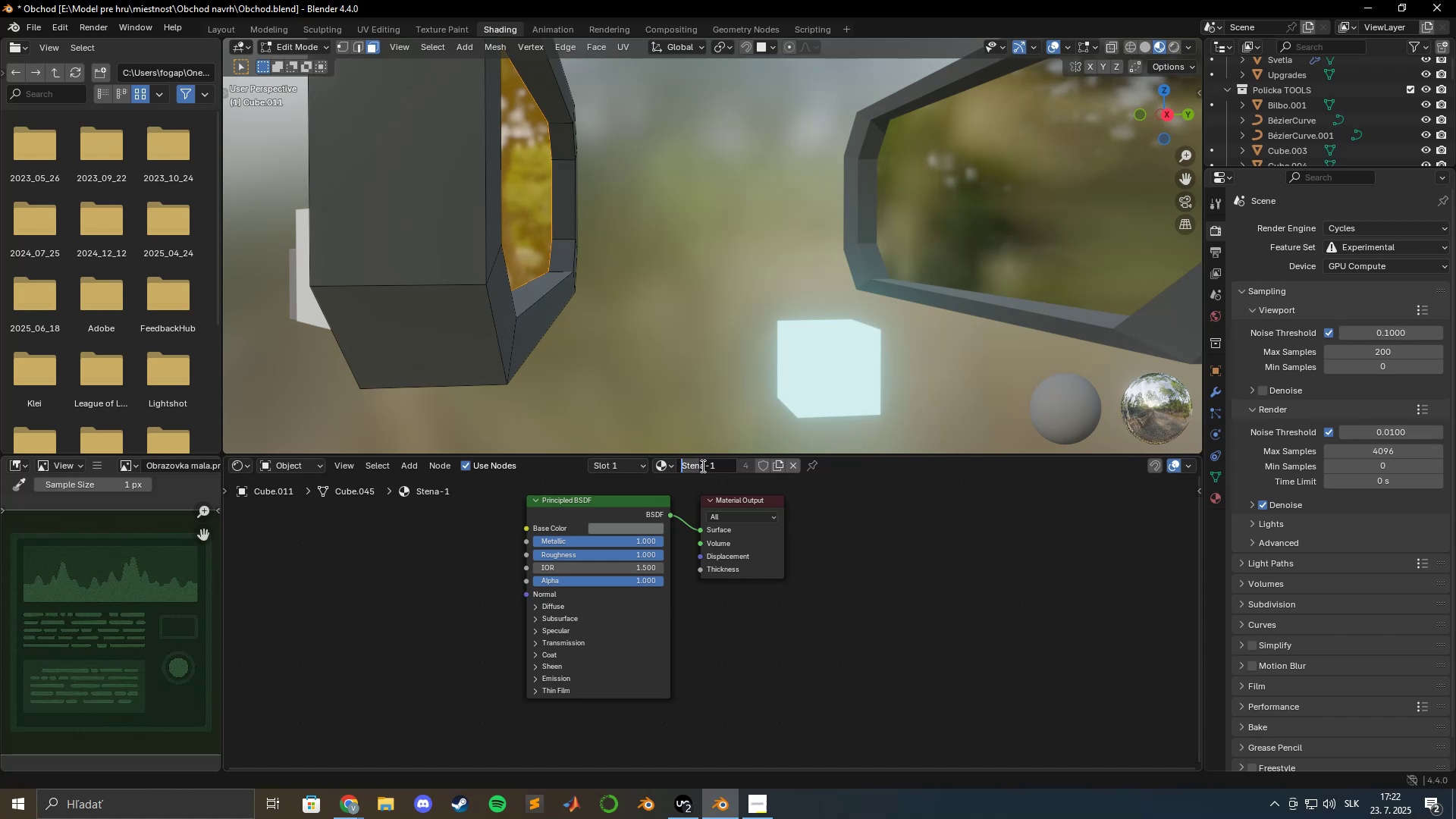 
left_click_drag(start_coordinate=[701, 466], to_coordinate=[670, 466])
 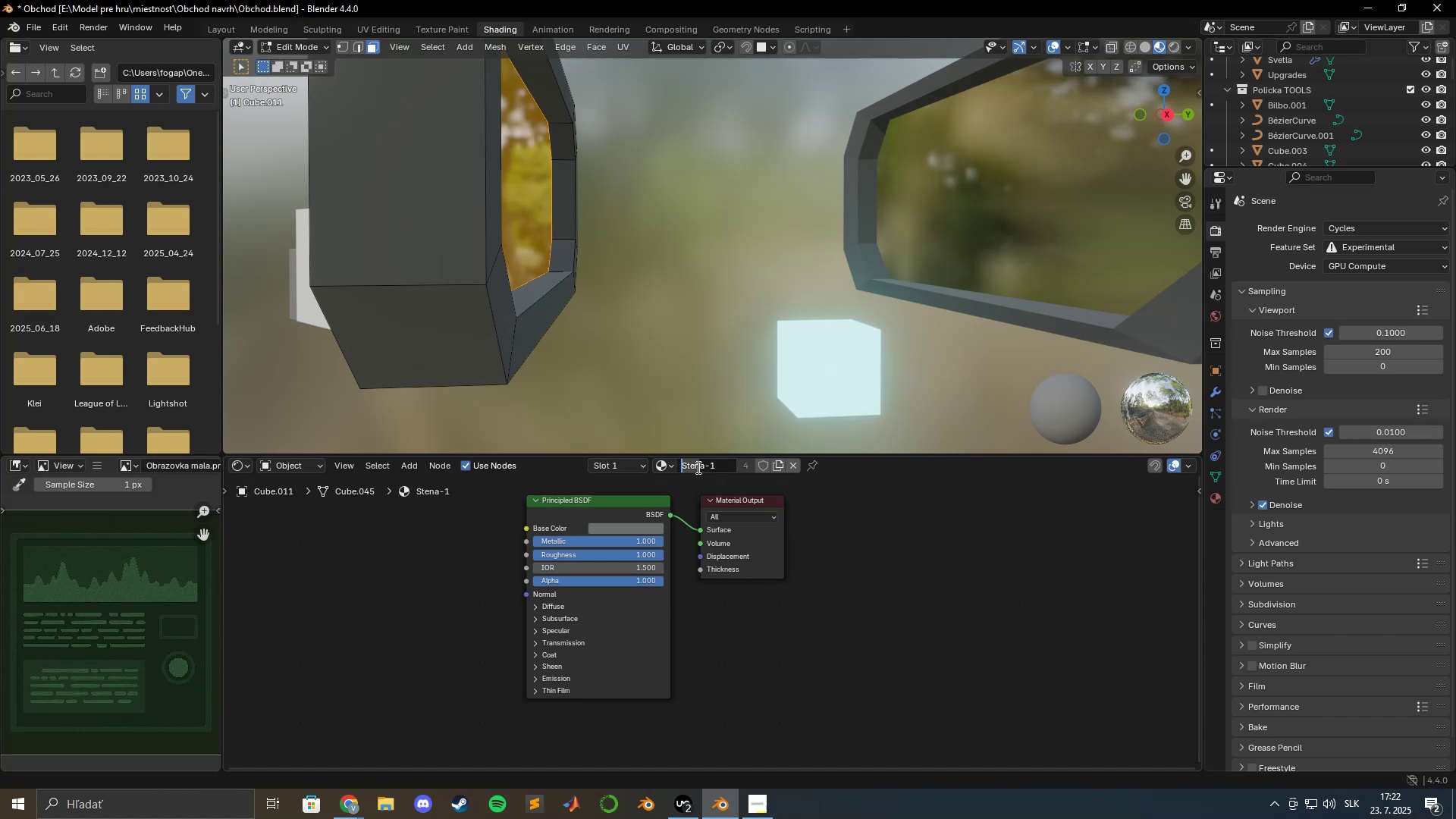 
key(Backspace)
 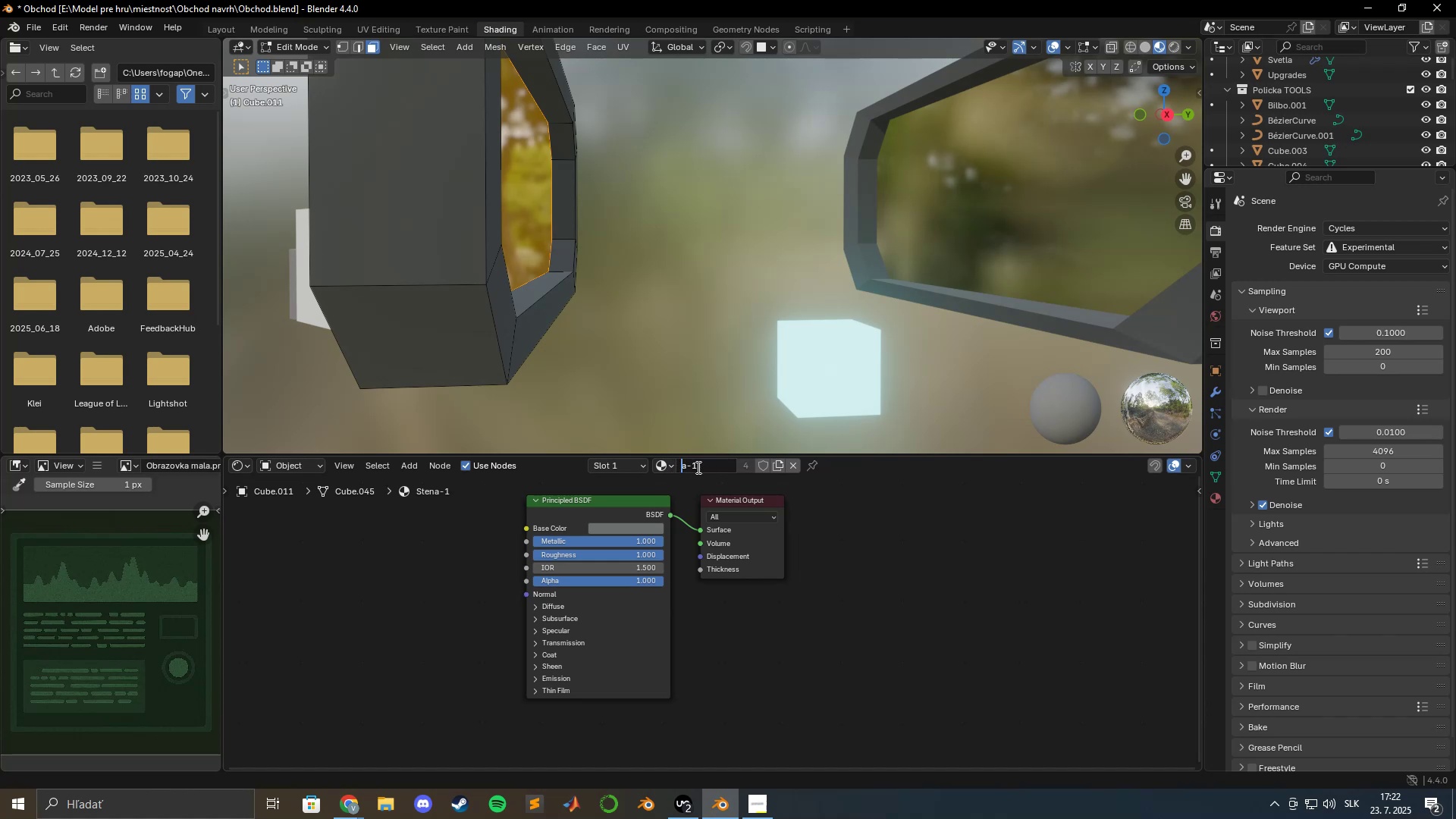 
key(ArrowRight)
 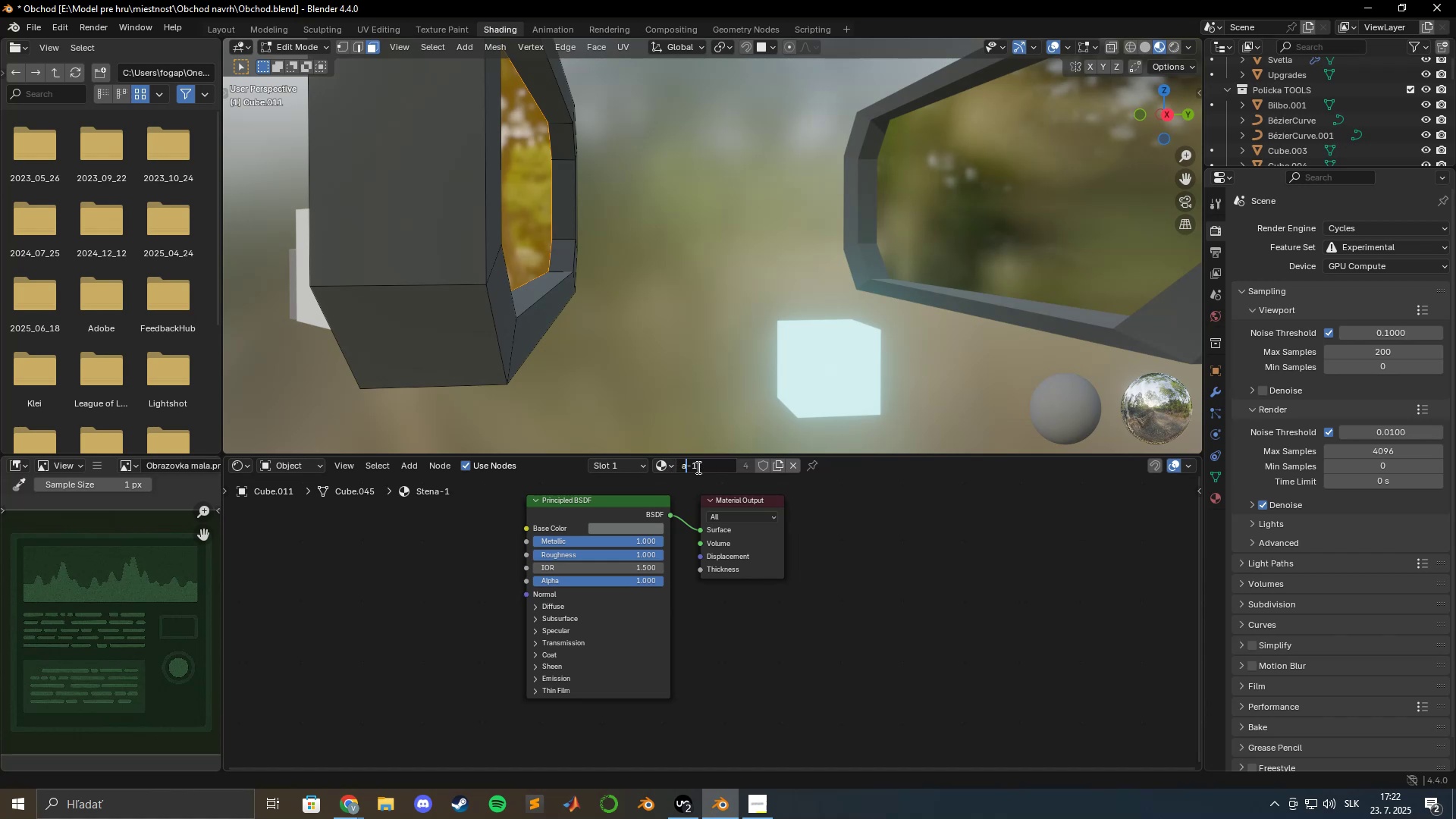 
key(Backspace)
type(Wall)
 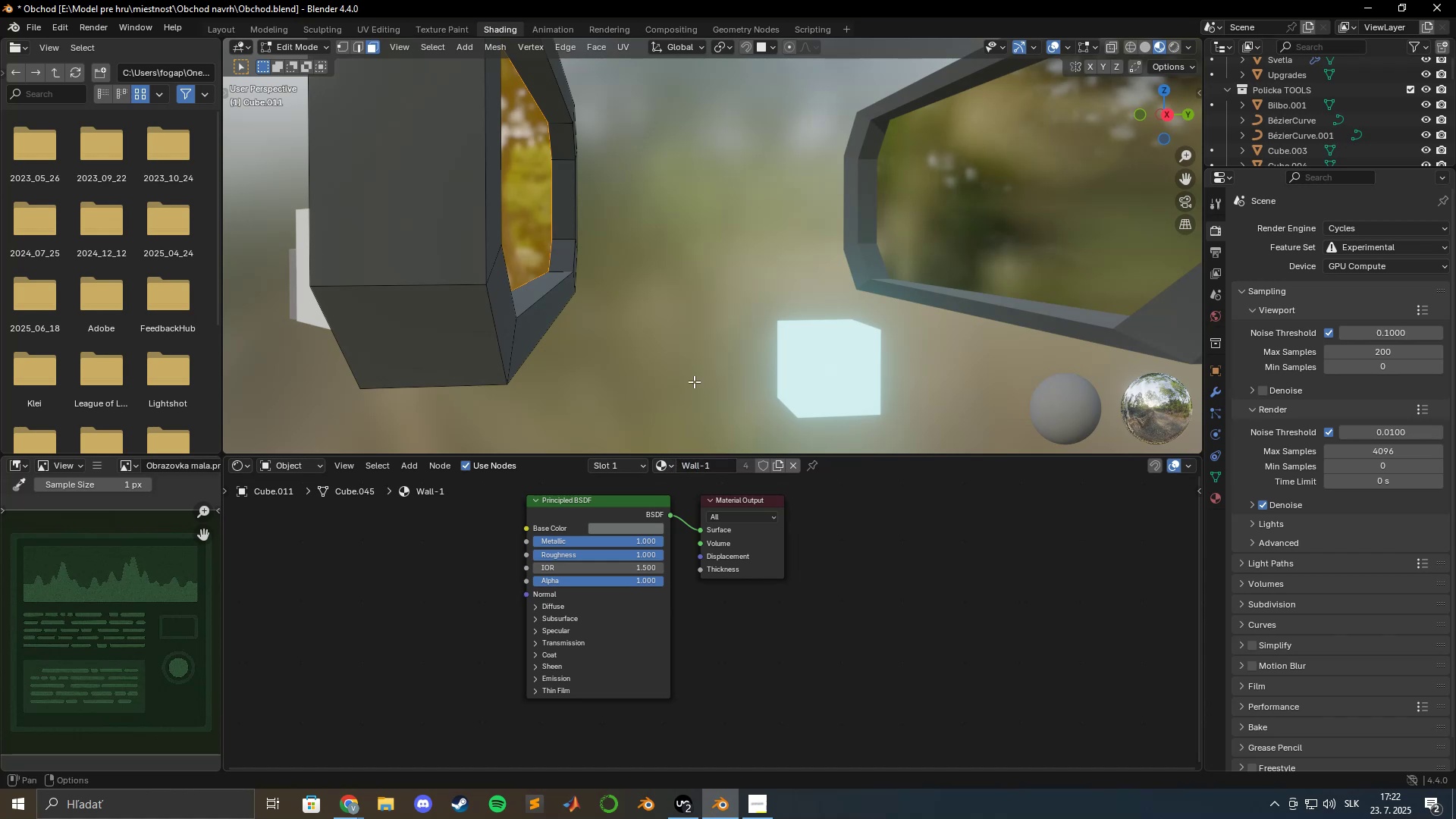 
double_click([692, 381])
 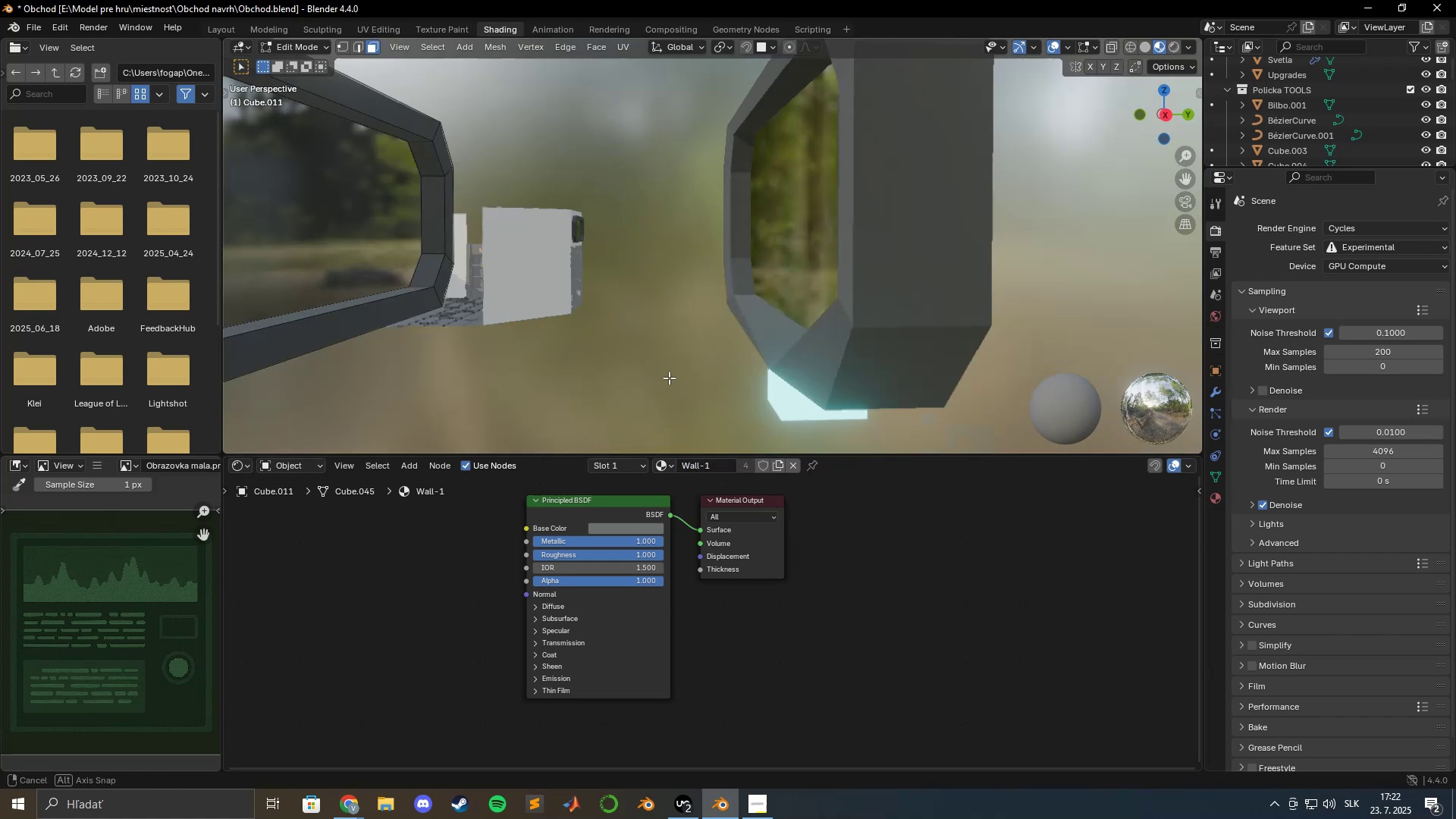 
key(Tab)
 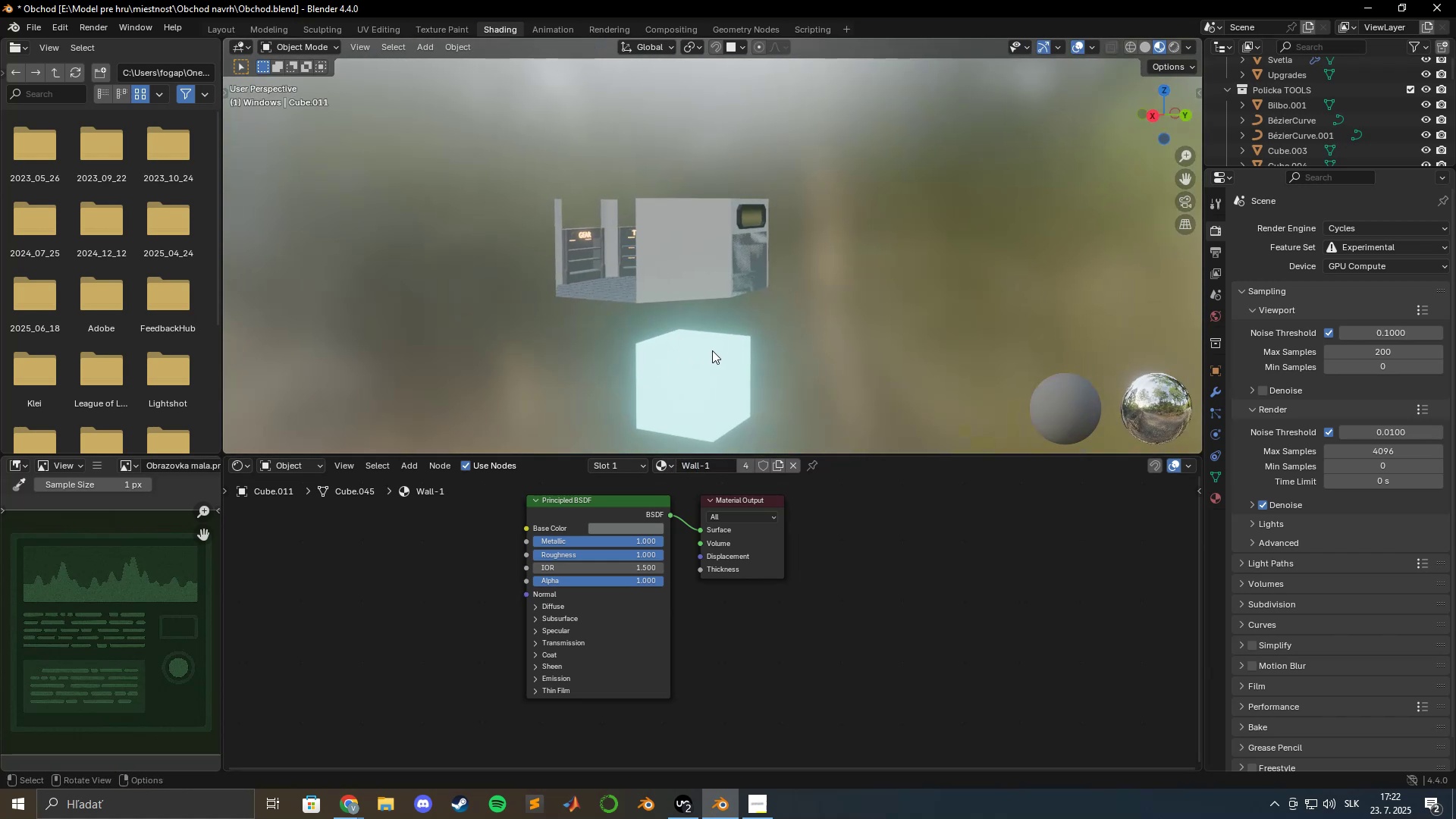 
scroll: coordinate [708, 357], scroll_direction: down, amount: 5.0
 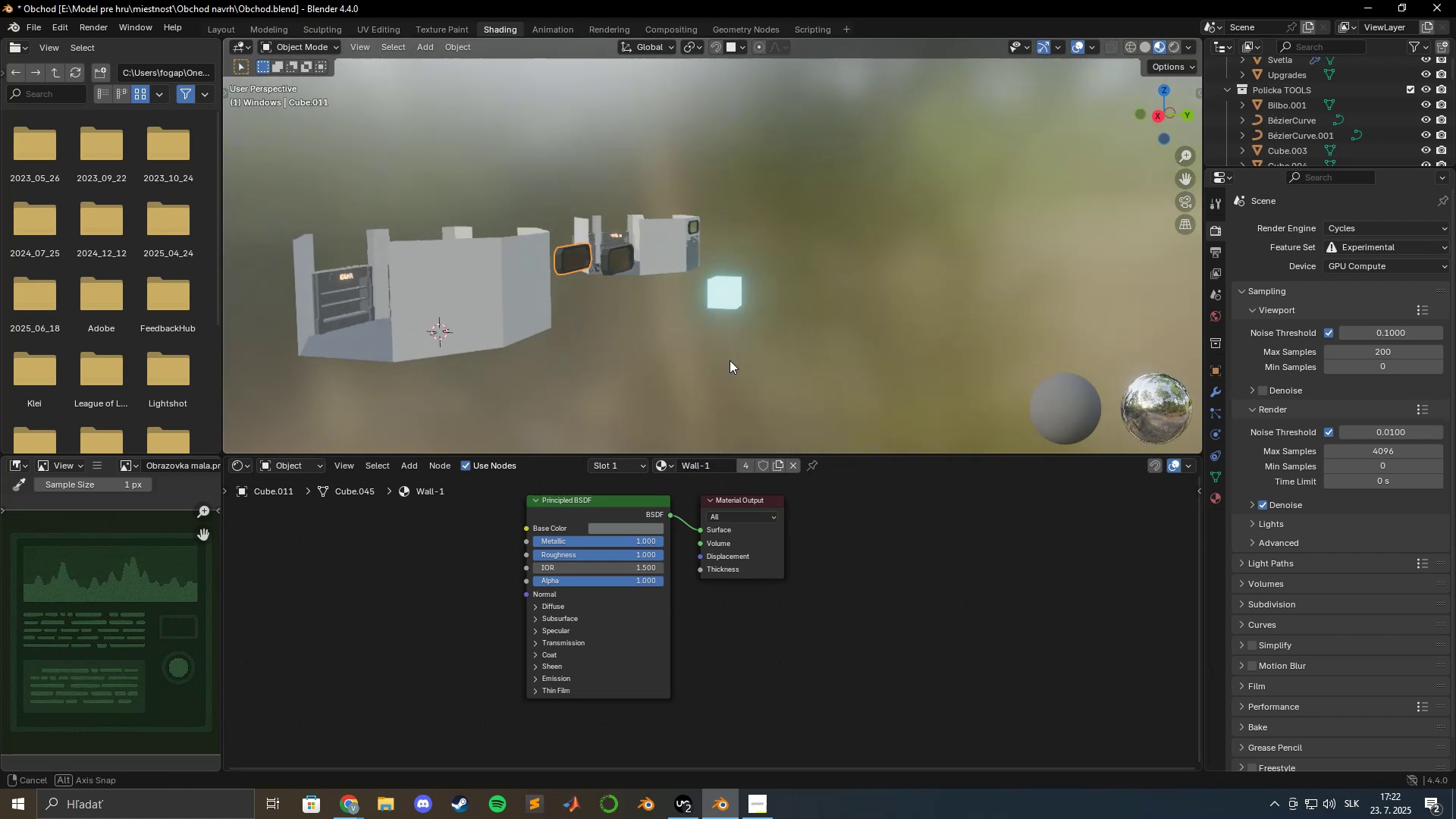 
key(Tab)
 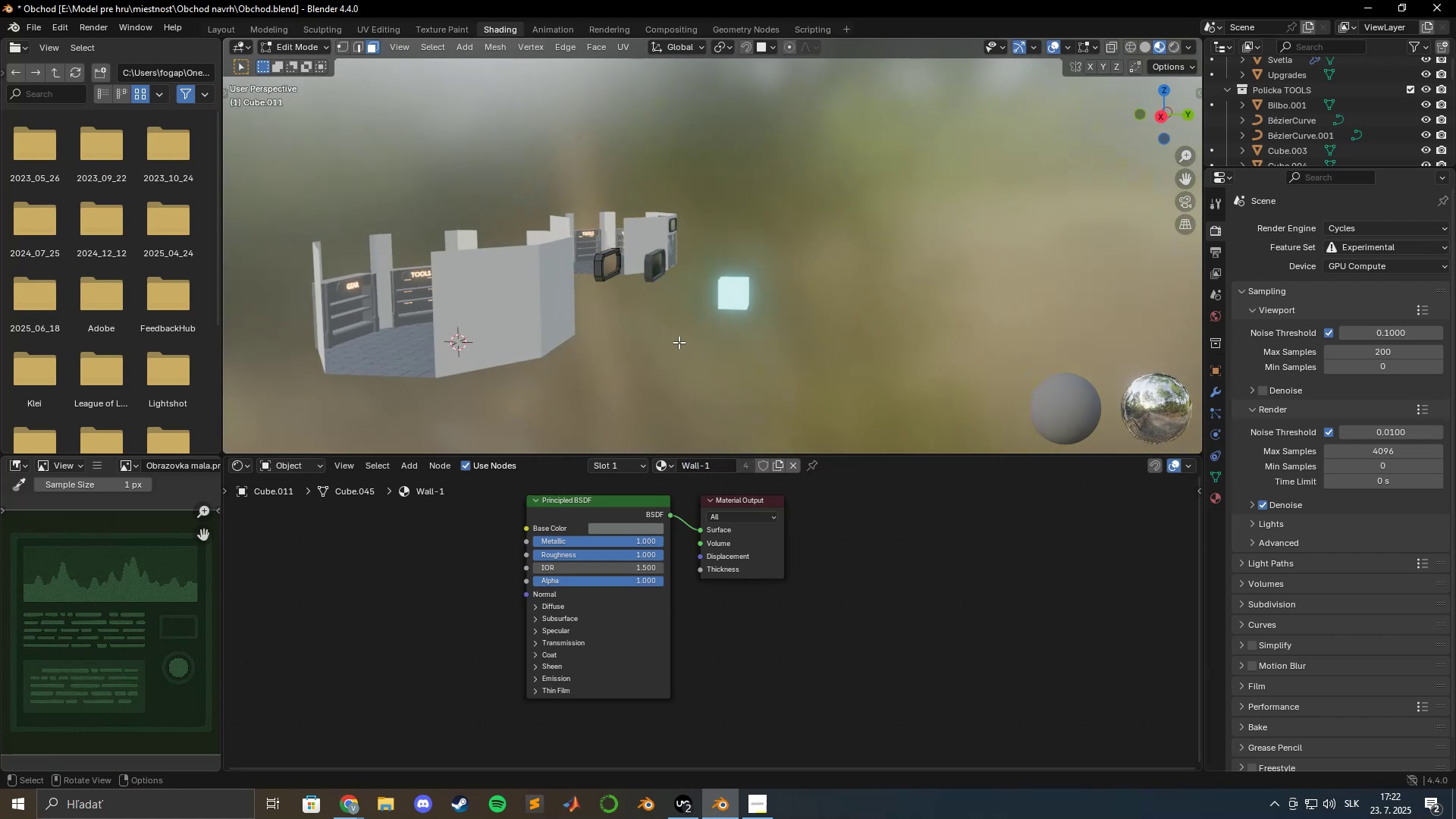 
key(Tab)
 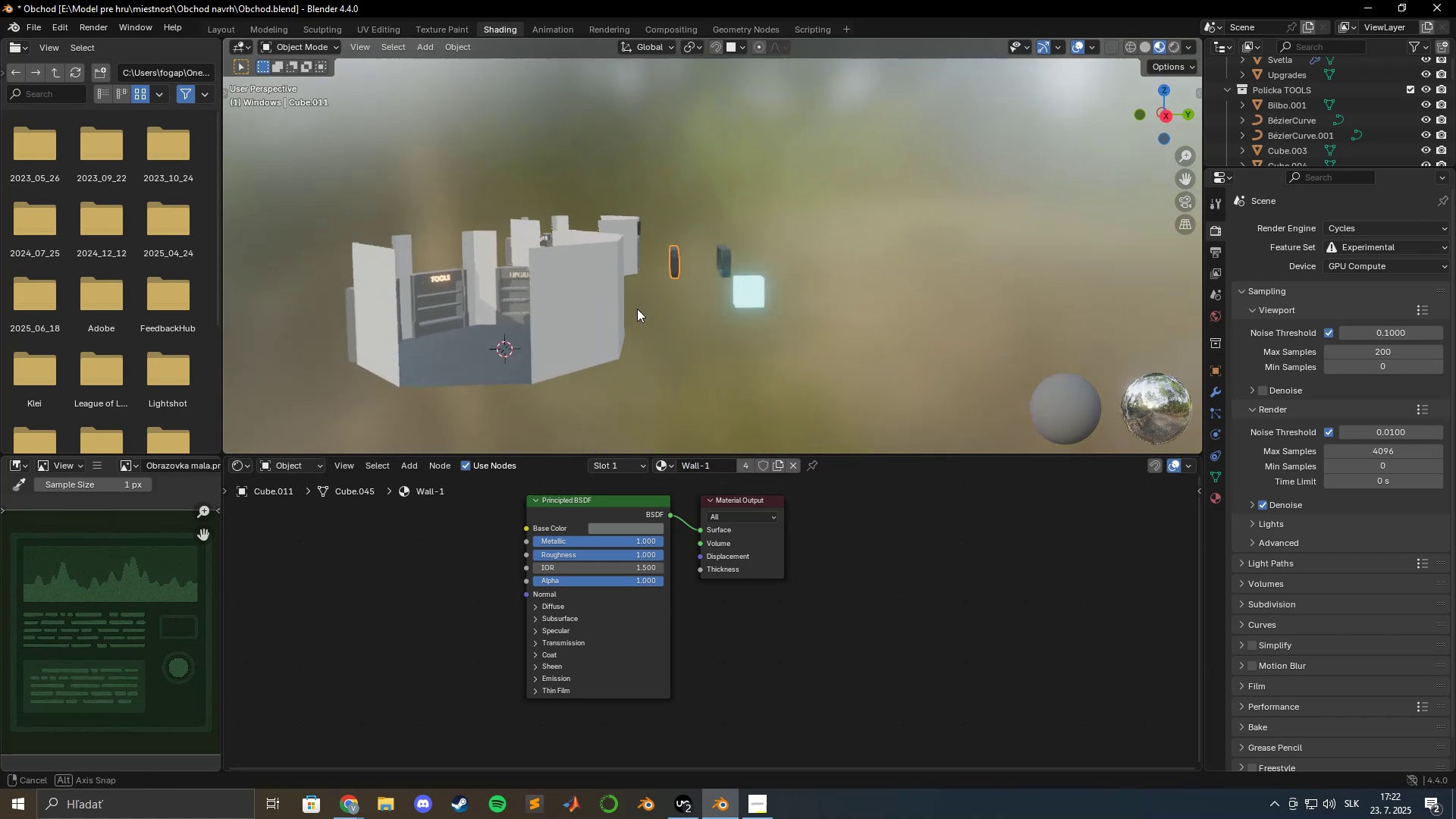 
scroll: coordinate [667, 306], scroll_direction: up, amount: 4.0
 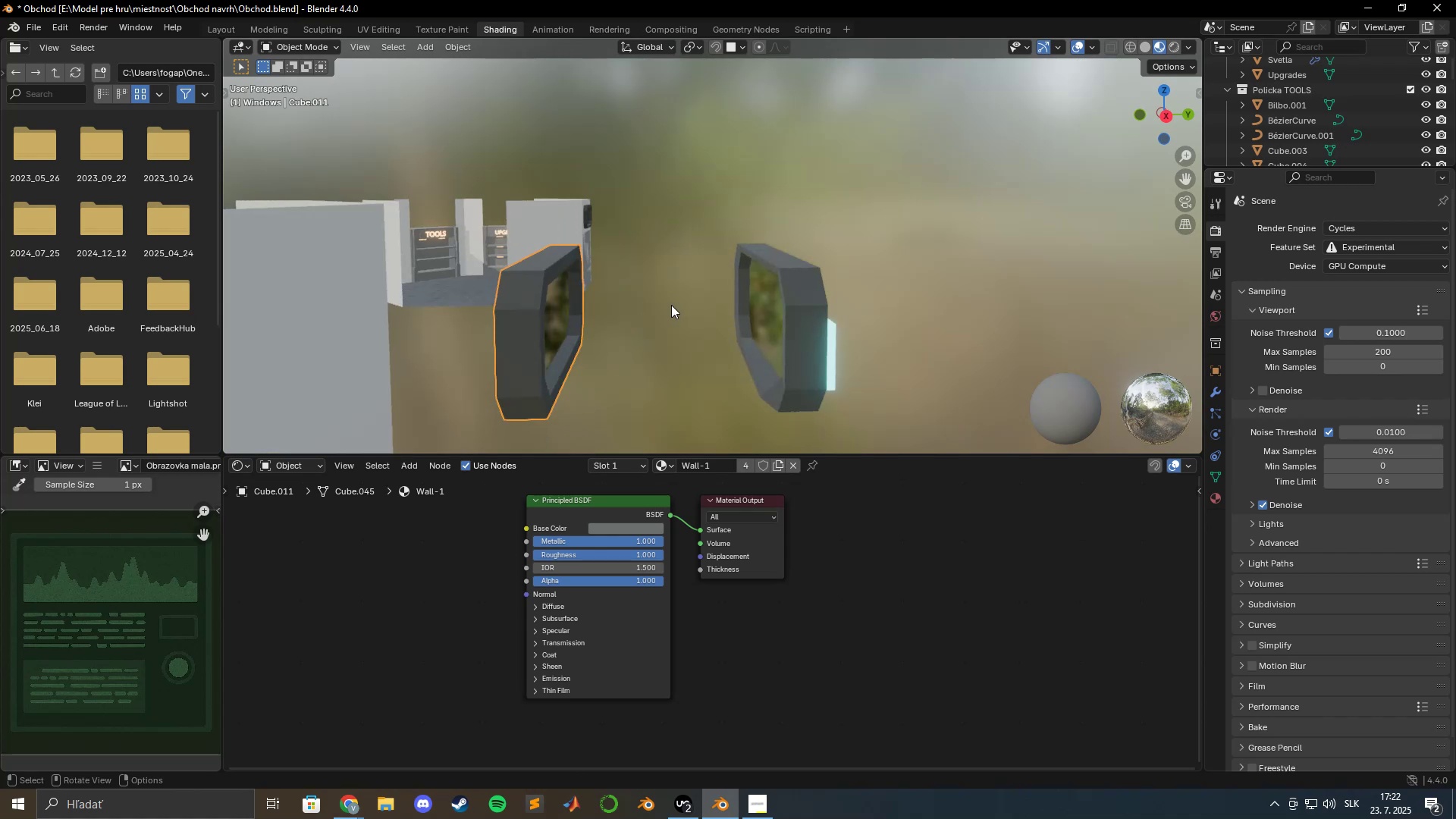 
hold_key(key=ShiftLeft, duration=0.77)
 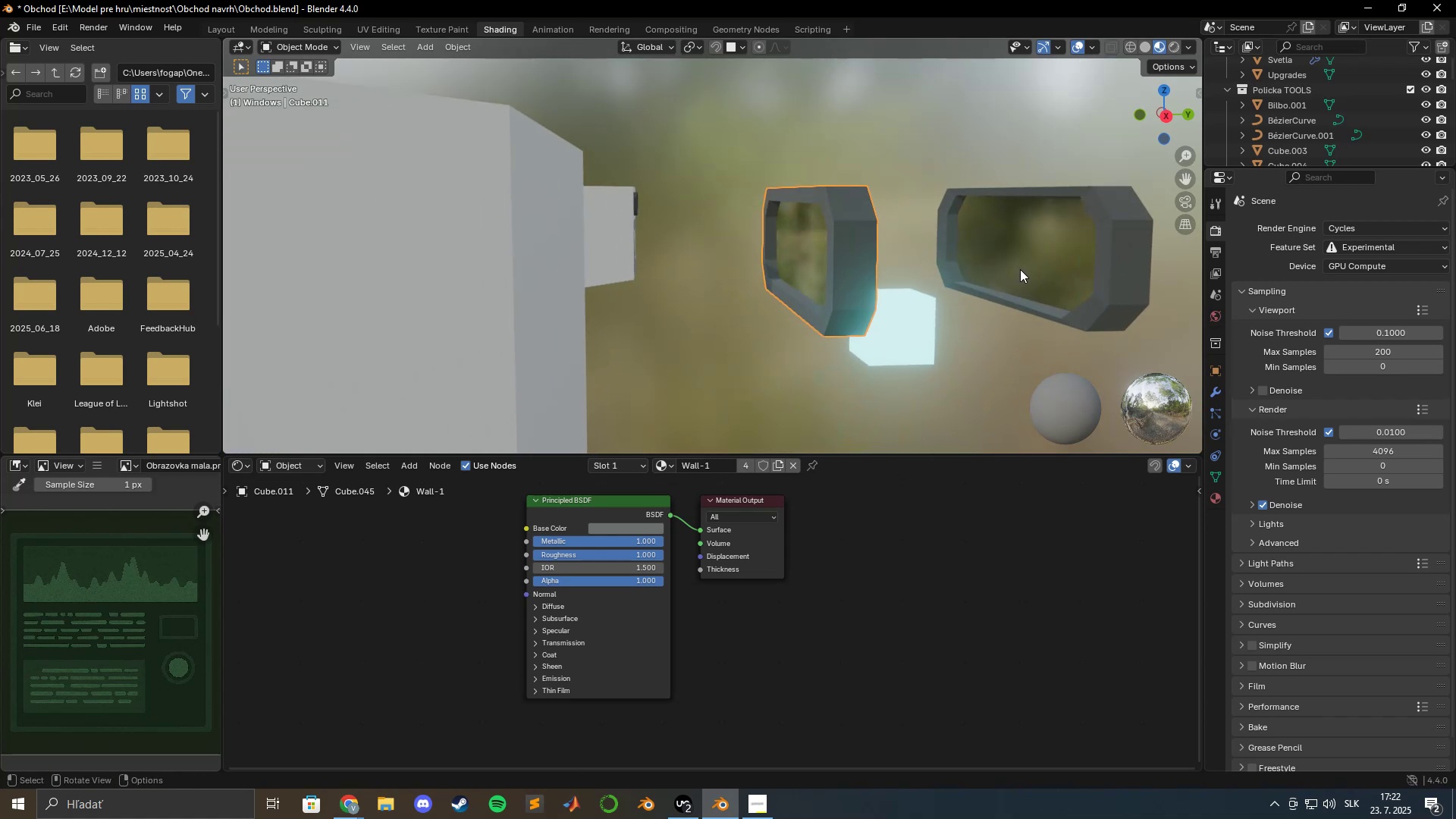 
left_click([1022, 269])
 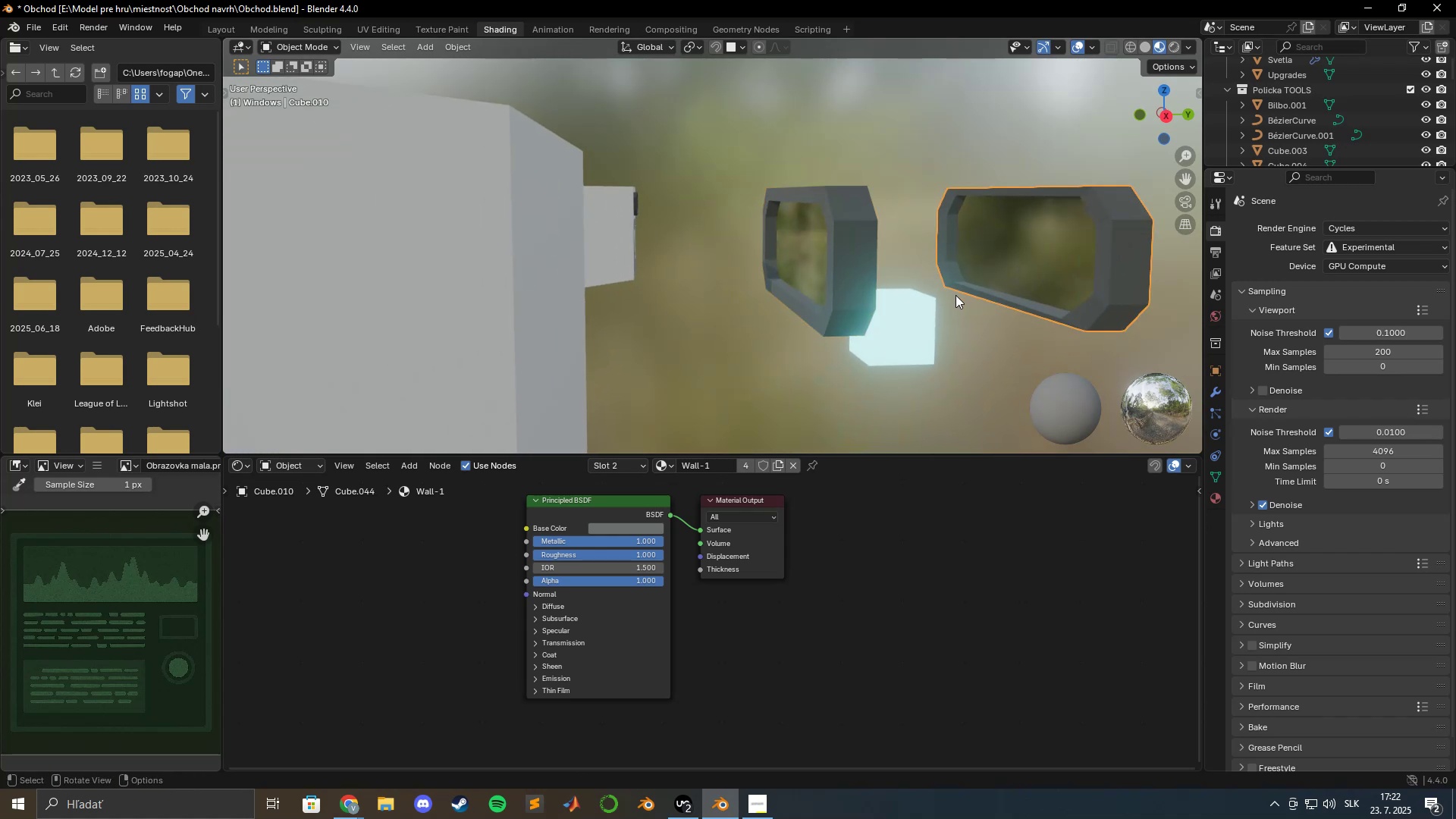 
scroll: coordinate [929, 303], scroll_direction: down, amount: 4.0
 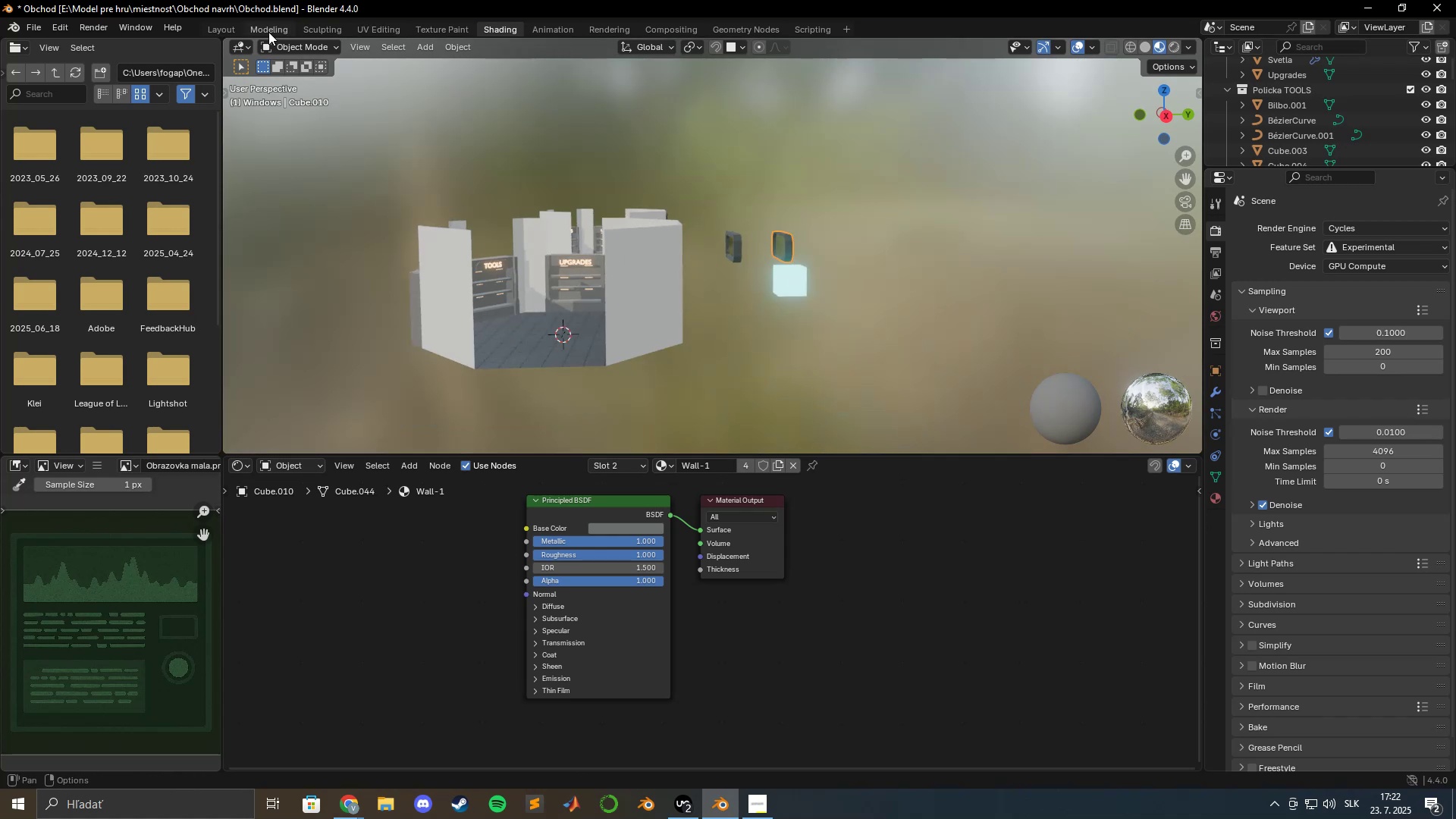 
left_click([268, 26])
 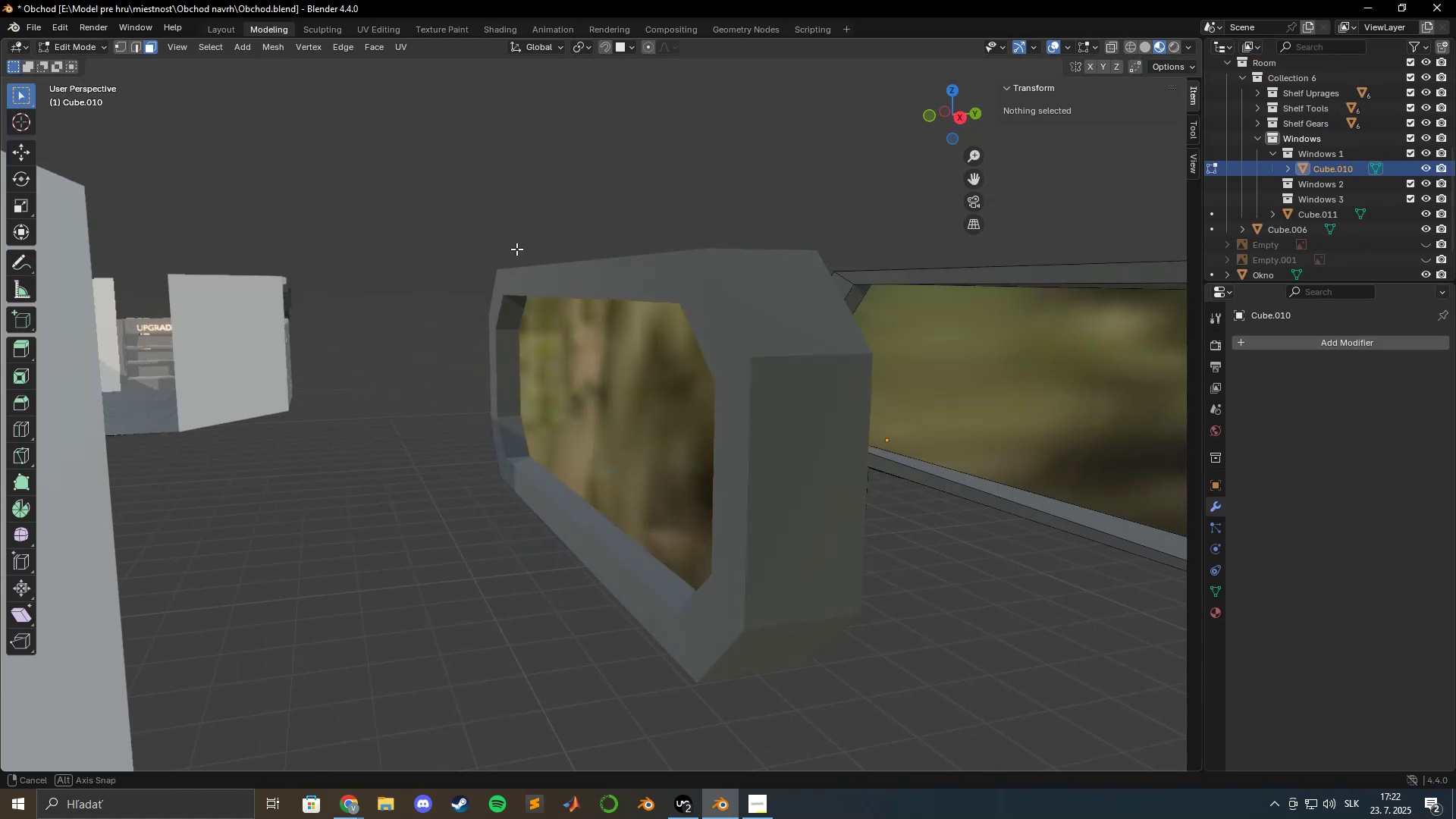 
scroll: coordinate [511, 254], scroll_direction: down, amount: 3.0
 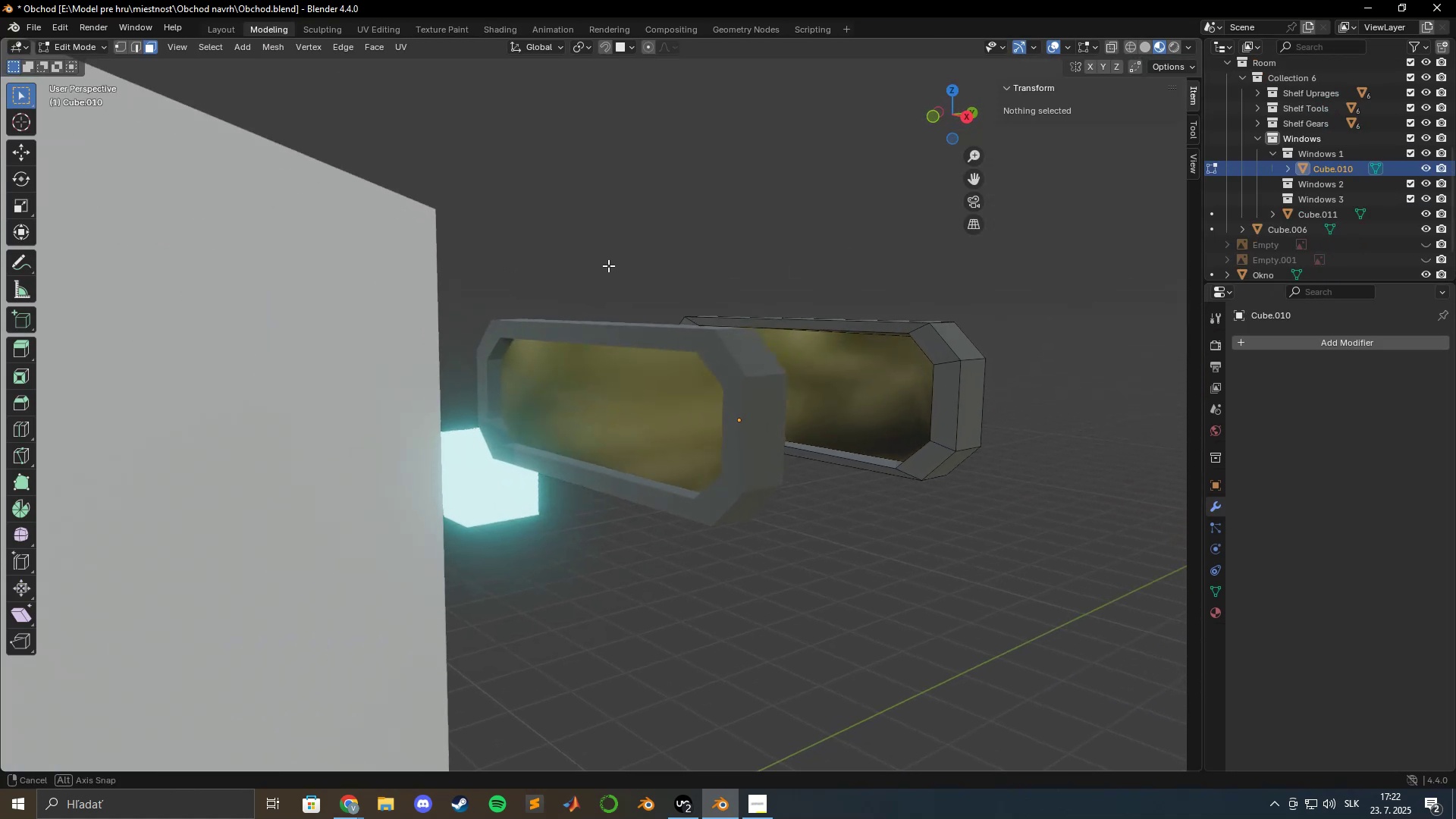 
key(Tab)
 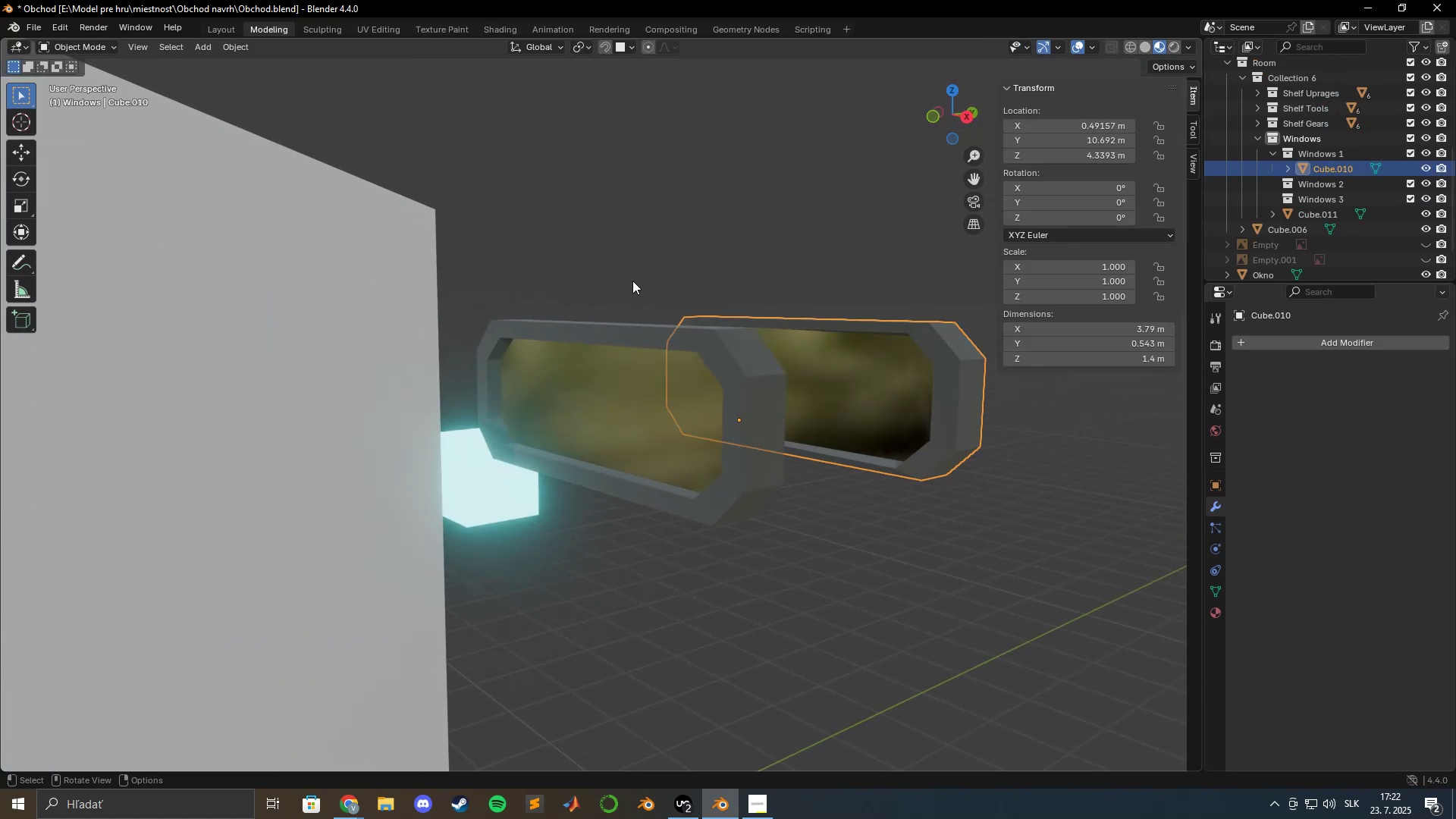 
key(Tab)
 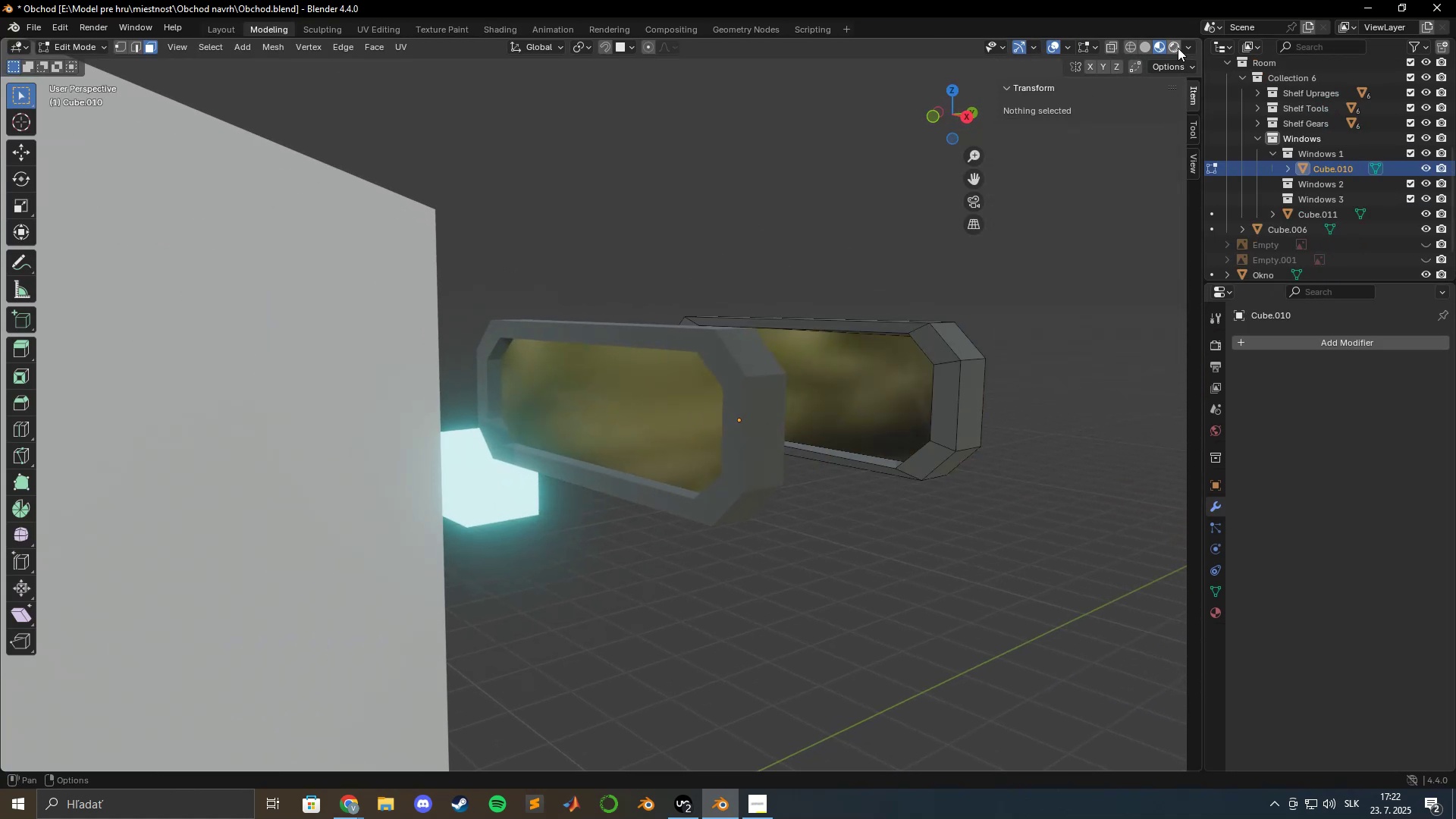 
left_click([1178, 48])
 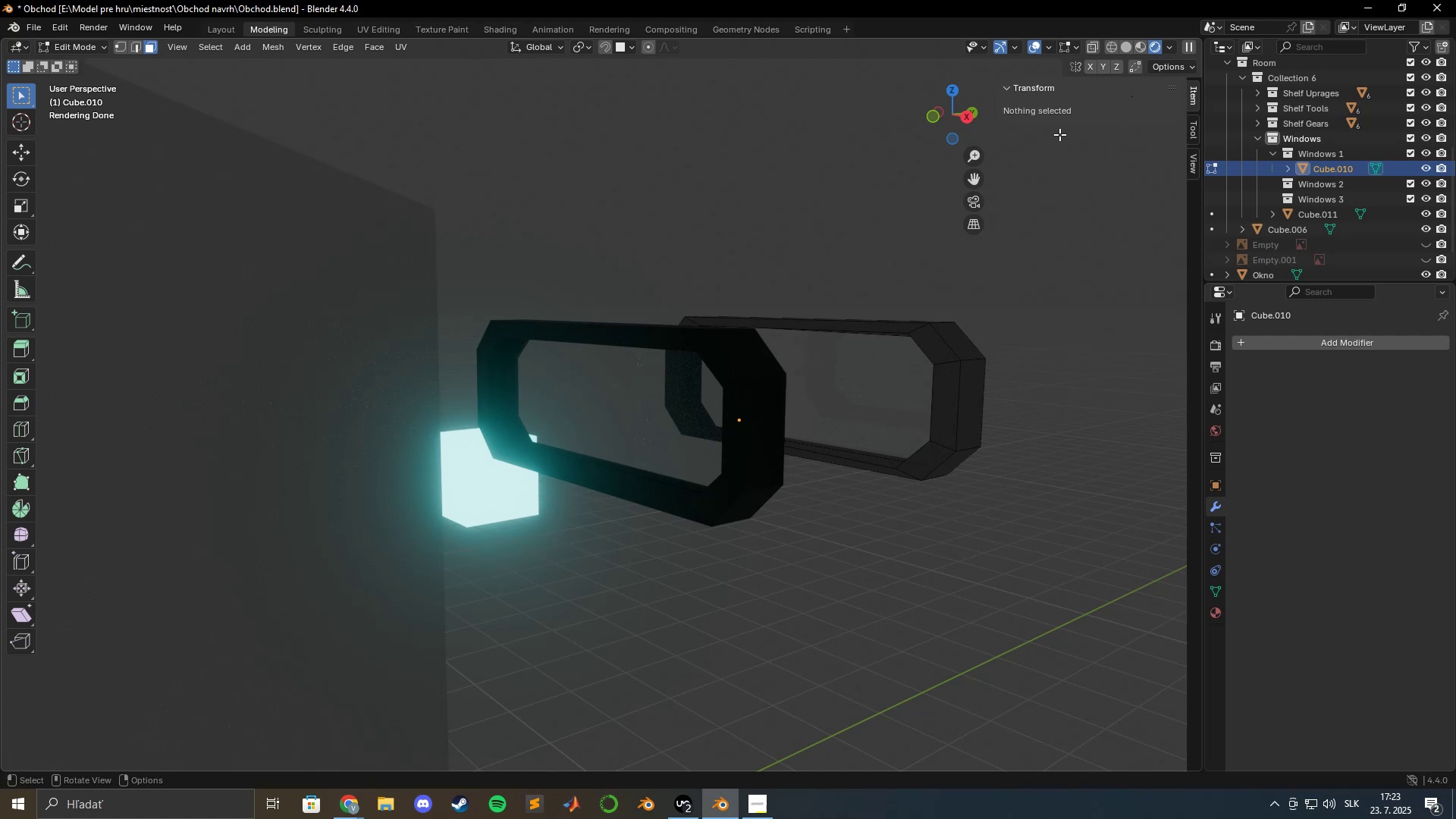 
left_click([1140, 49])
 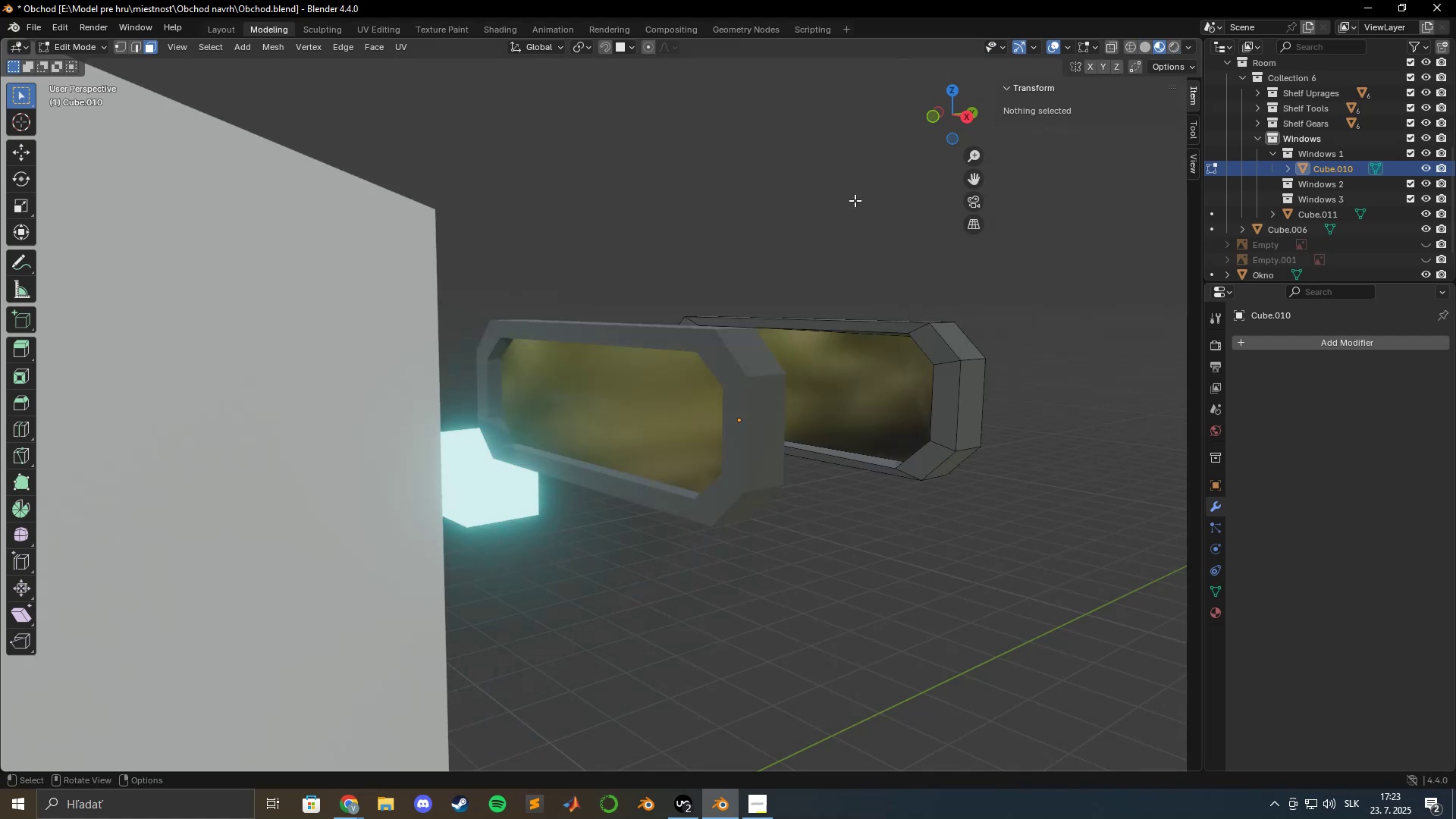 
key(Tab)
 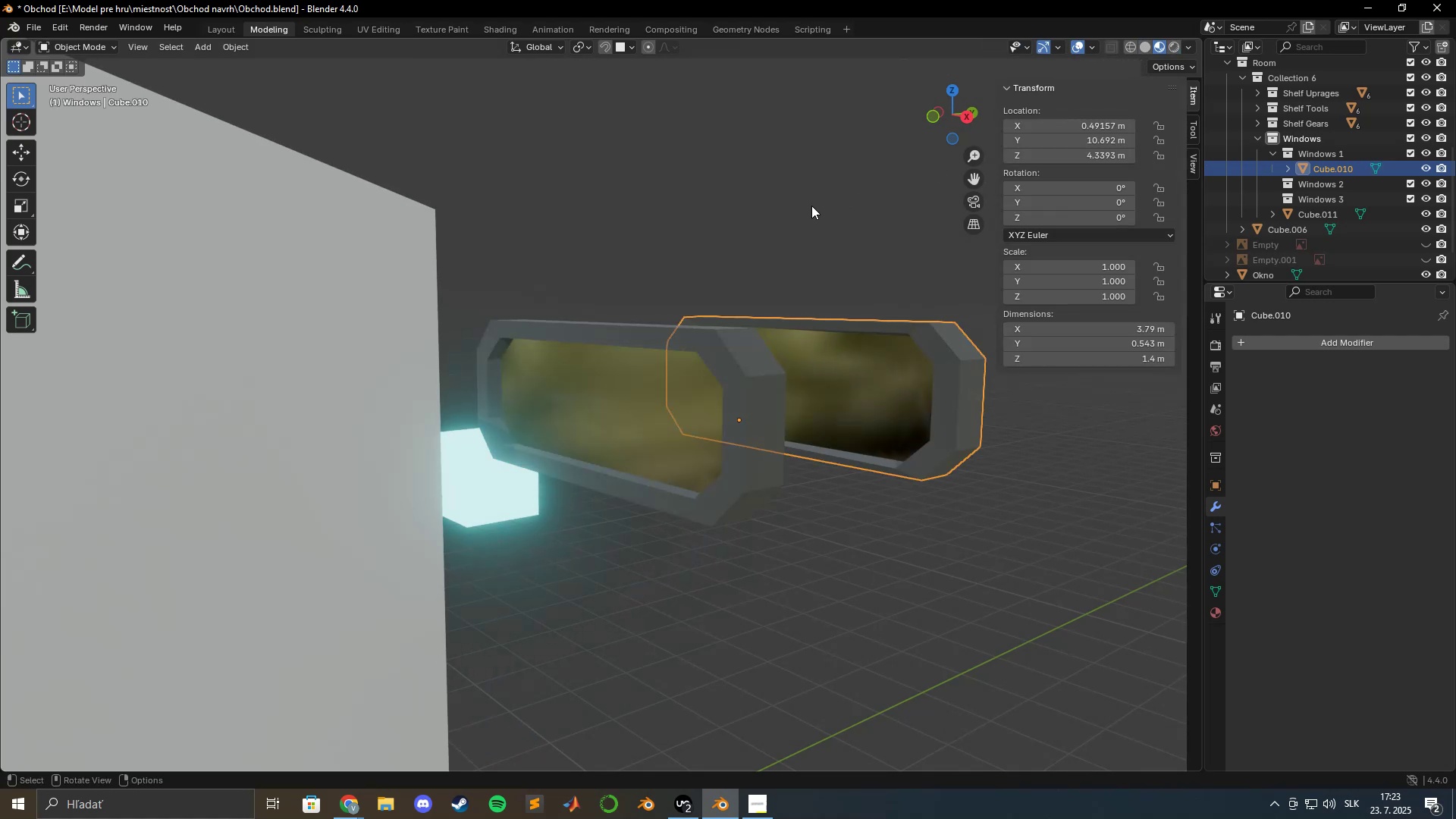 
left_click([811, 206])
 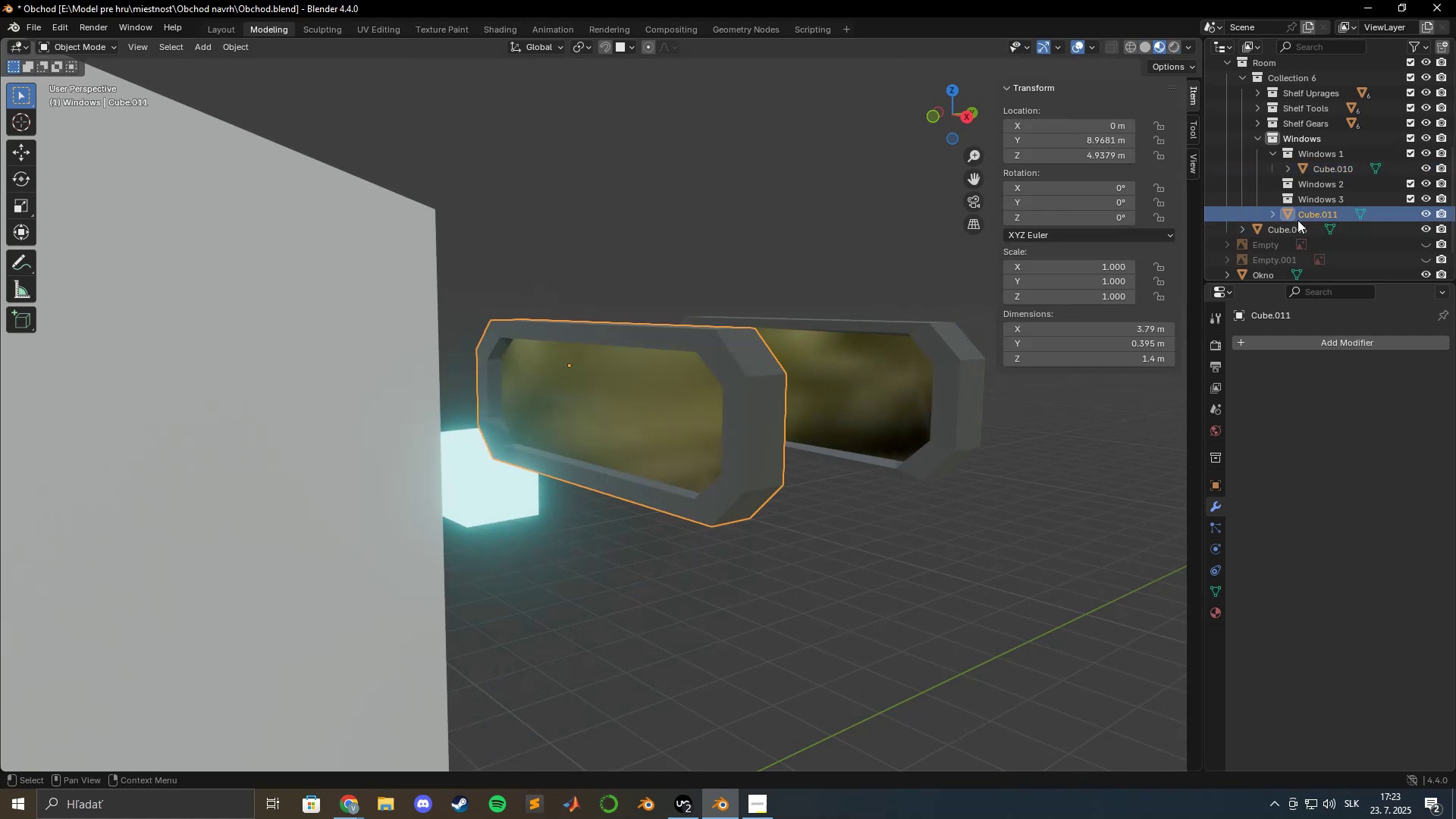 
left_click_drag(start_coordinate=[1310, 215], to_coordinate=[1310, 160])
 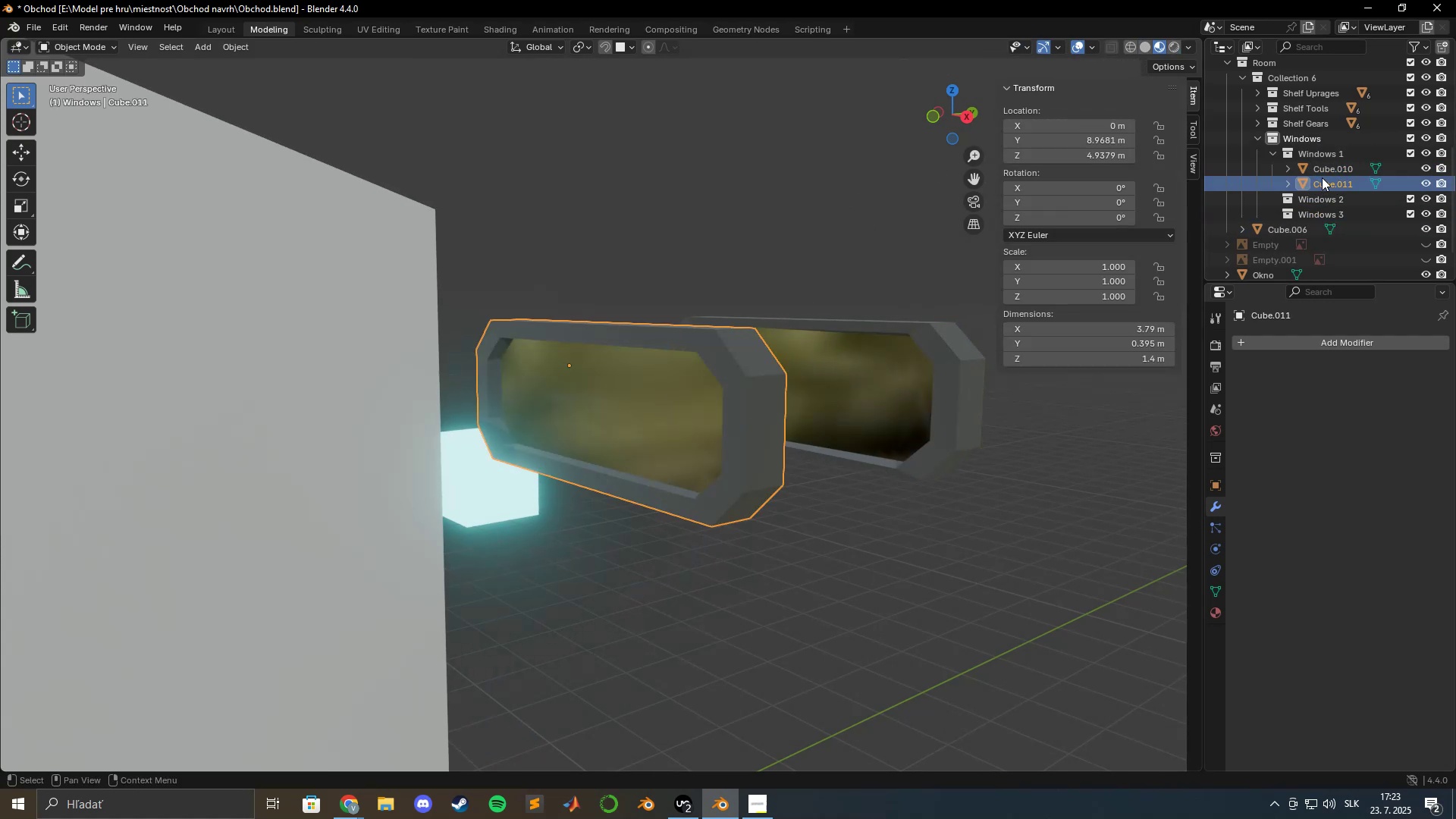 
left_click([1322, 176])
 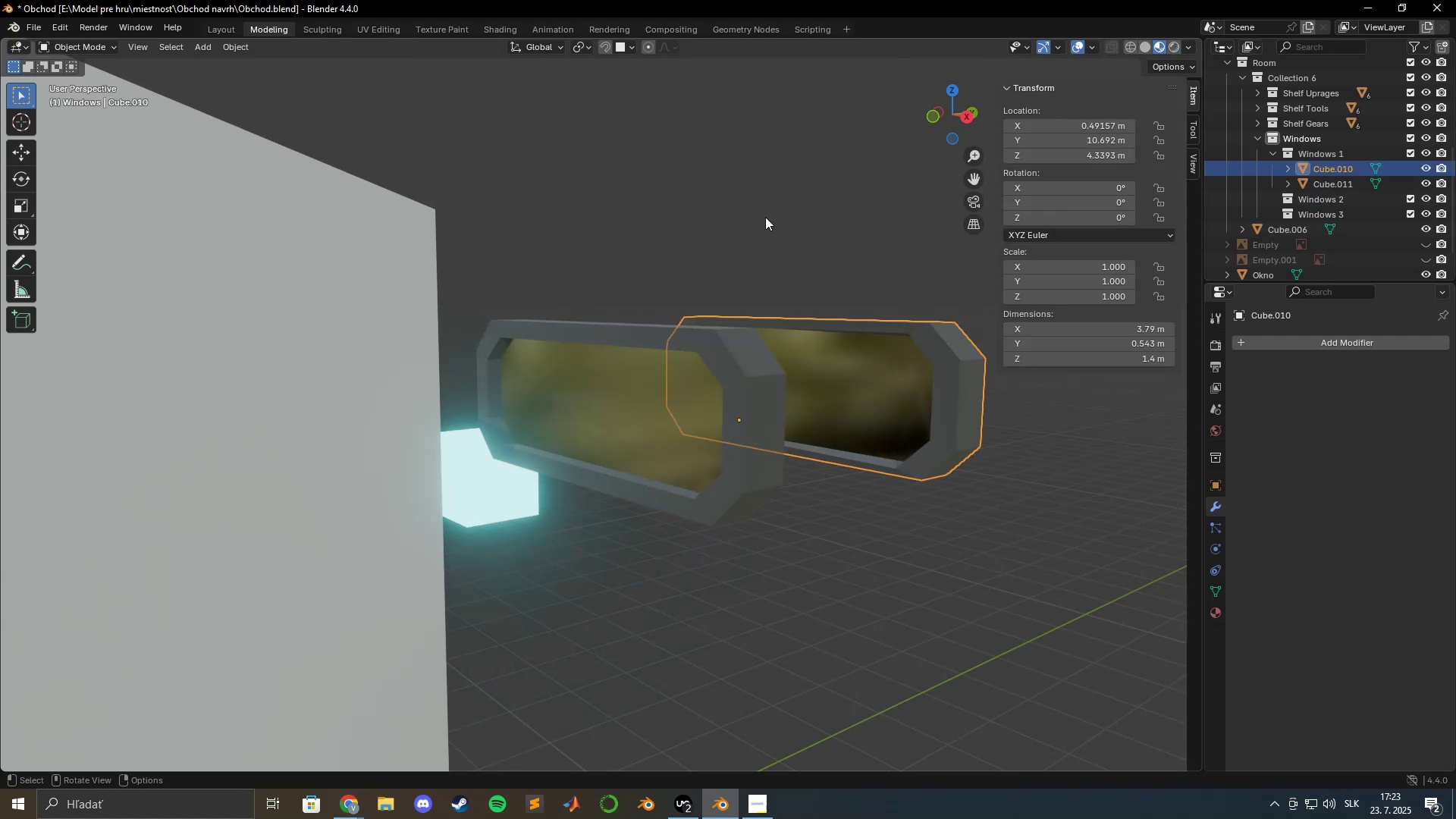 
key(Delete)
 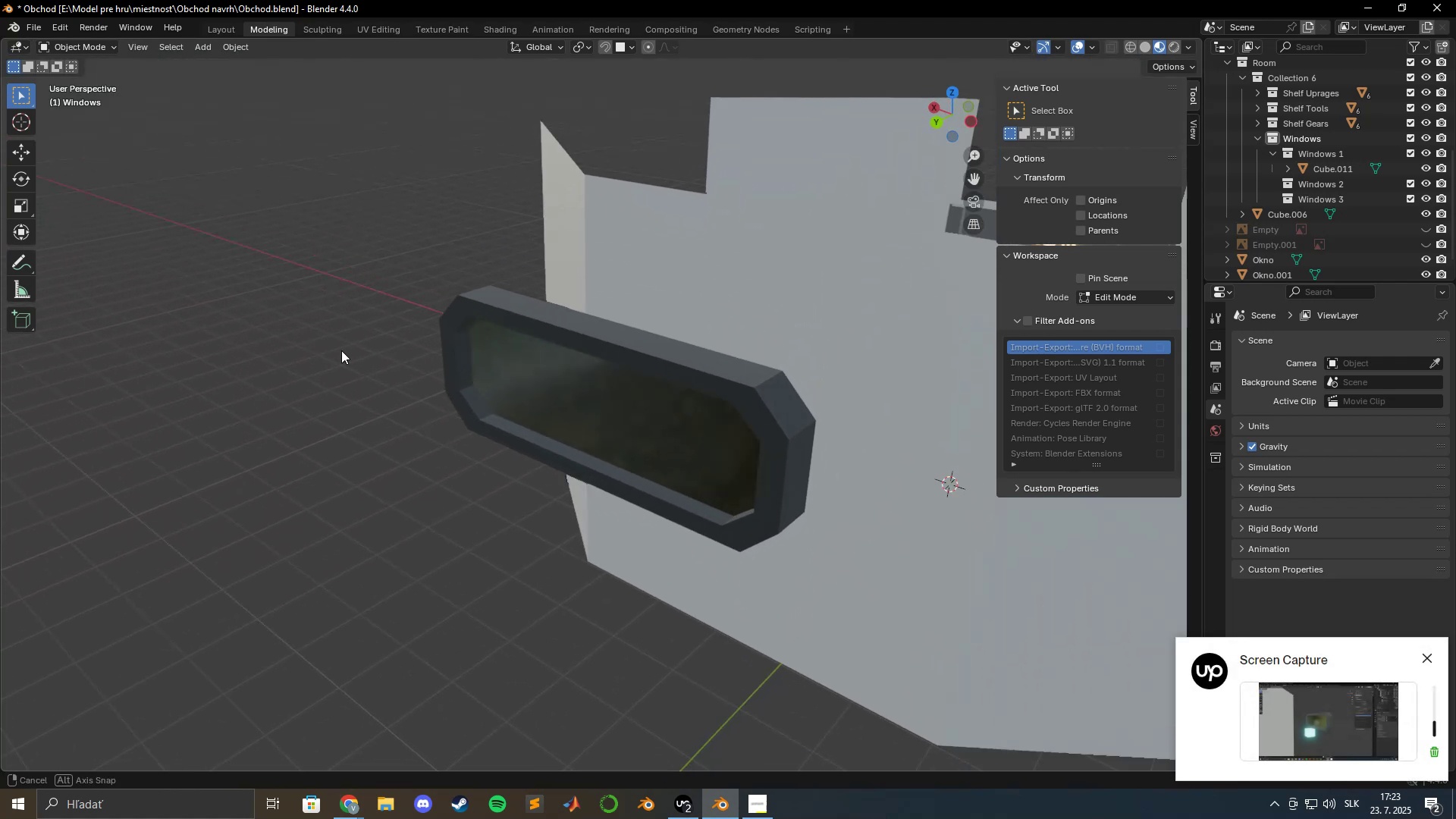 
wait(10.62)
 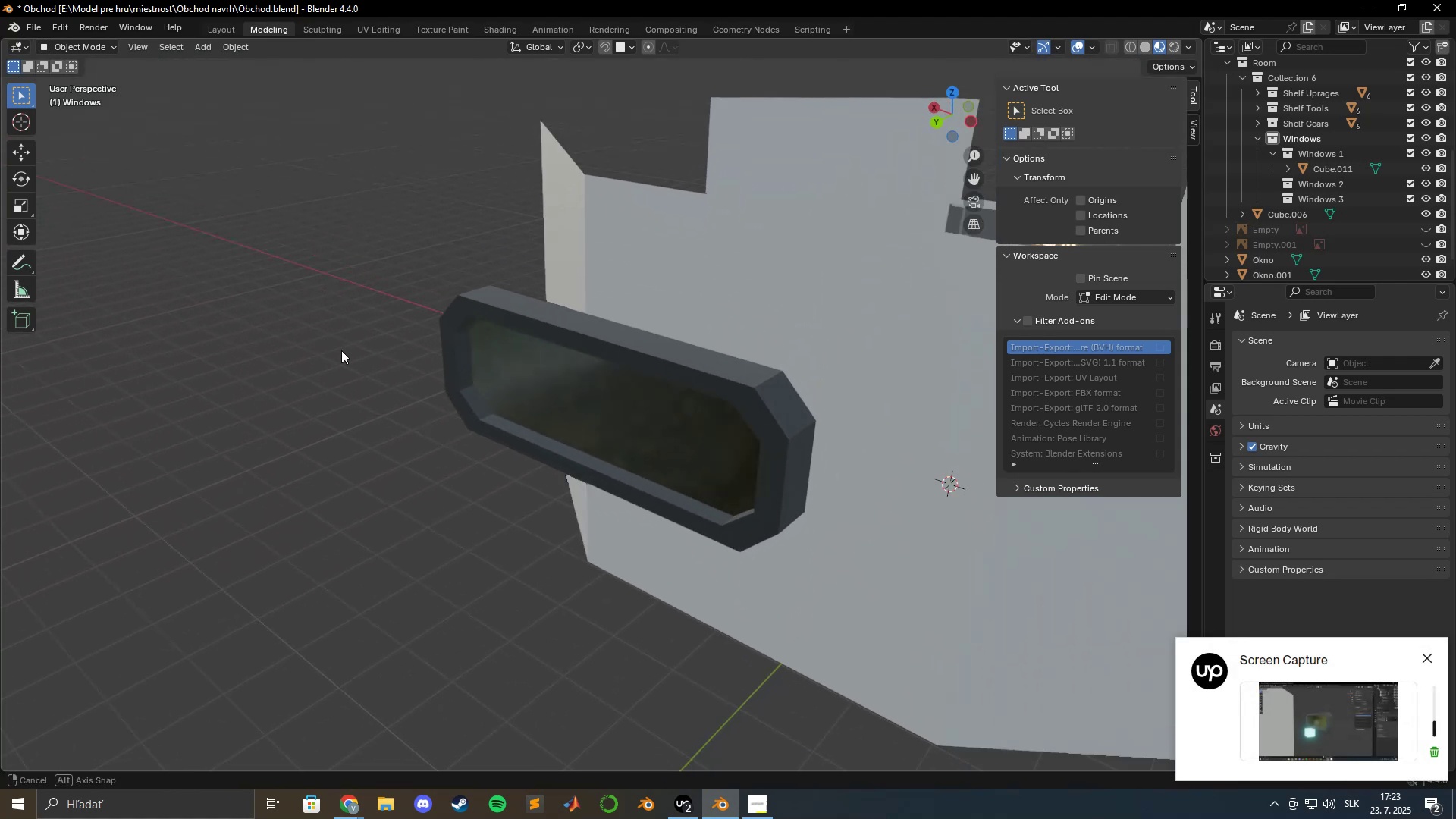 
left_click([591, 391])
 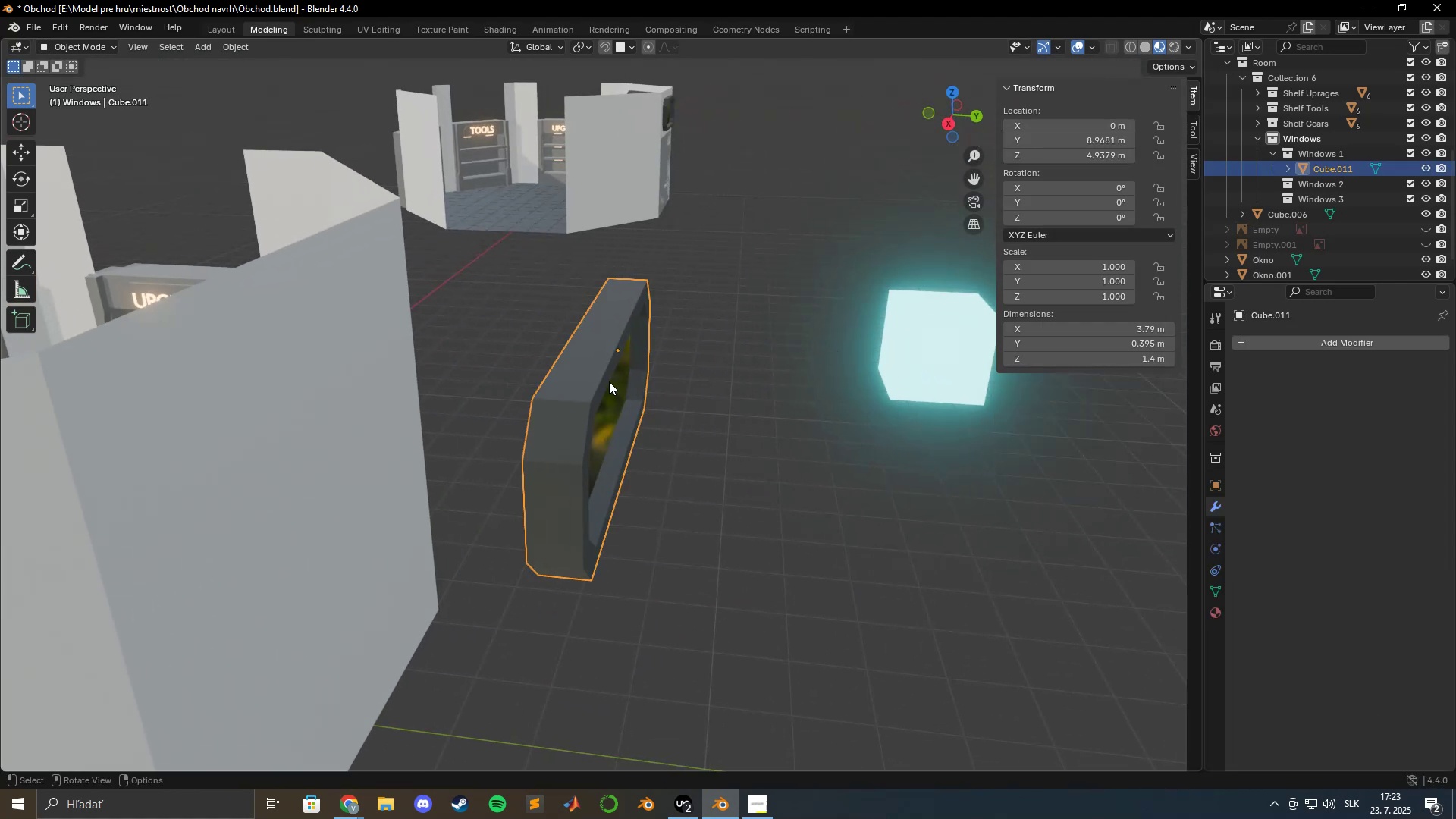 
hold_key(key=ShiftLeft, duration=0.77)
 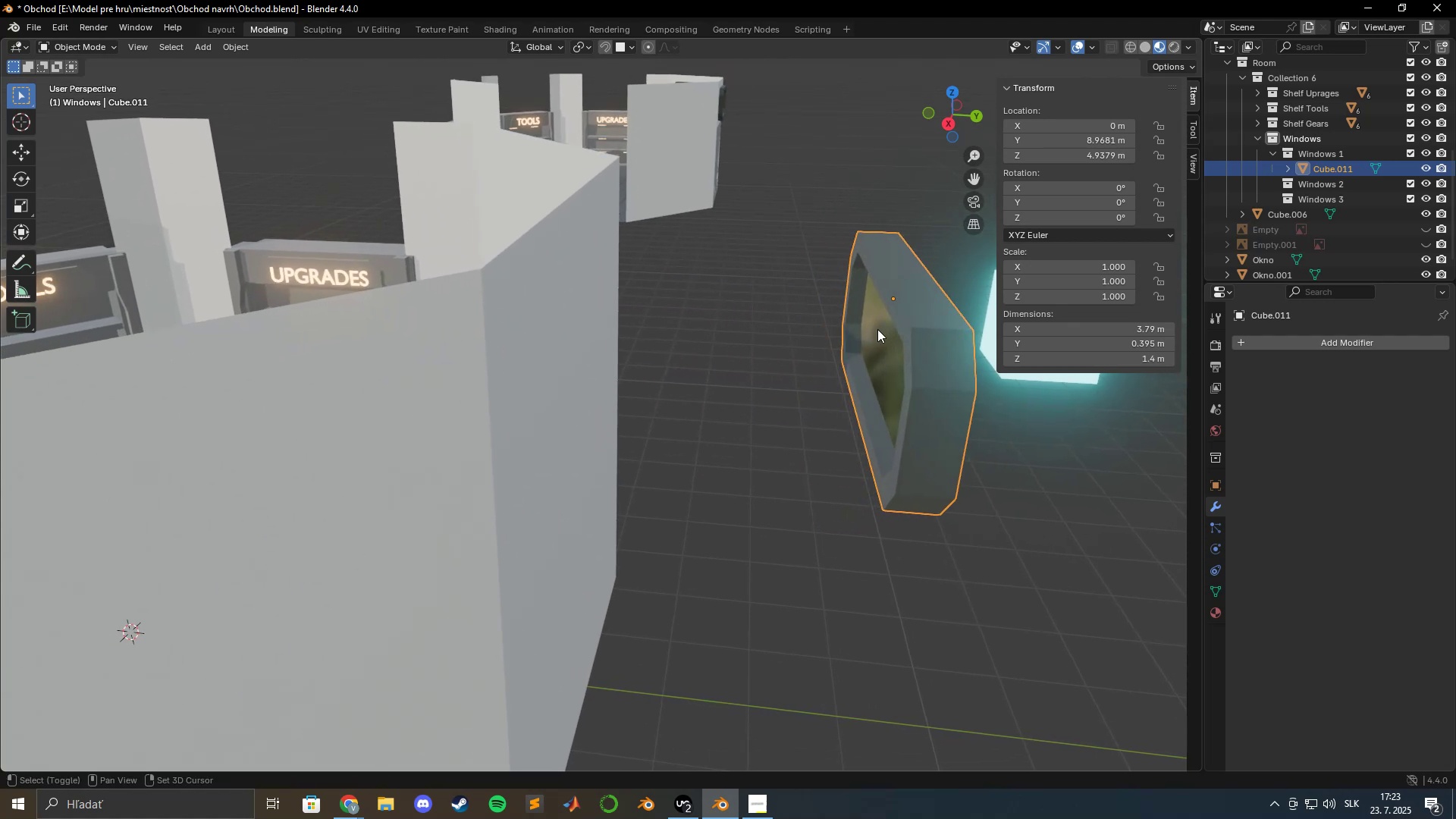 
type(gy)
 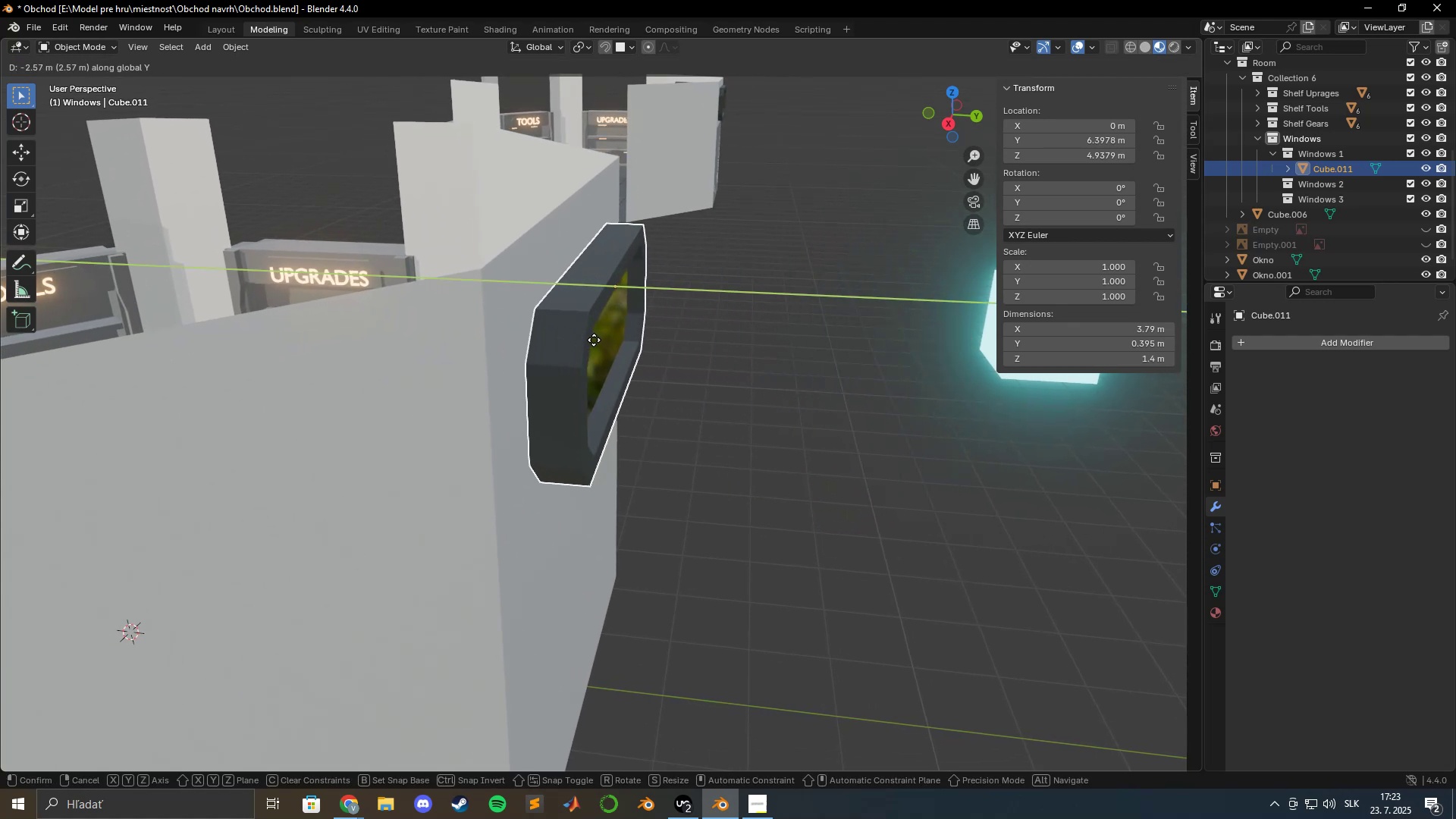 
hold_key(key=ShiftLeft, duration=1.52)
left_click([530, 339])
 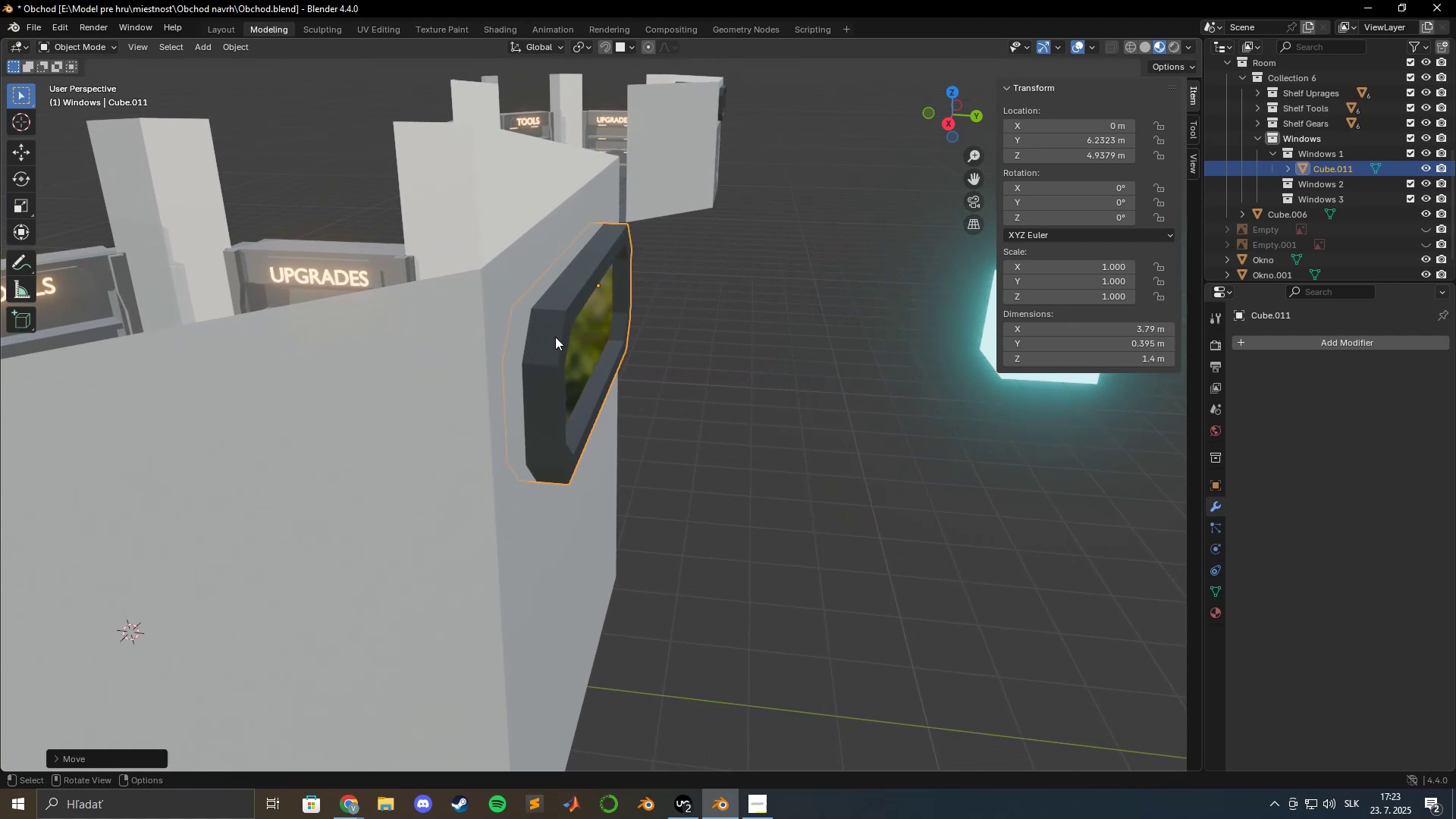 
scroll: coordinate [590, 347], scroll_direction: up, amount: 10.0
 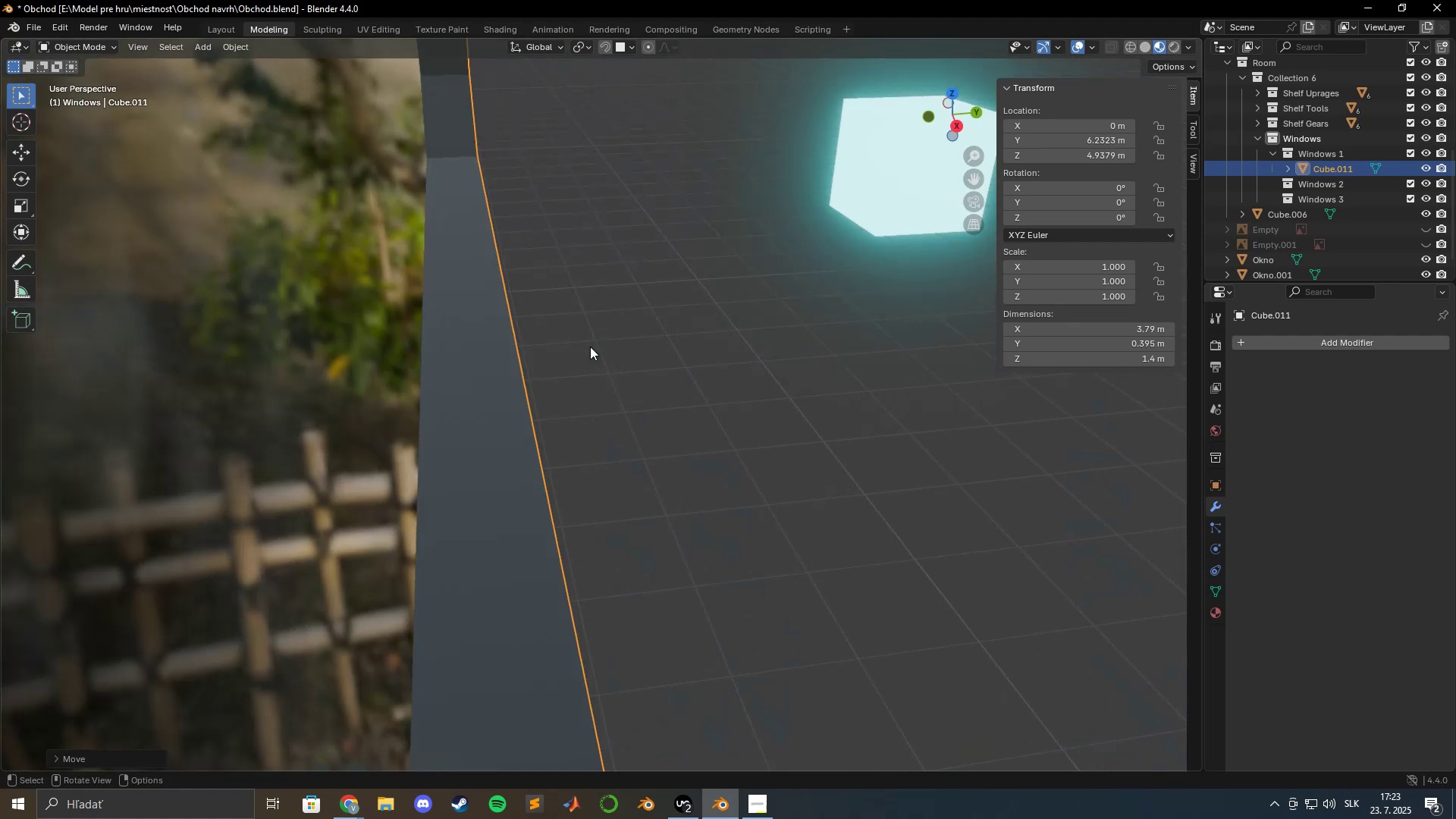 
hold_key(key=ShiftLeft, duration=1.53)
 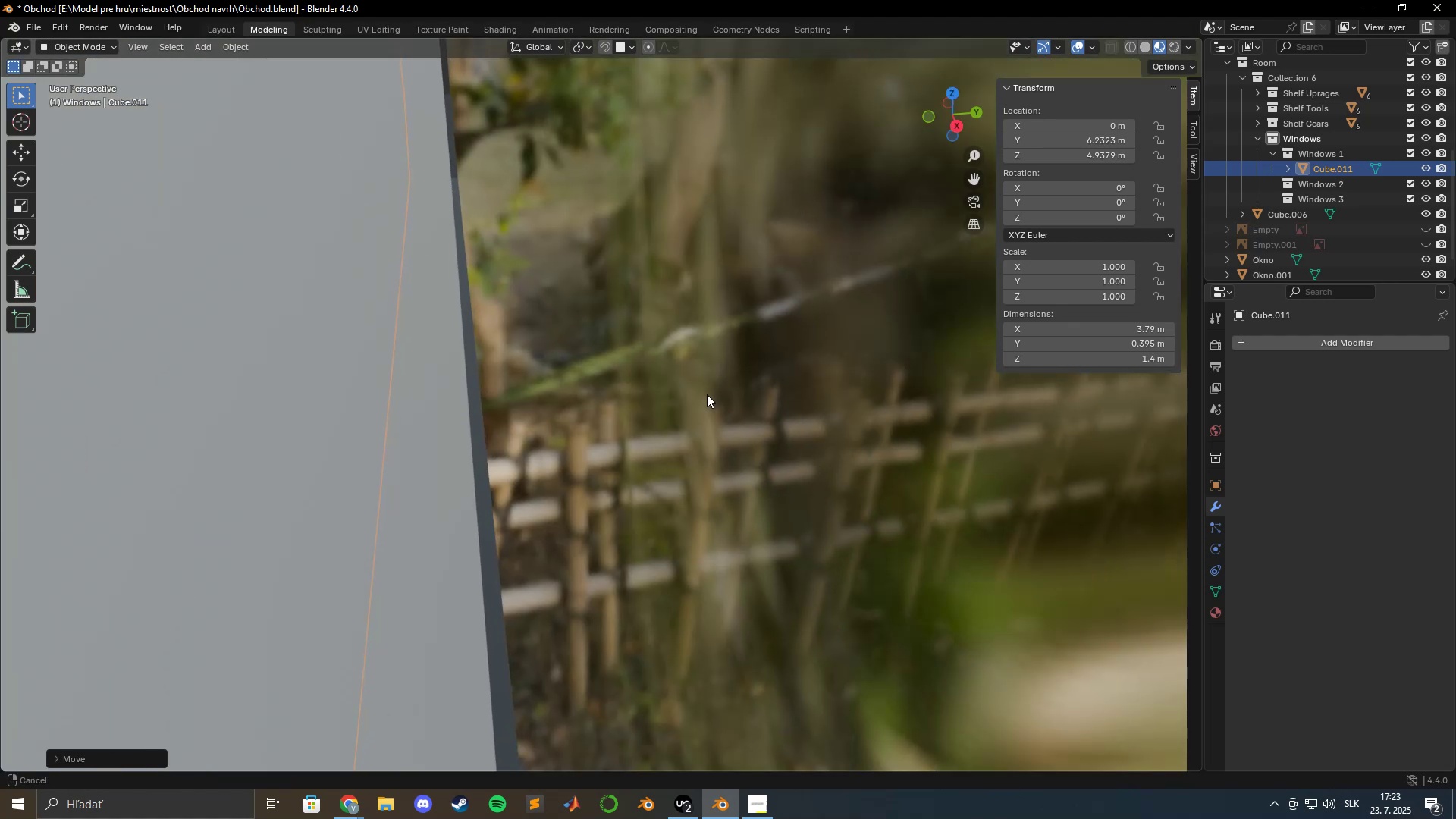 
hold_key(key=ShiftLeft, duration=1.53)
 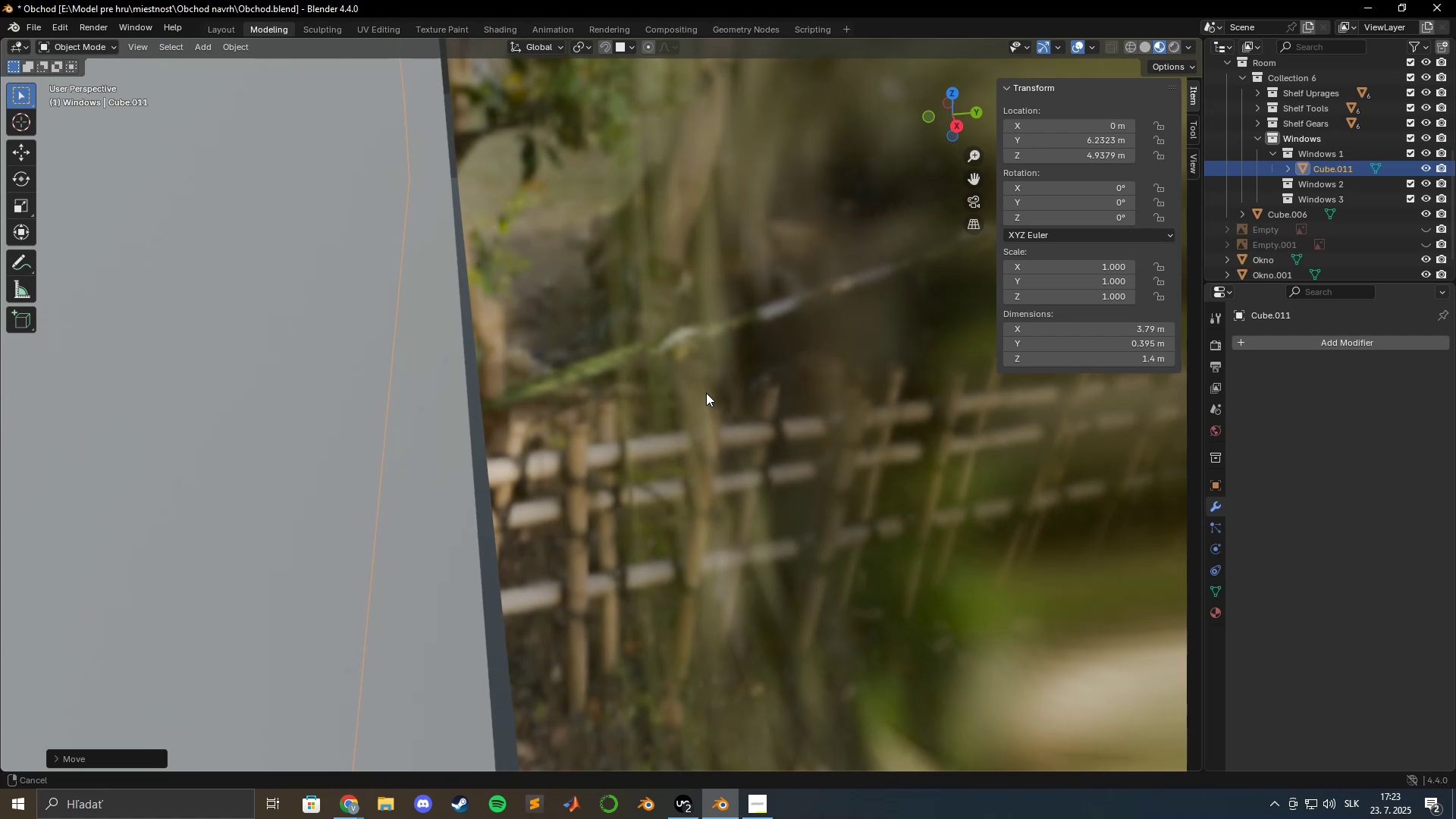 
hold_key(key=ShiftLeft, duration=1.51)
 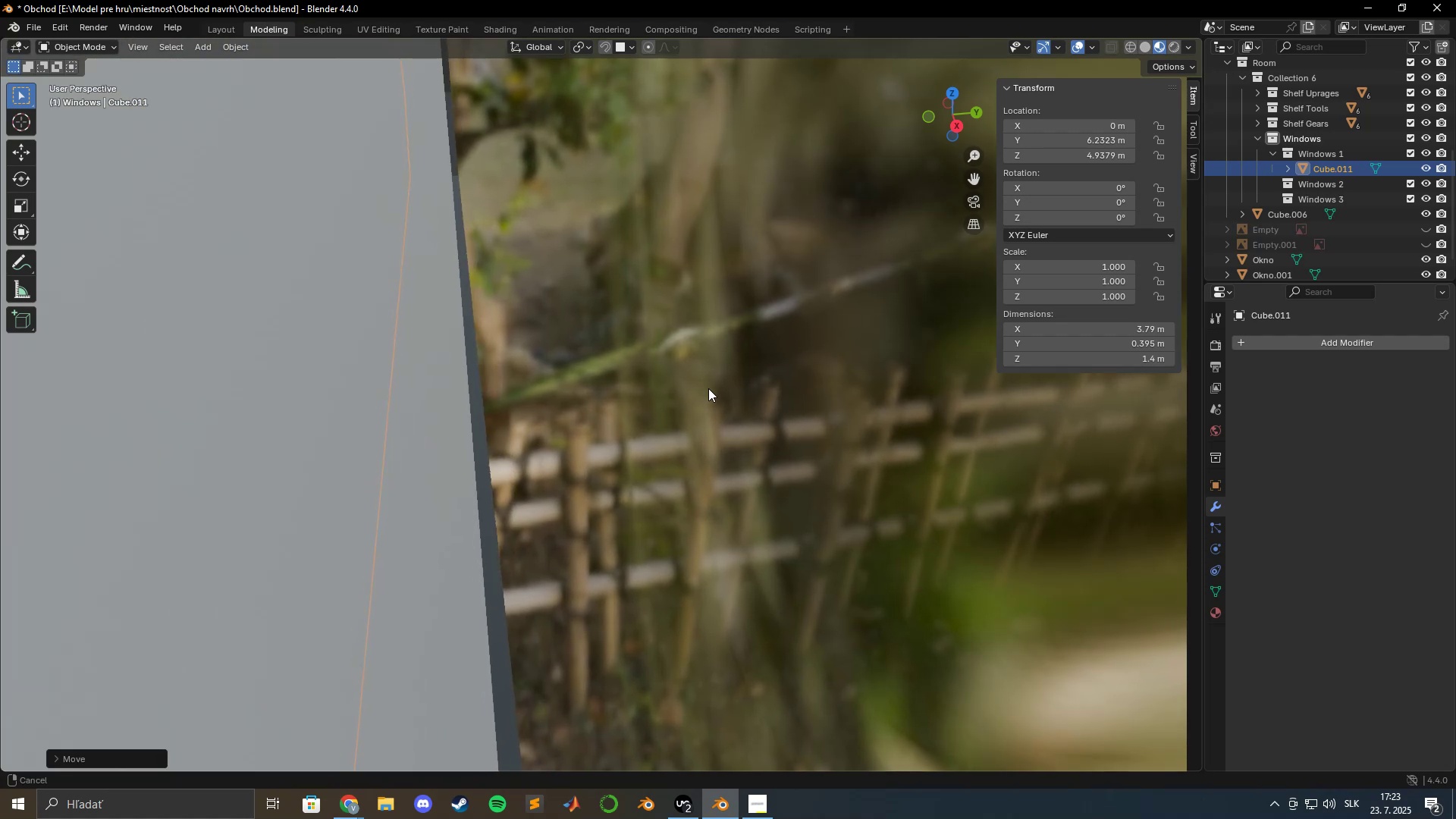 
hold_key(key=ShiftLeft, duration=0.96)
 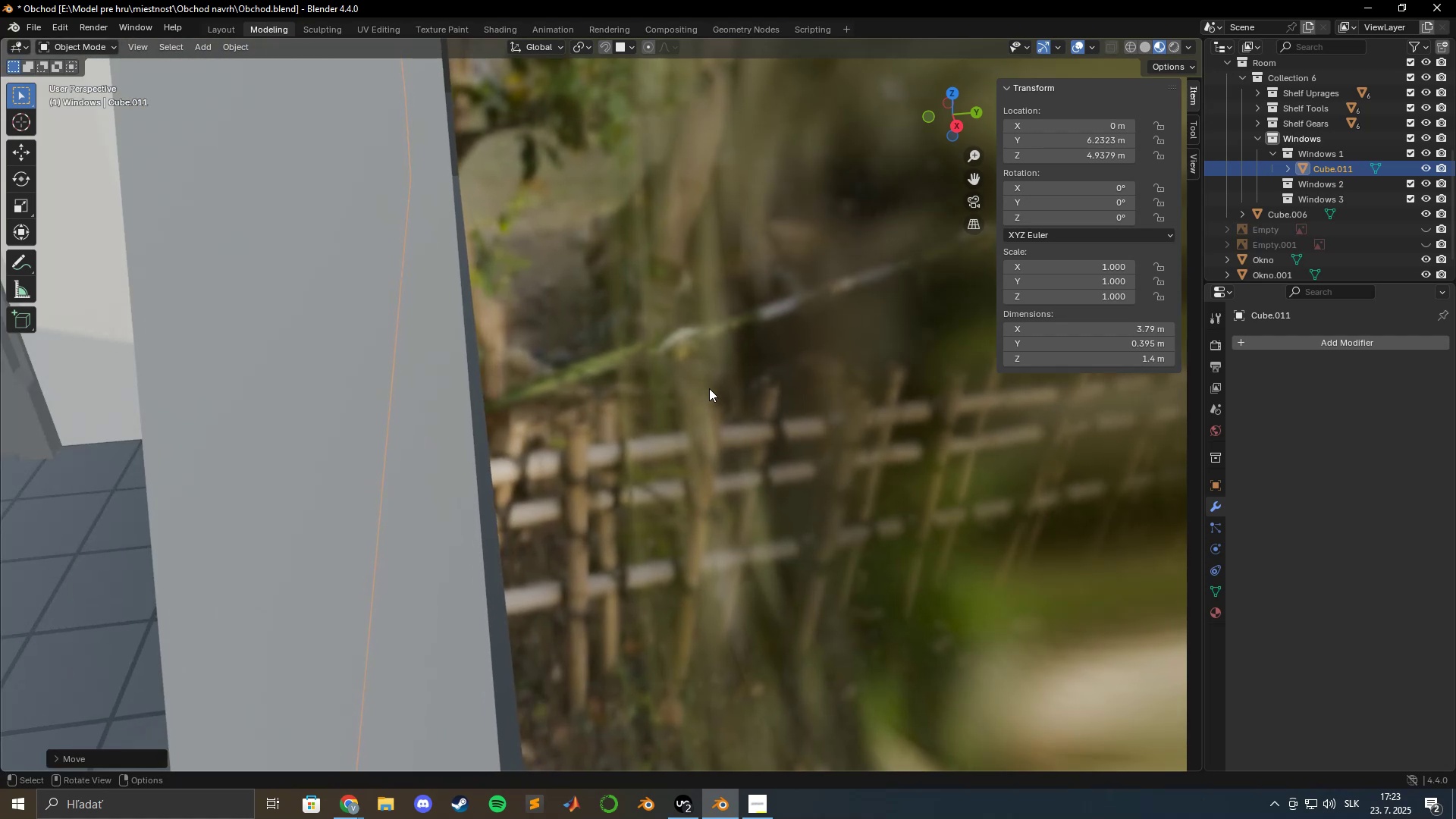 
type(gyxy)
 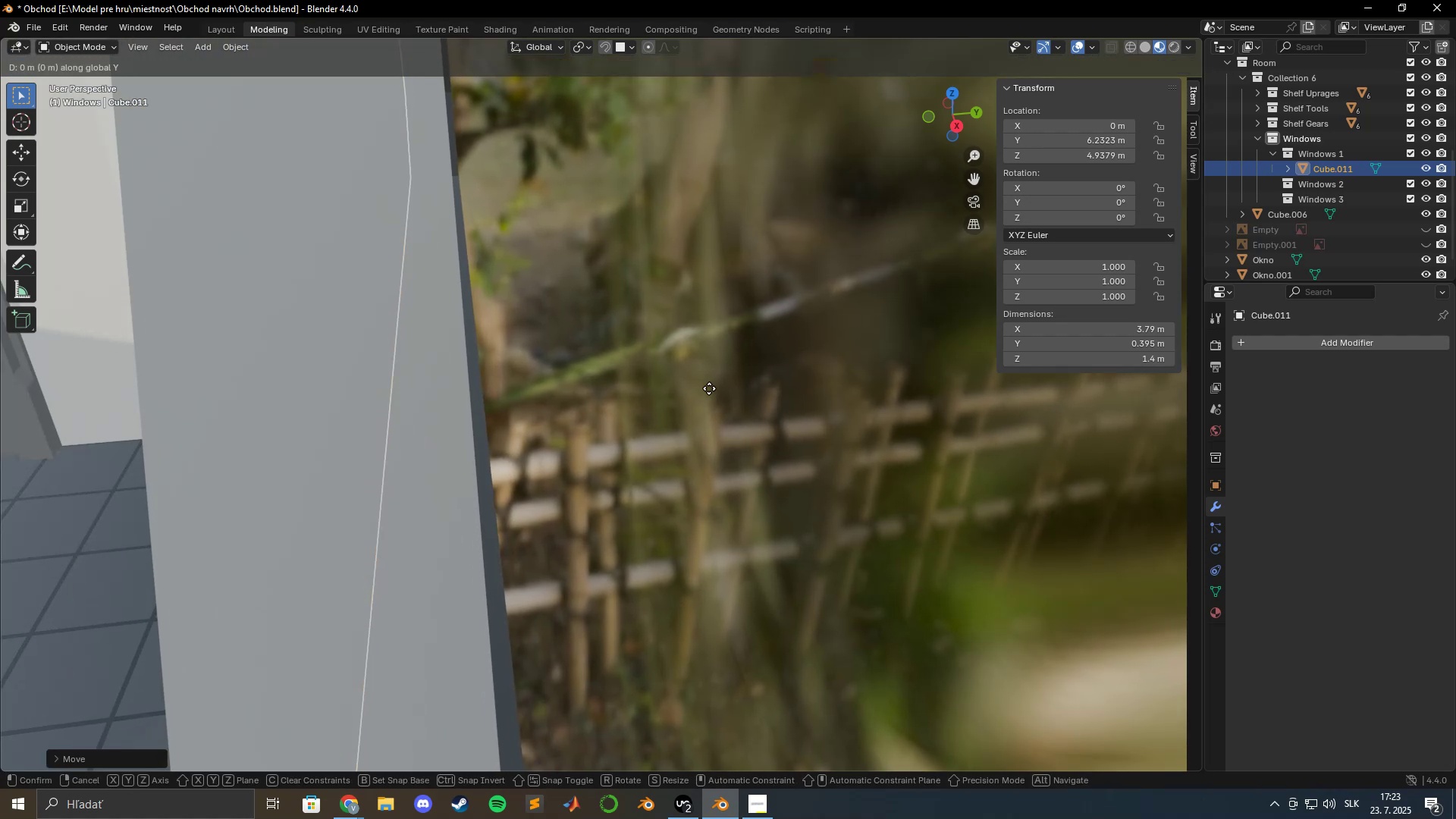 
hold_key(key=ShiftLeft, duration=1.5)
 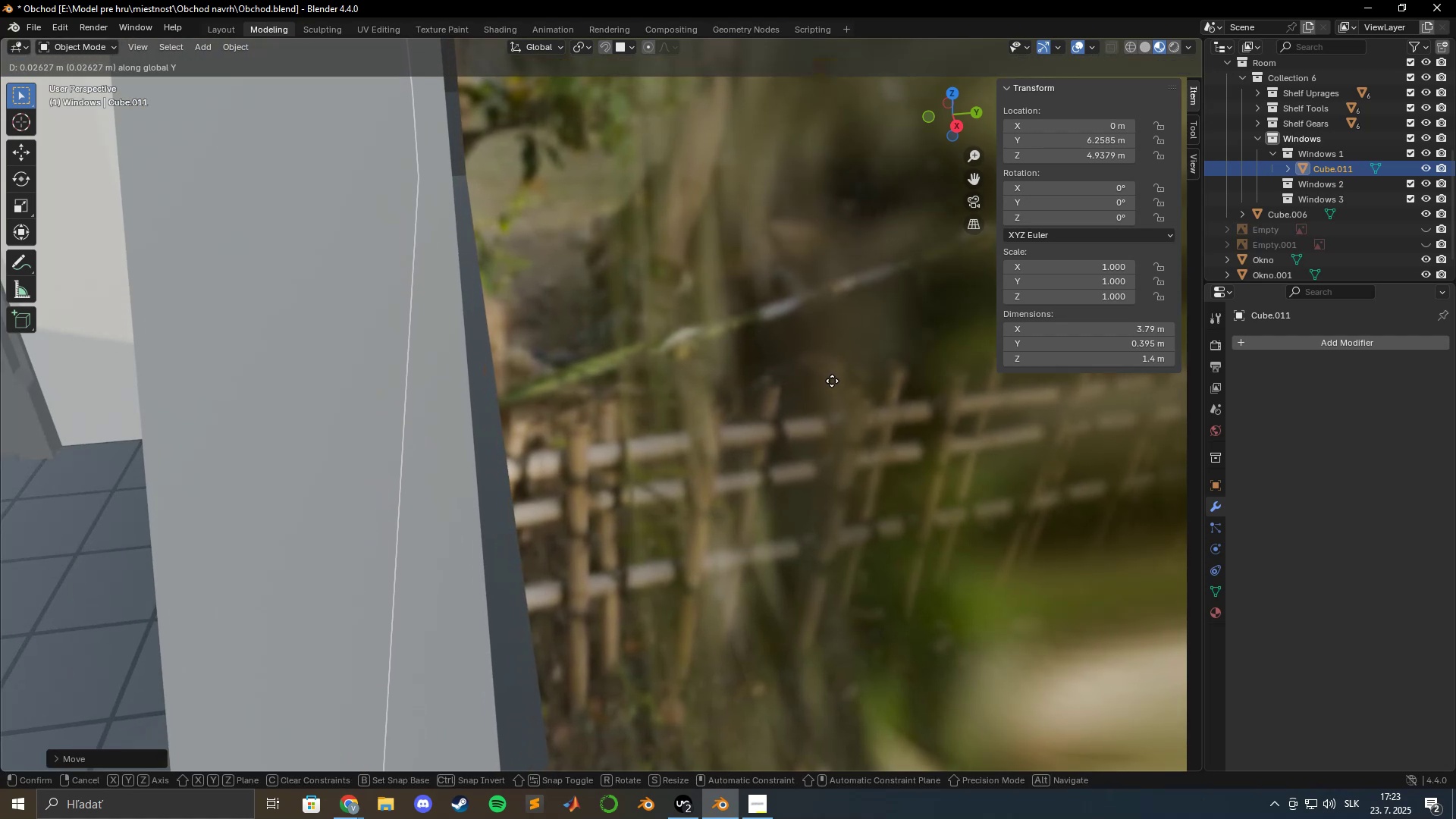 
hold_key(key=ShiftLeft, duration=1.19)
left_click([833, 381])
 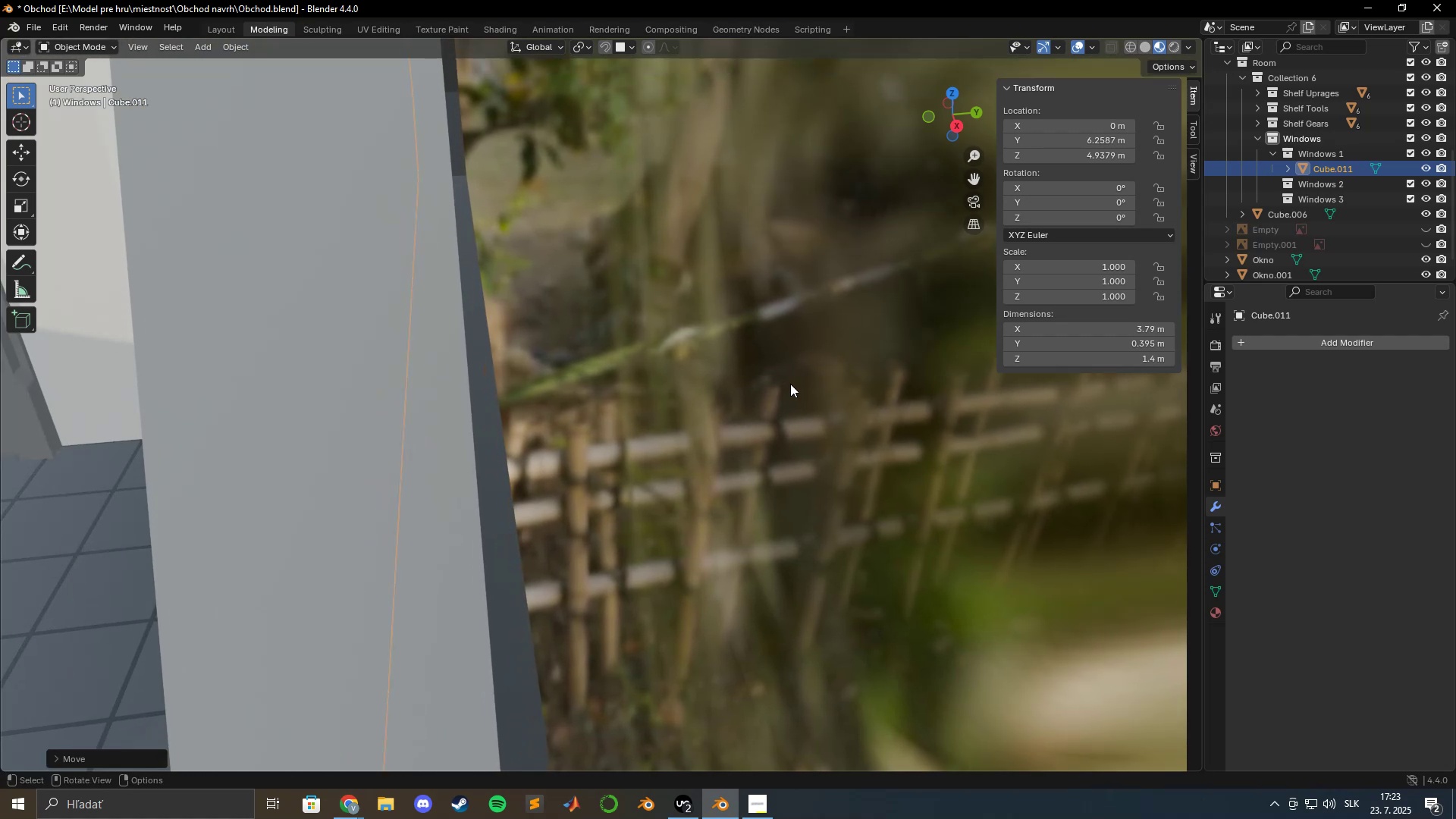 
hold_key(key=ShiftLeft, duration=0.88)
 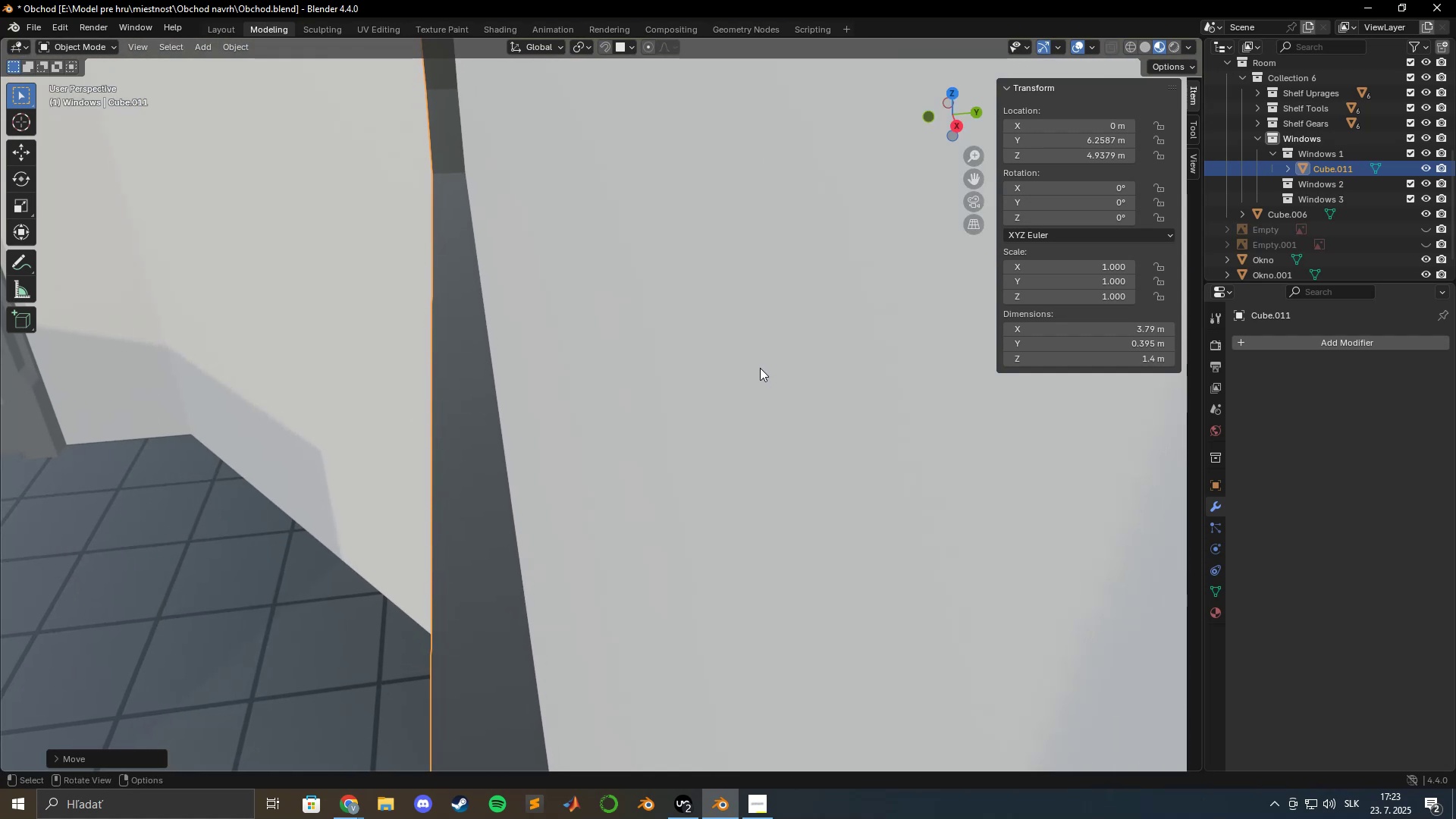 
type(gy)
 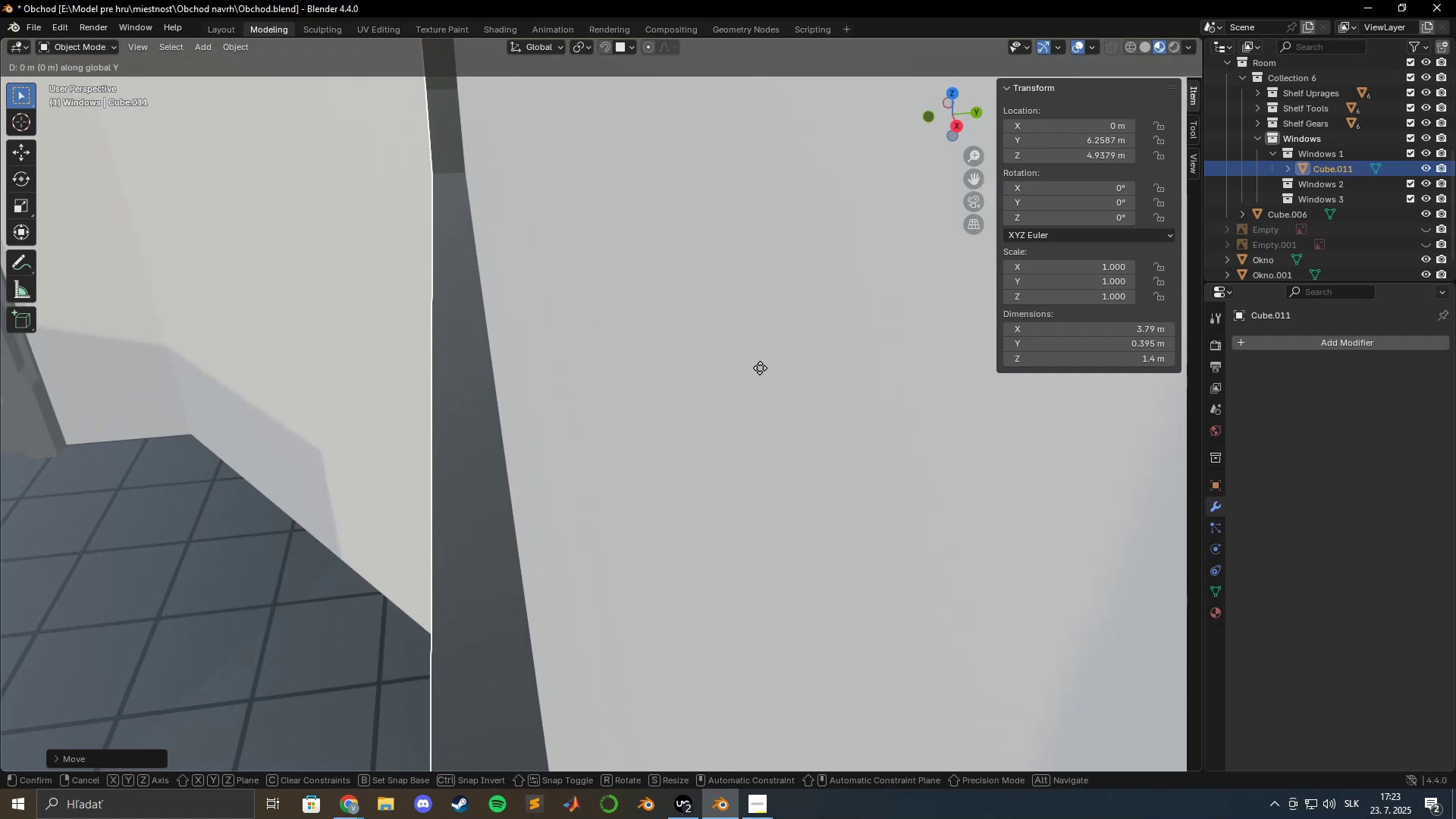 
hold_key(key=ShiftLeft, duration=1.5)
 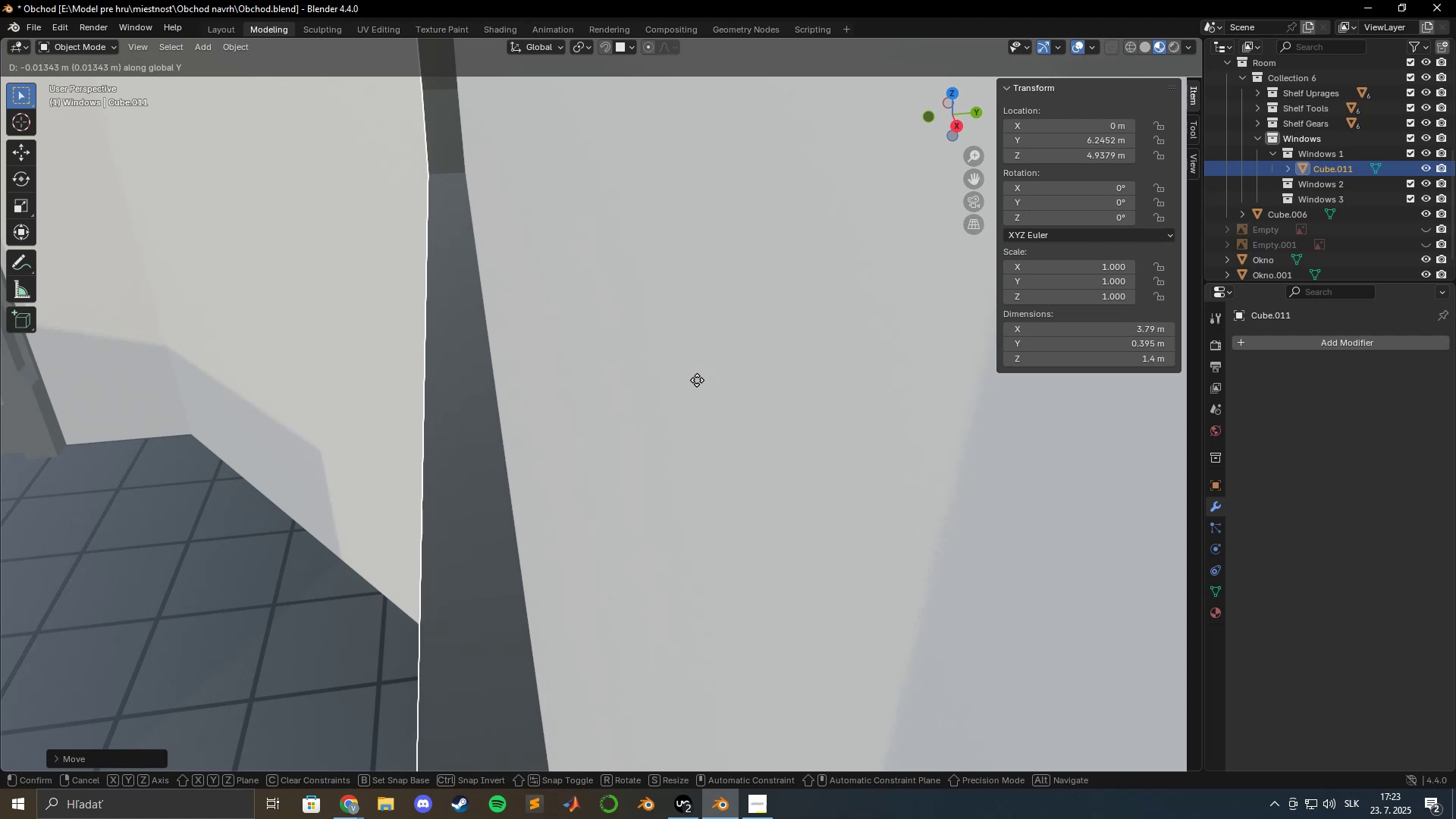 
hold_key(key=ShiftLeft, duration=1.51)
 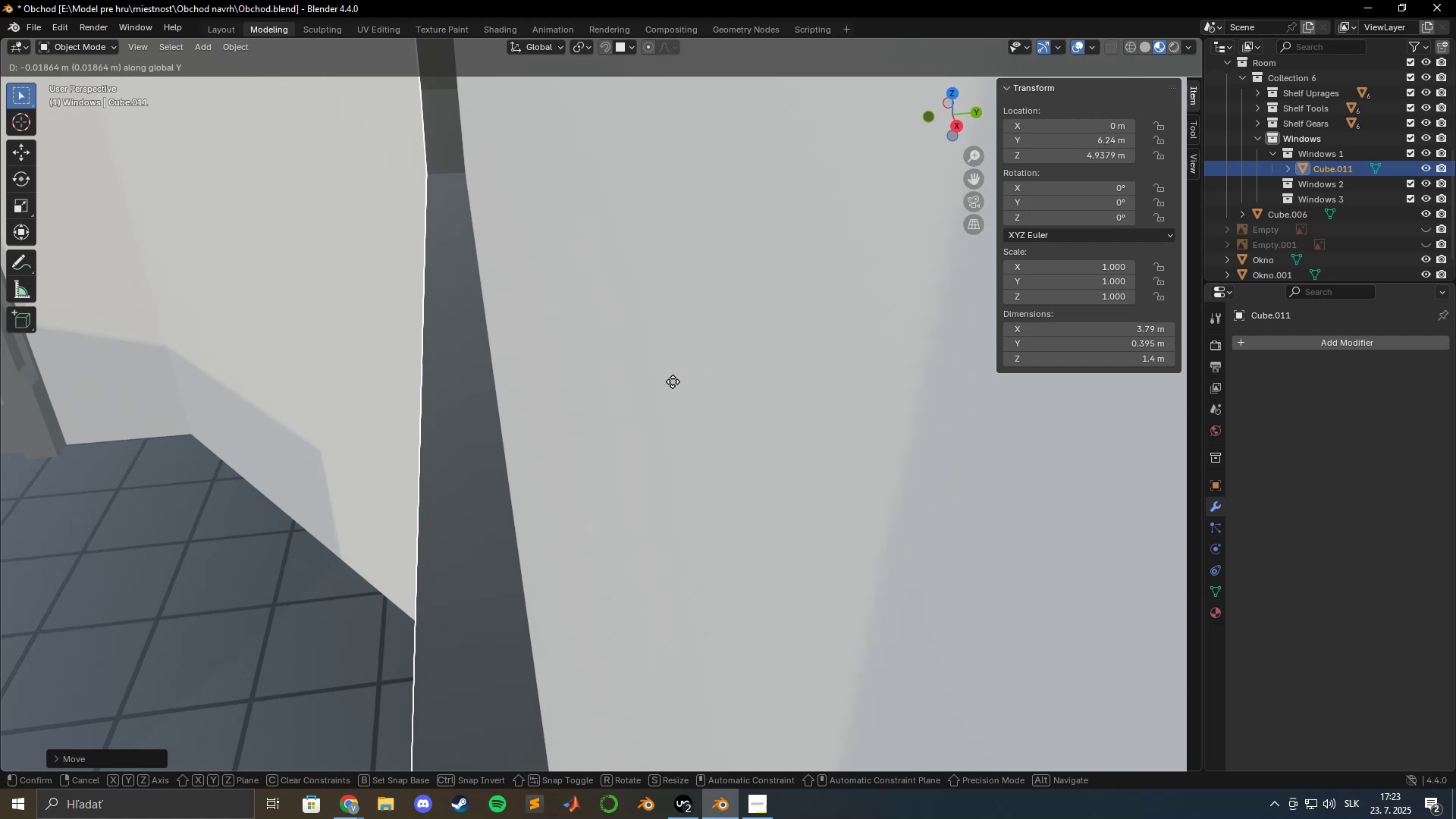 
hold_key(key=ShiftLeft, duration=1.51)
 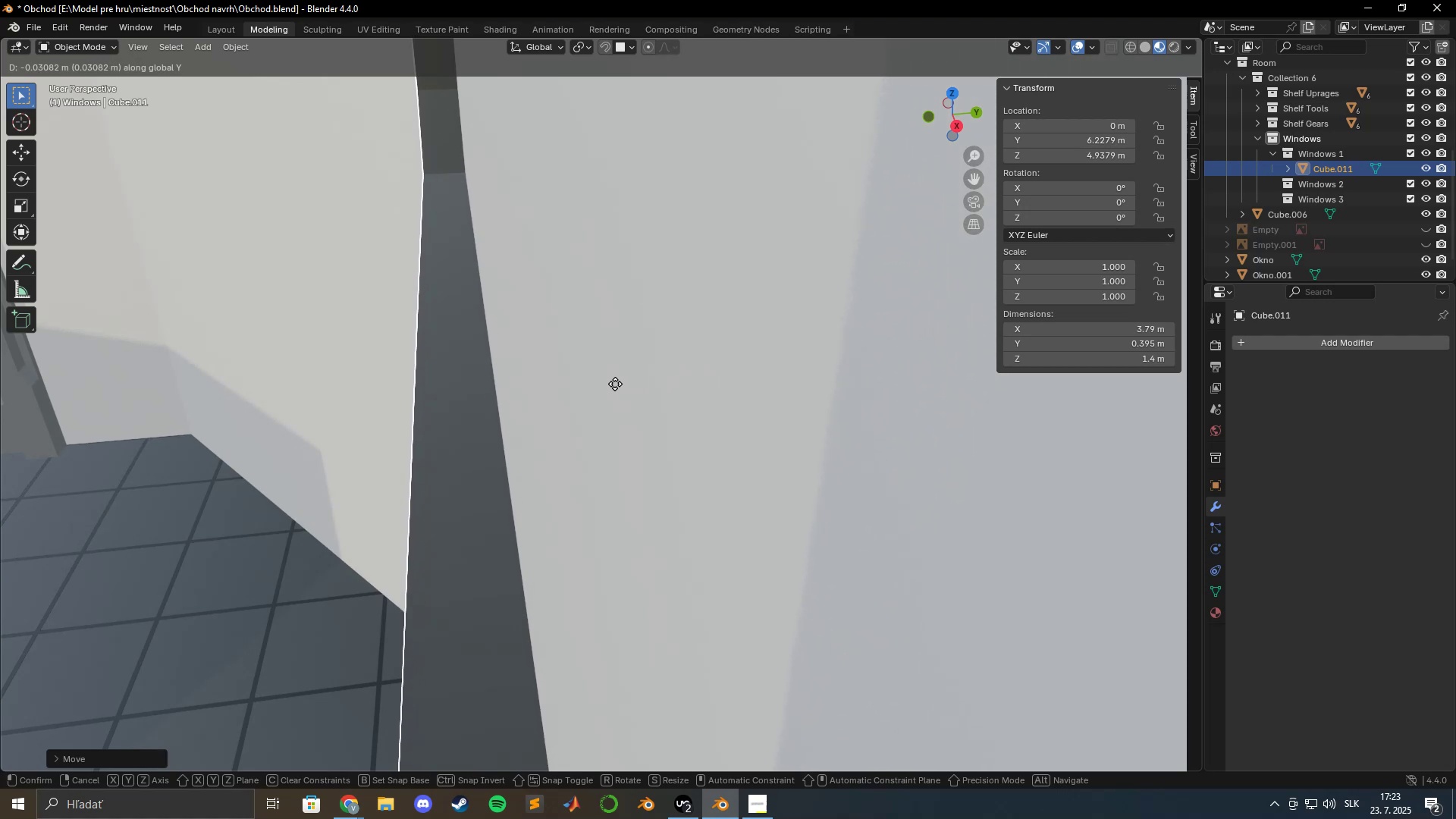 
hold_key(key=ShiftLeft, duration=1.53)
 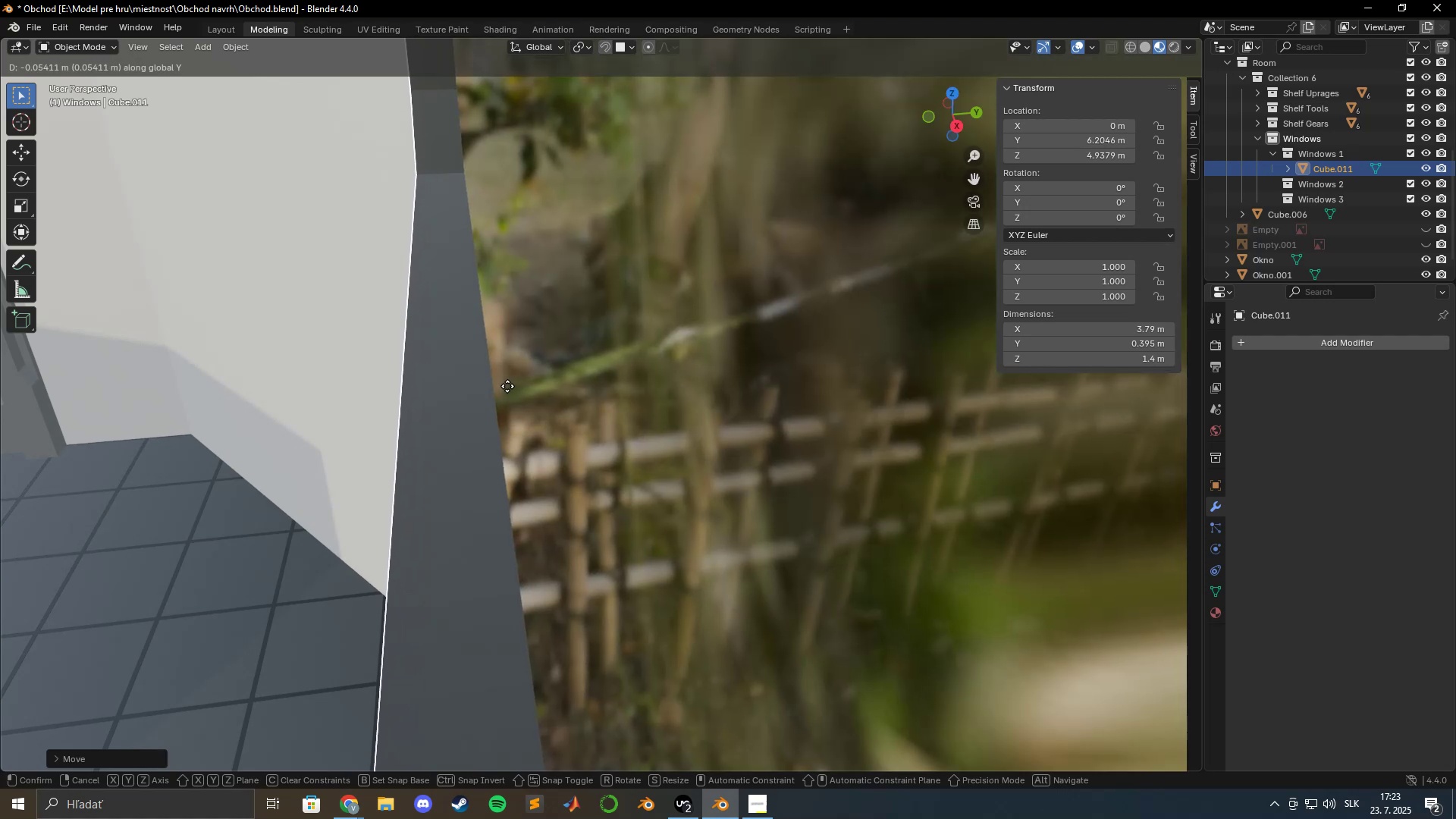 
hold_key(key=ShiftLeft, duration=1.51)
 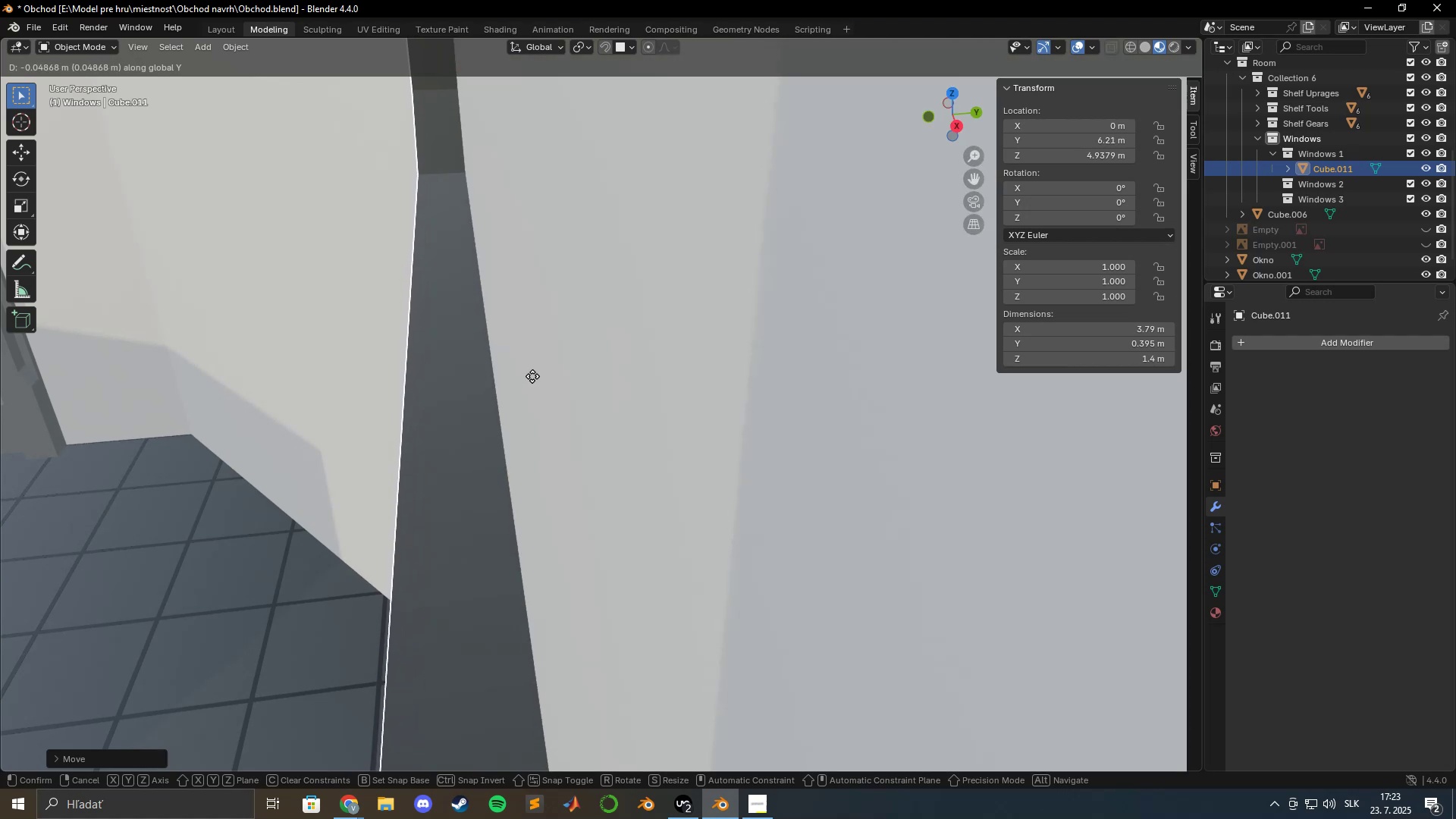 
hold_key(key=ShiftLeft, duration=1.5)
left_click([526, 378])
 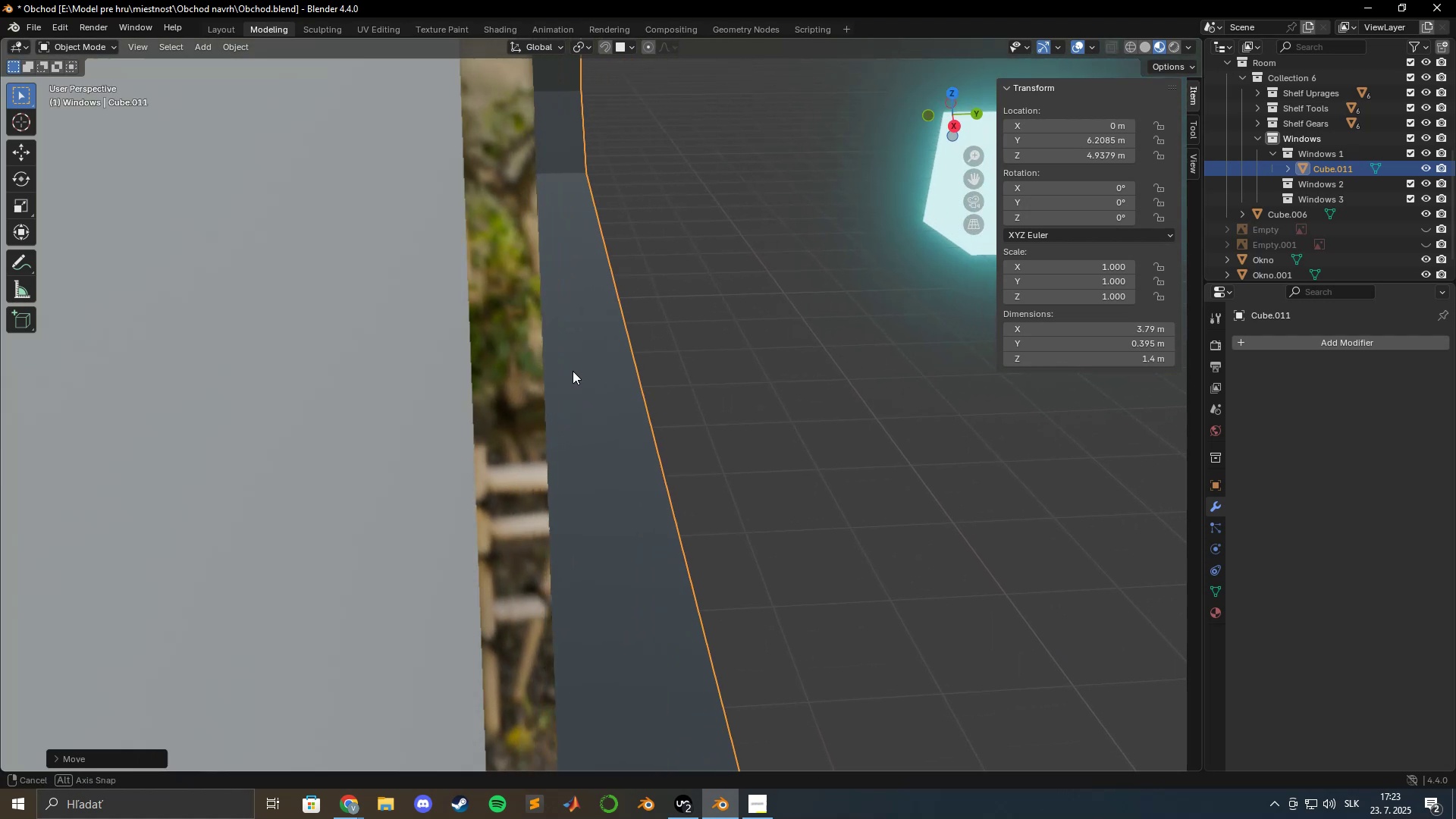 
hold_key(key=ShiftLeft, duration=1.53)
 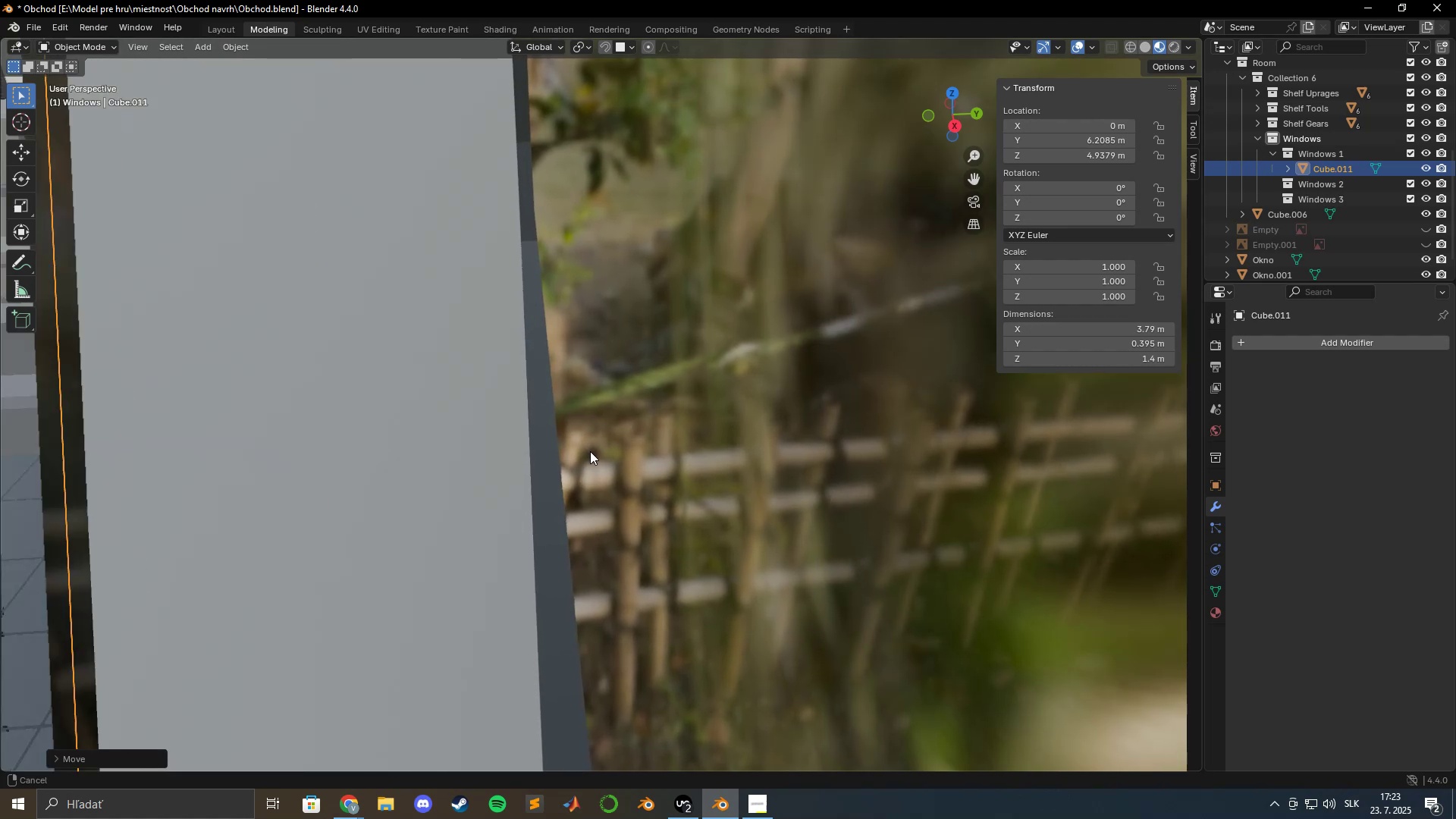 
key(Shift+ShiftLeft)
 